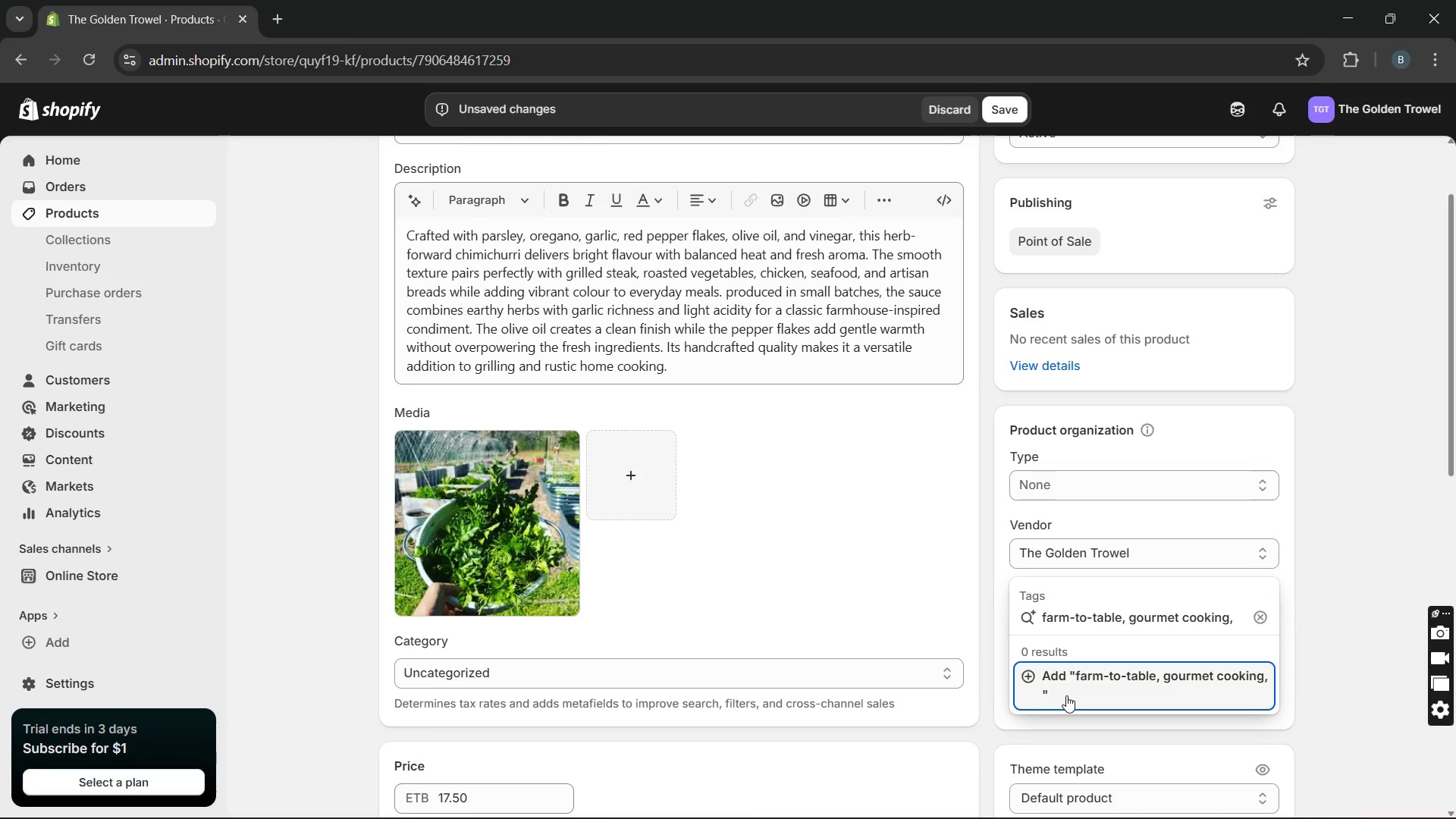 
type(rustic flavour, )
 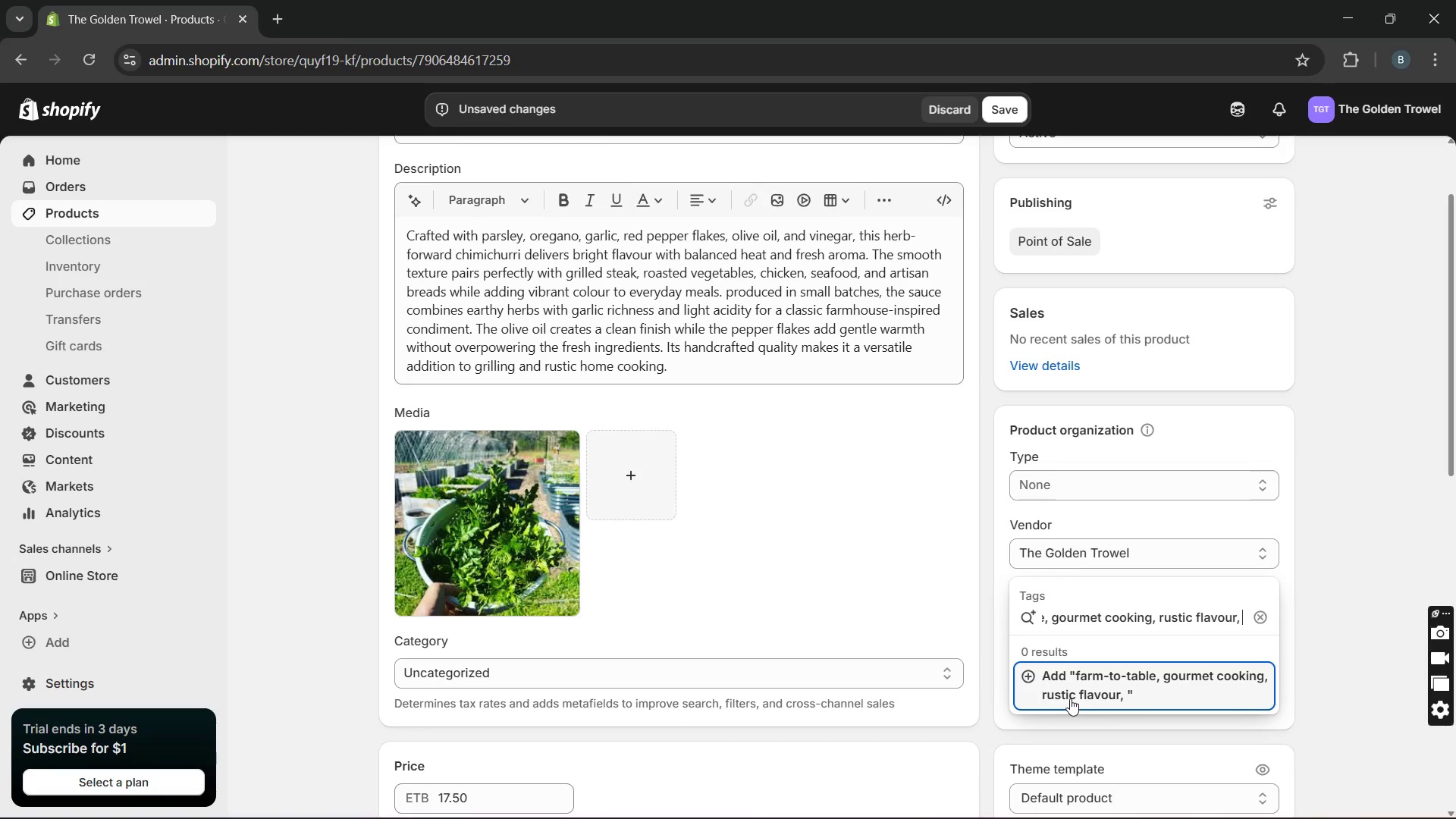 
type(house-made)
 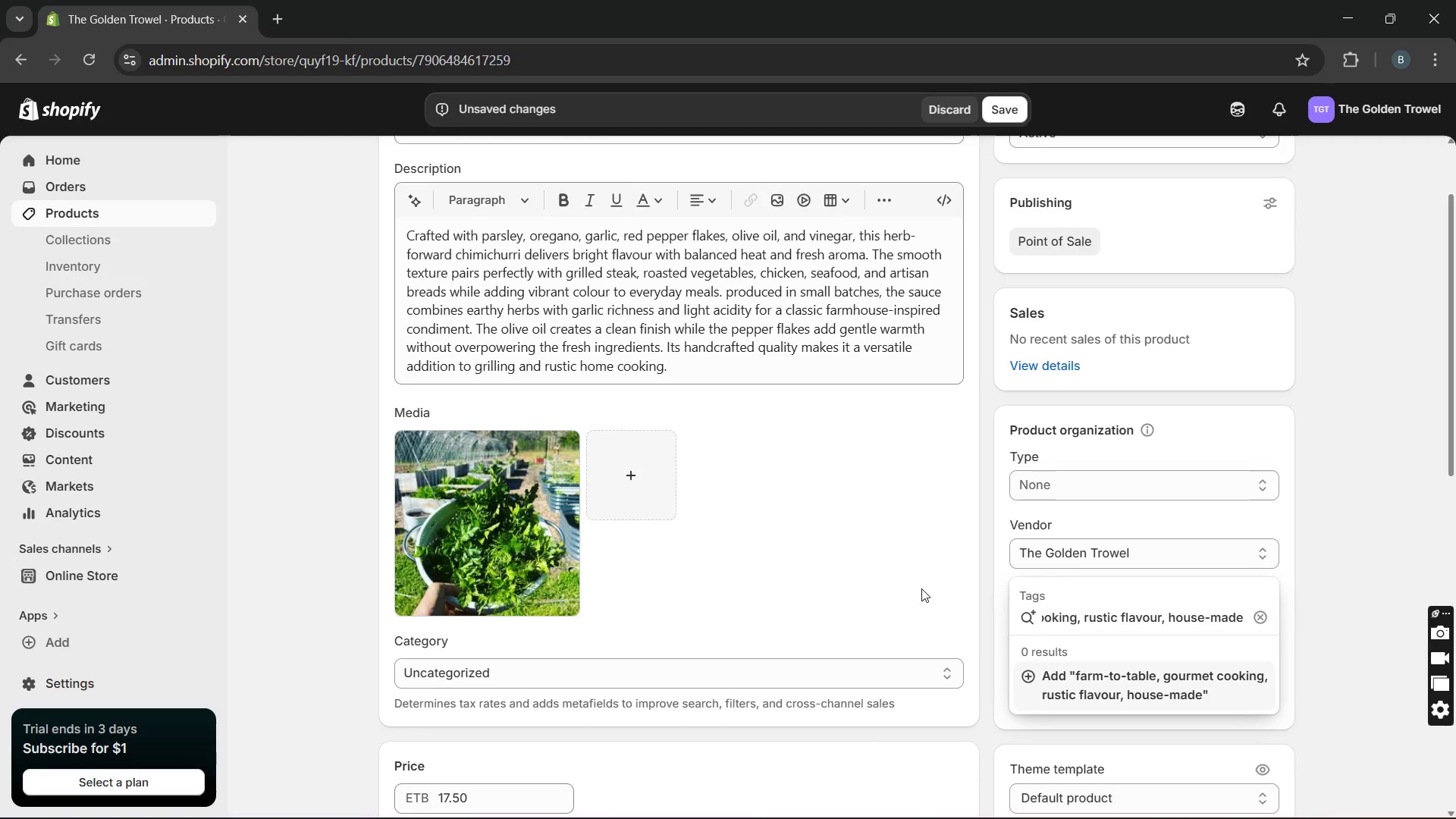 
wait(6.8)
 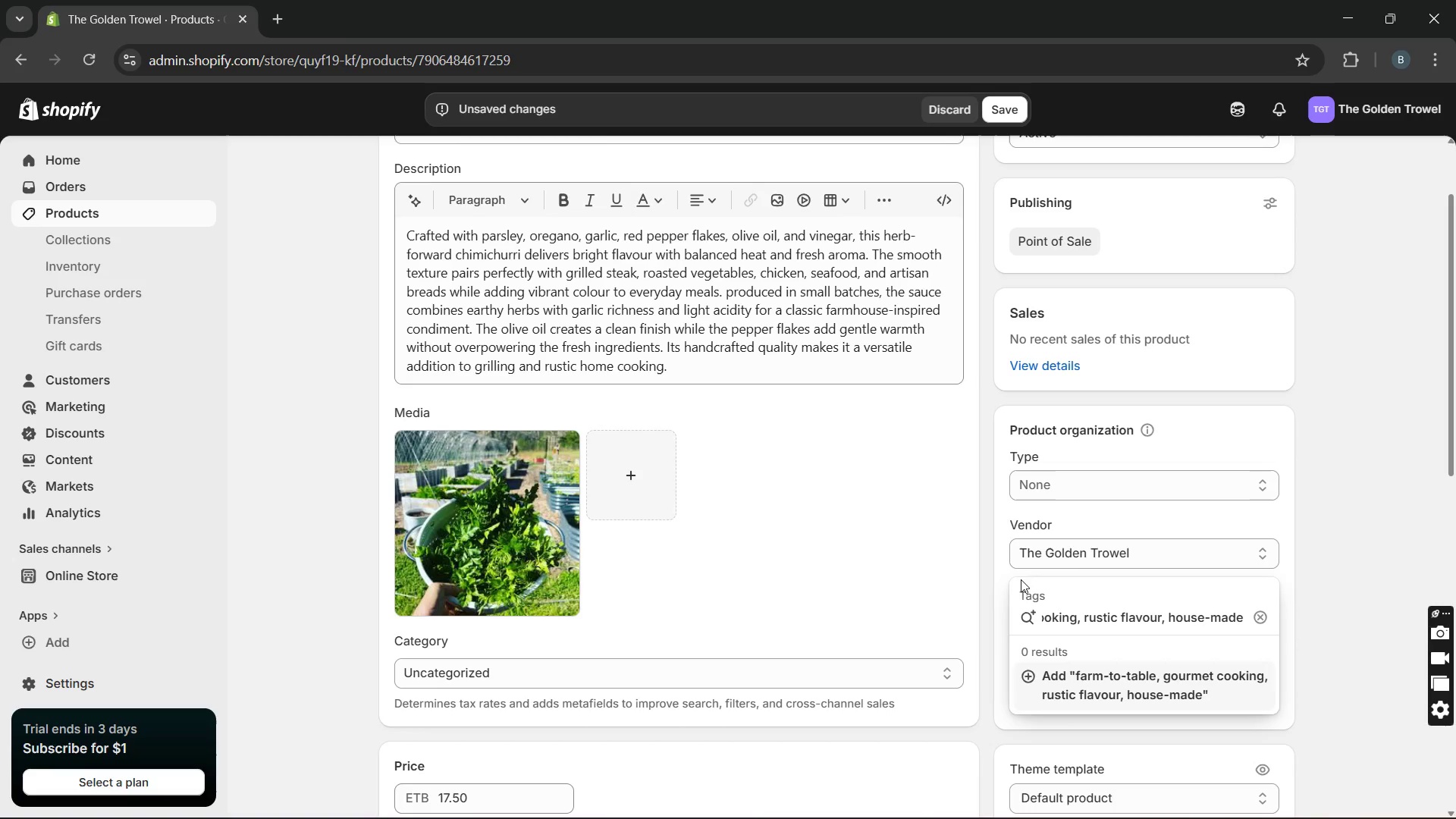 
mouse_move([1061, 486])
 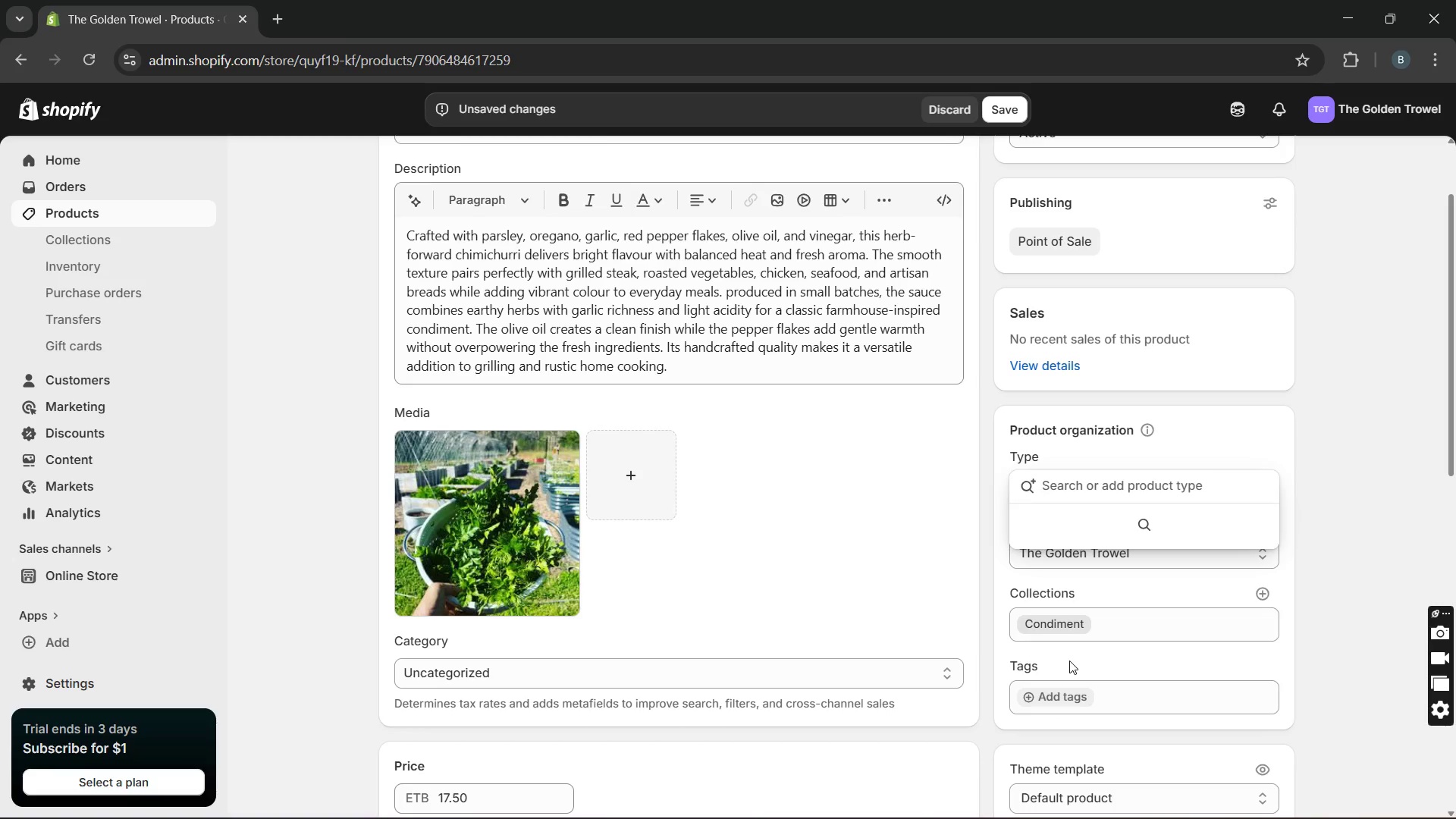 
type(condiment )
 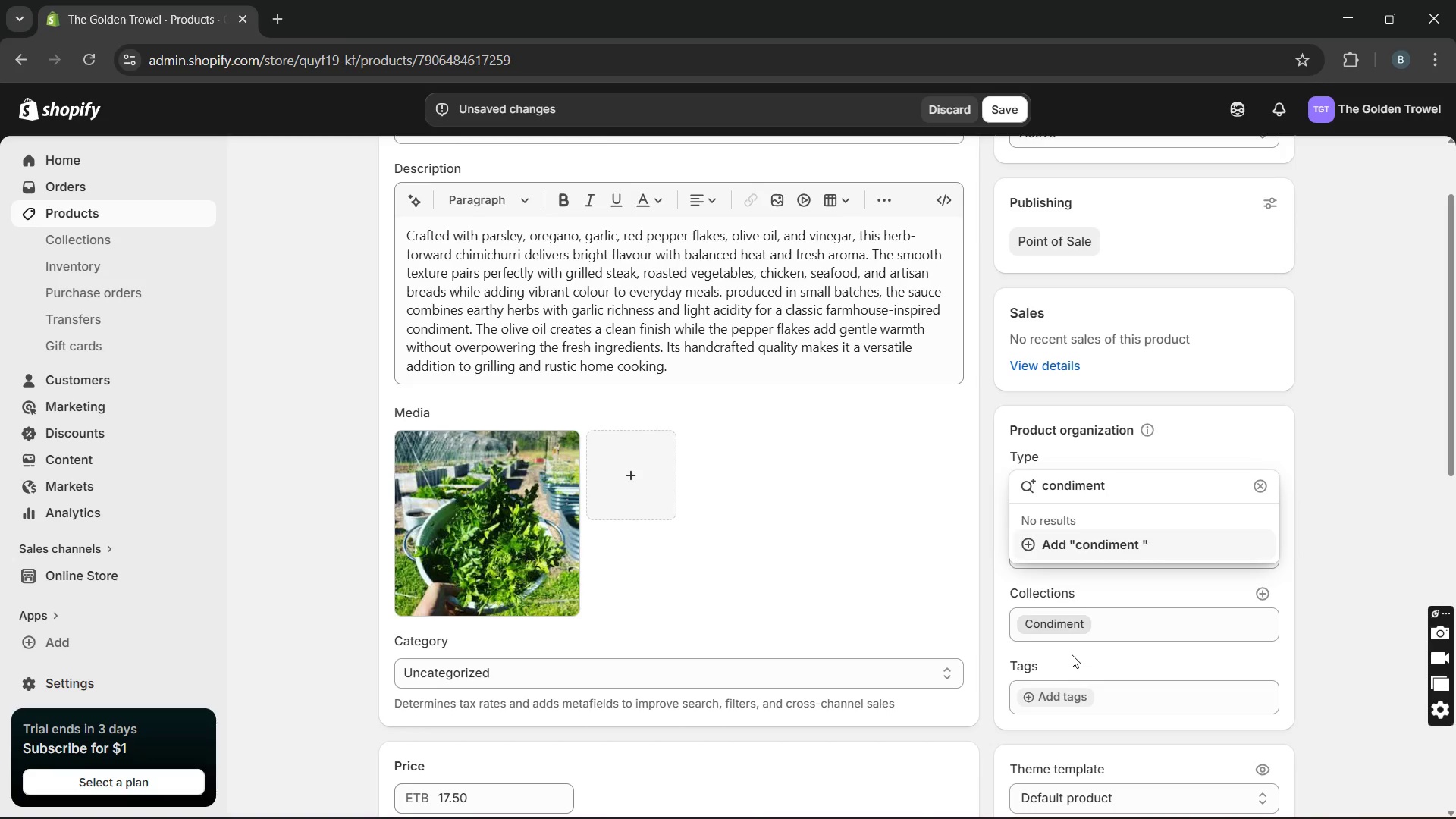 
key(Enter)
 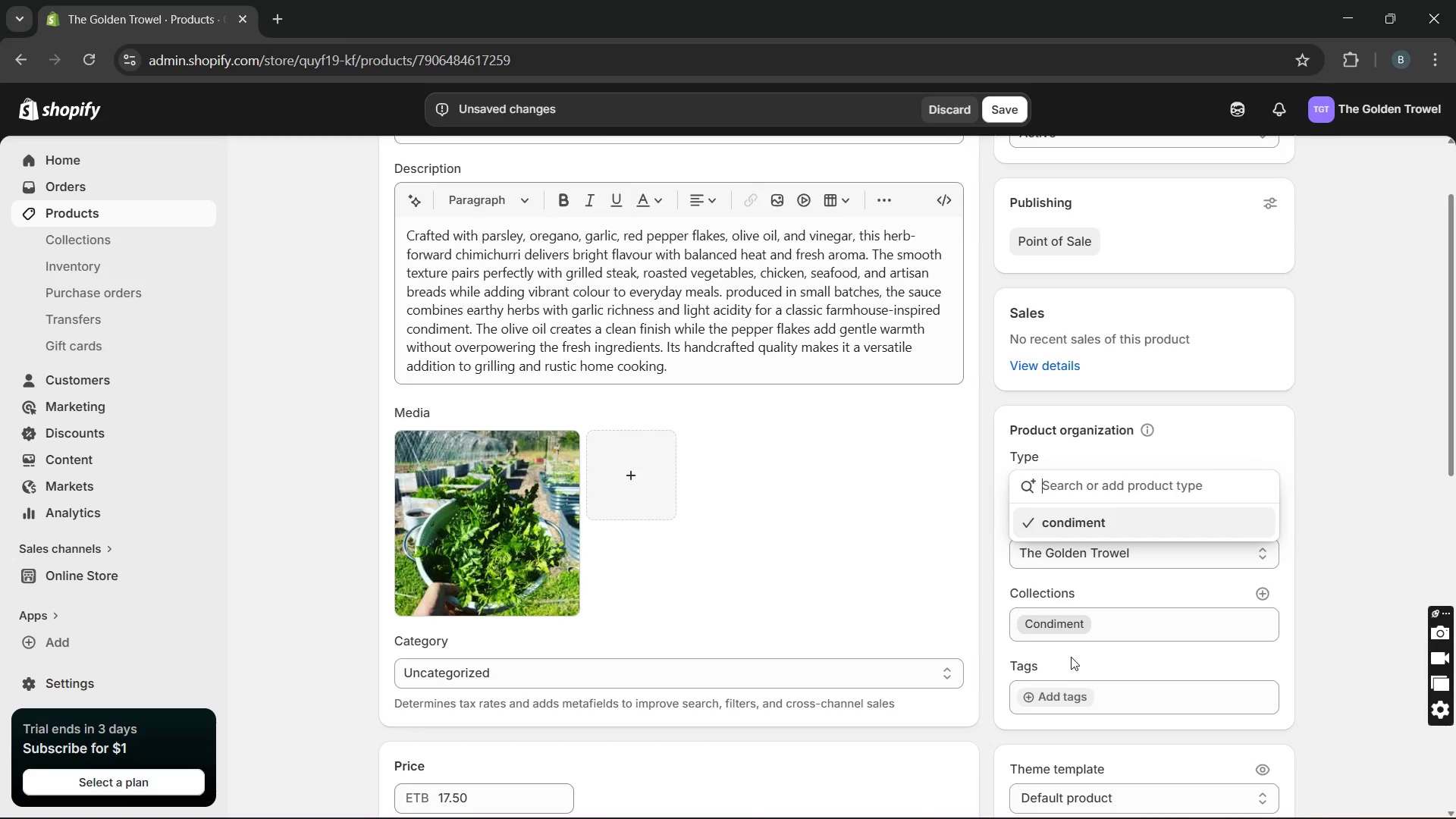 
mouse_move([1057, 694])
 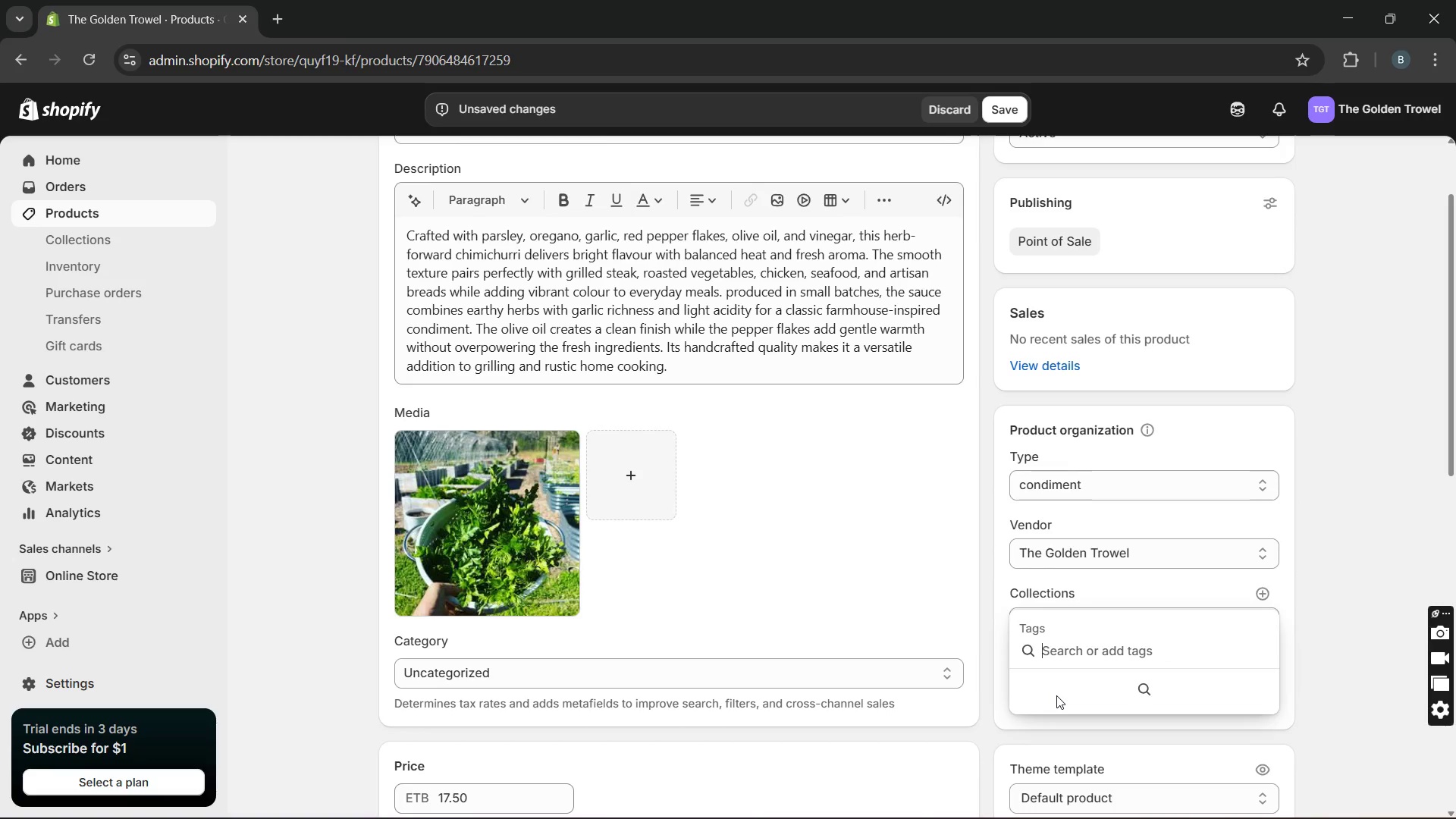 
type(farm-to-table, gourmet cooking, )
 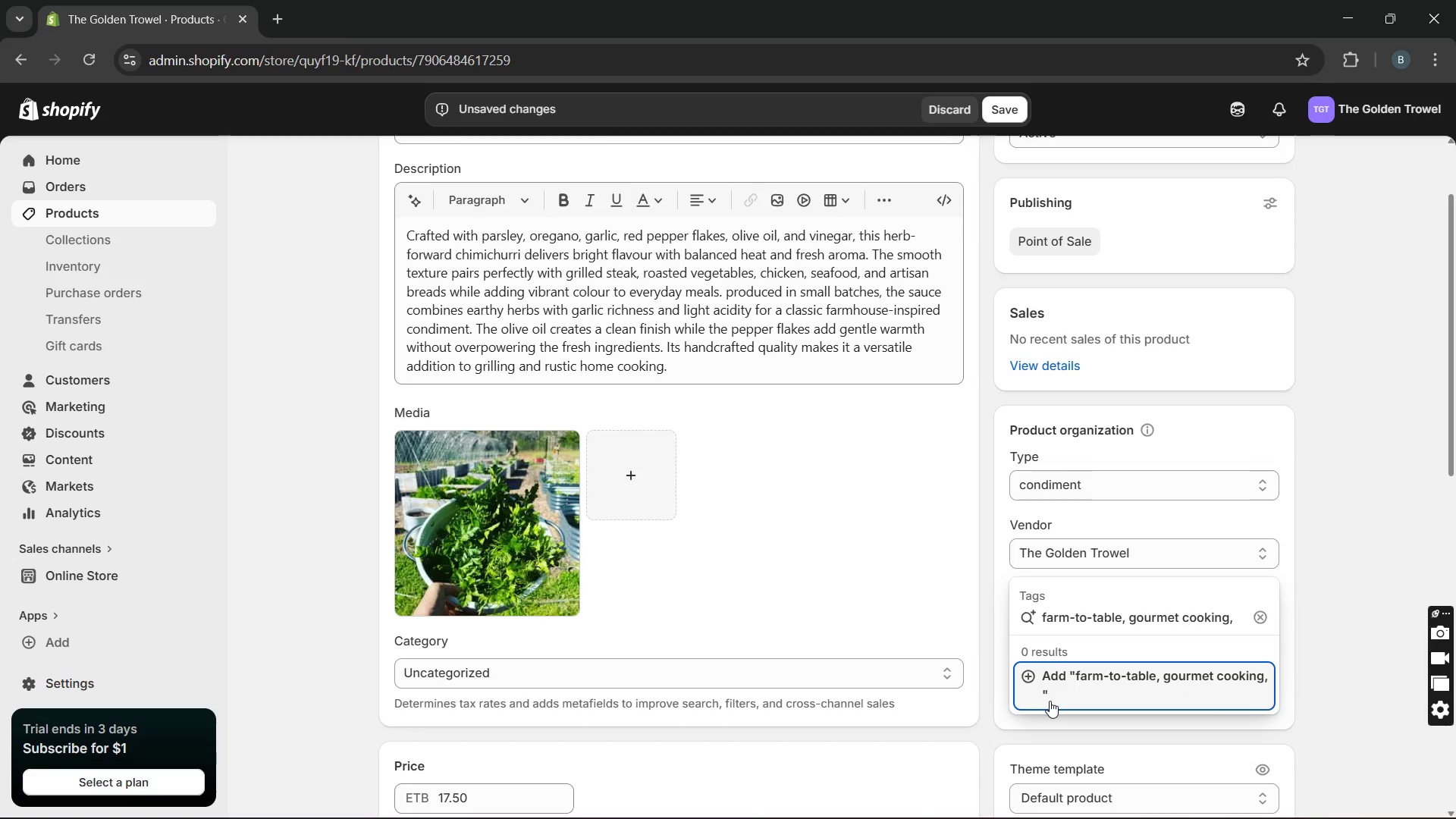 
wait(6.55)
 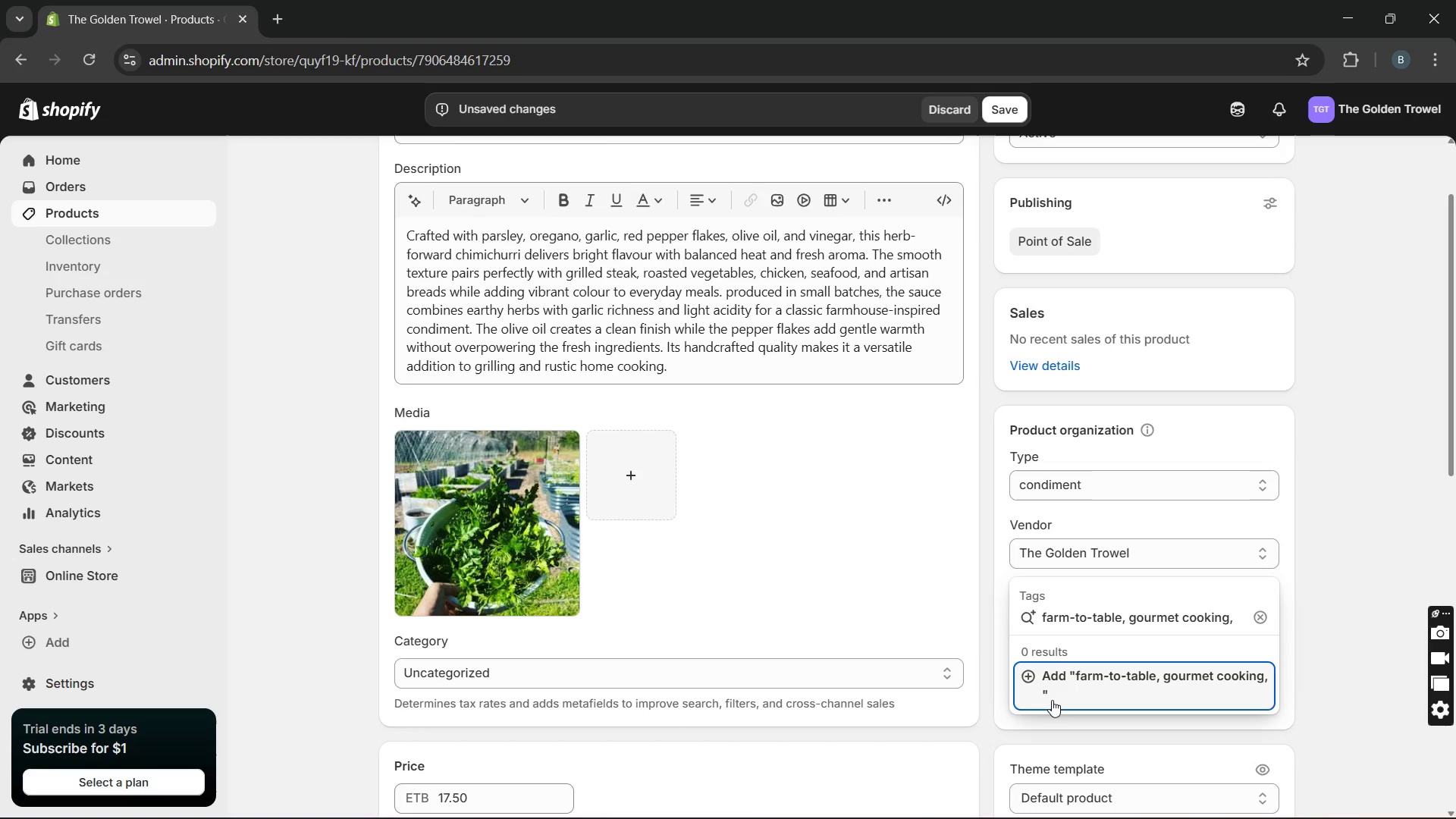 
type(rudtic flavour, house-made)
 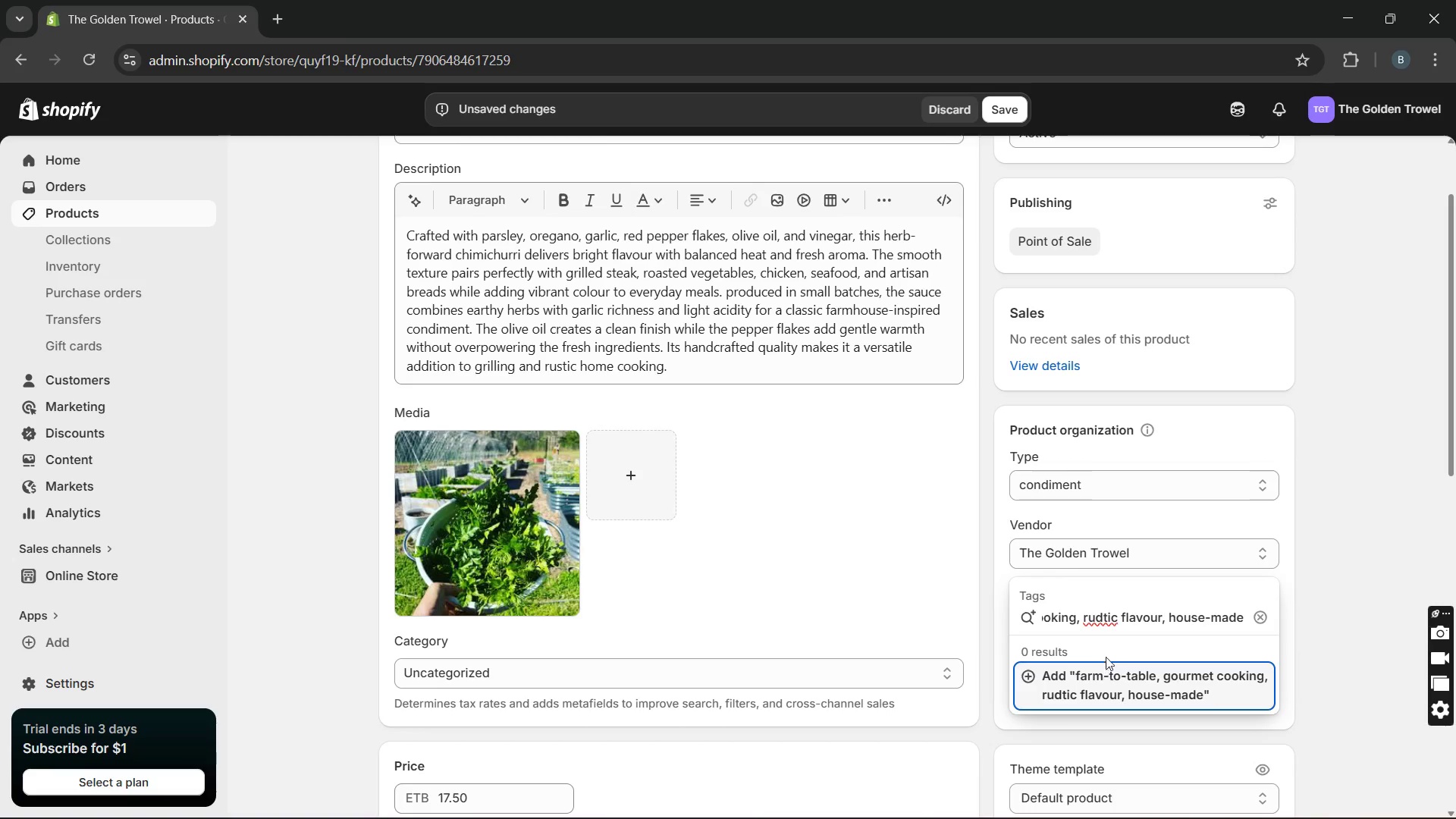 
left_click([1106, 616])
 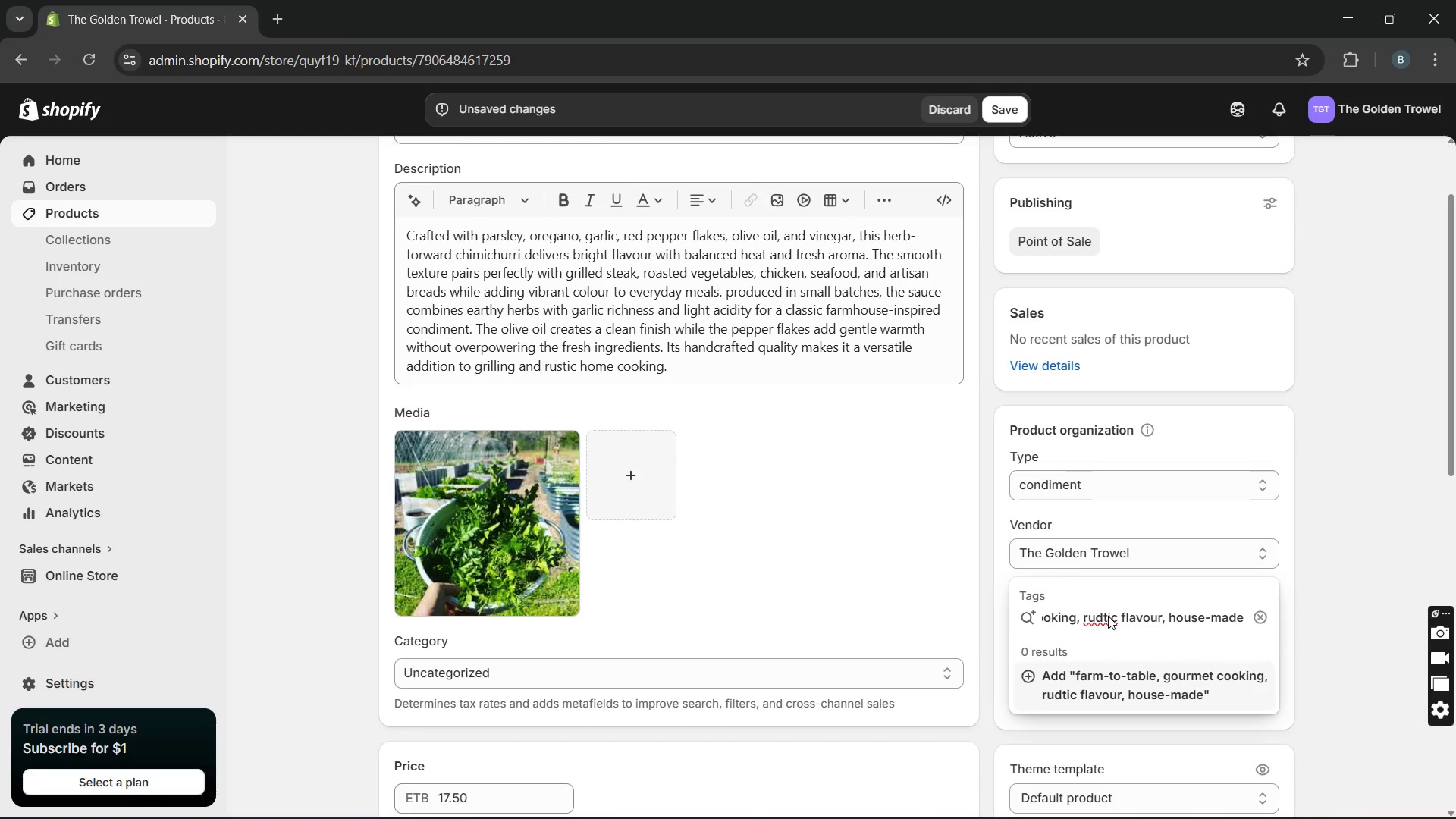 
key(ArrowLeft)
 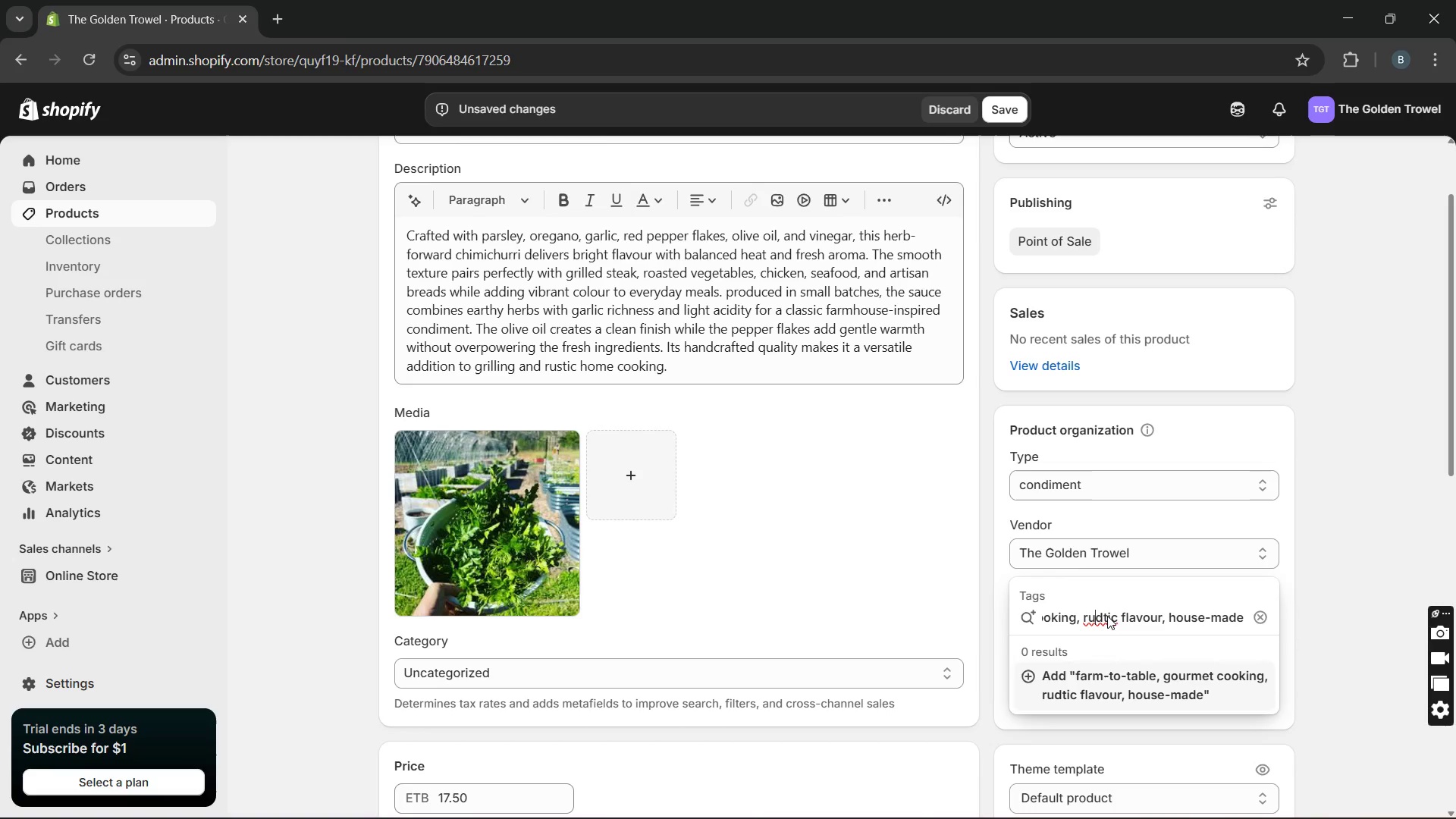 
key(ArrowLeft)
 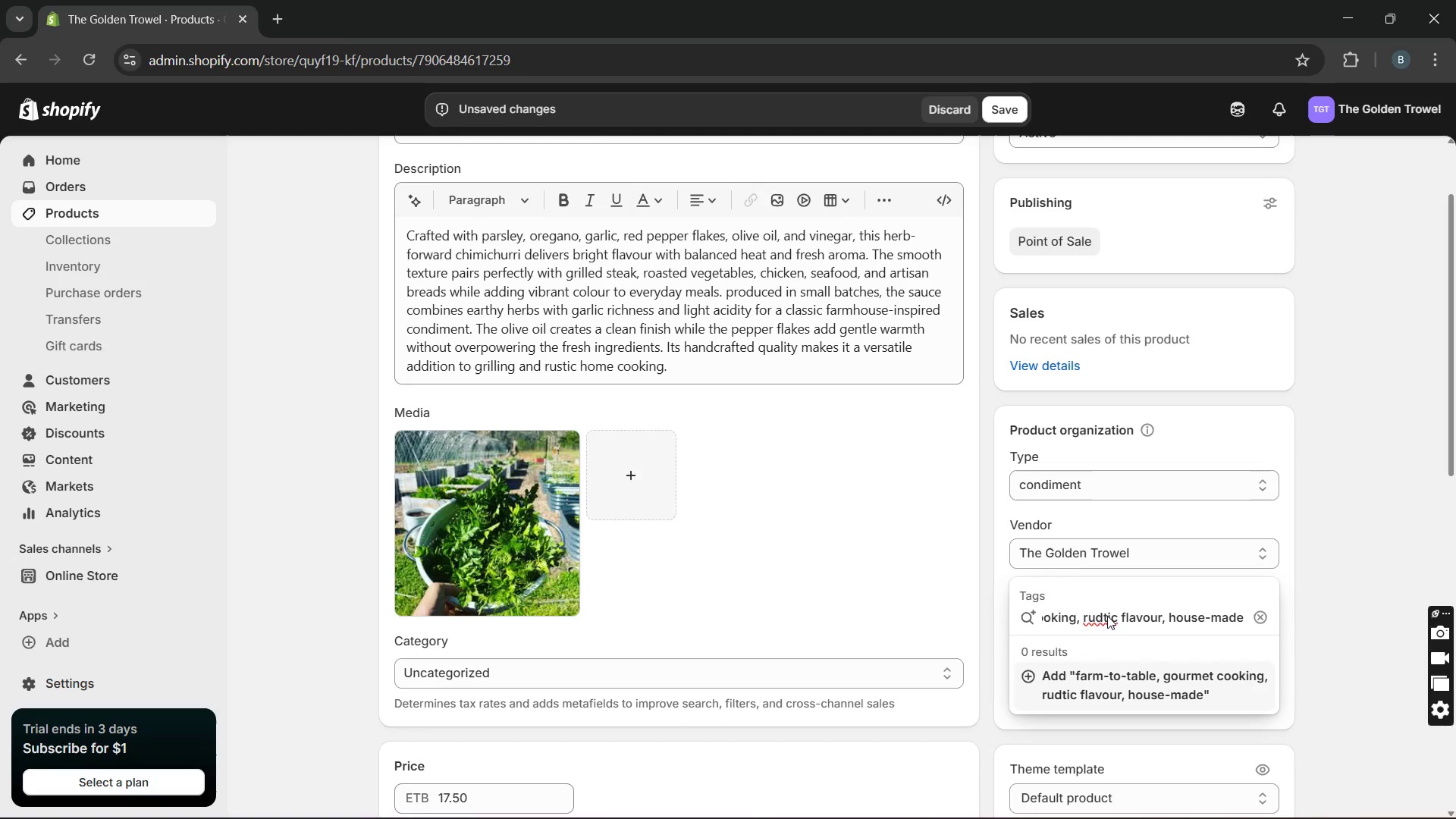 
key(ArrowRight)
 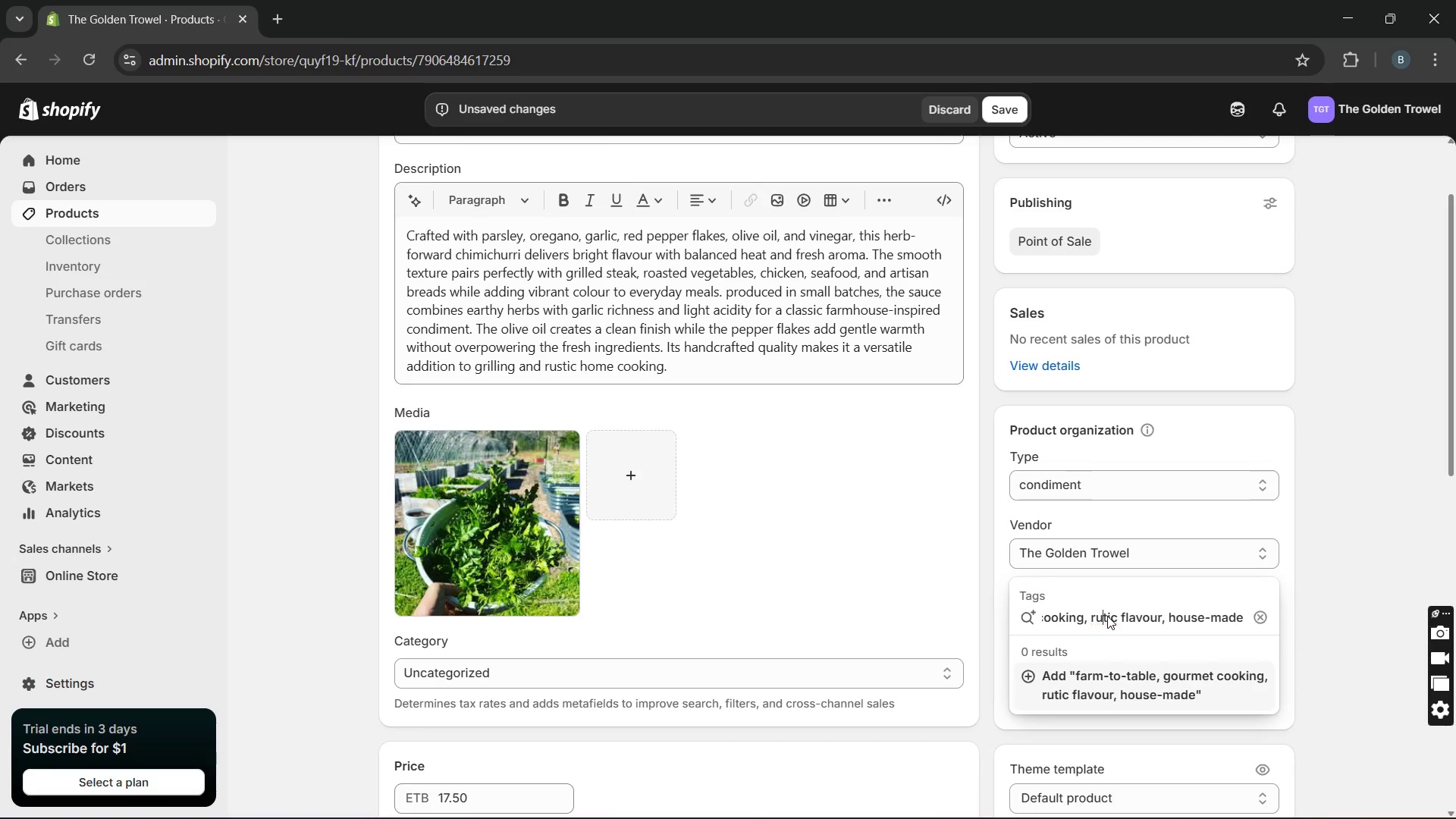 
key(Backspace)
 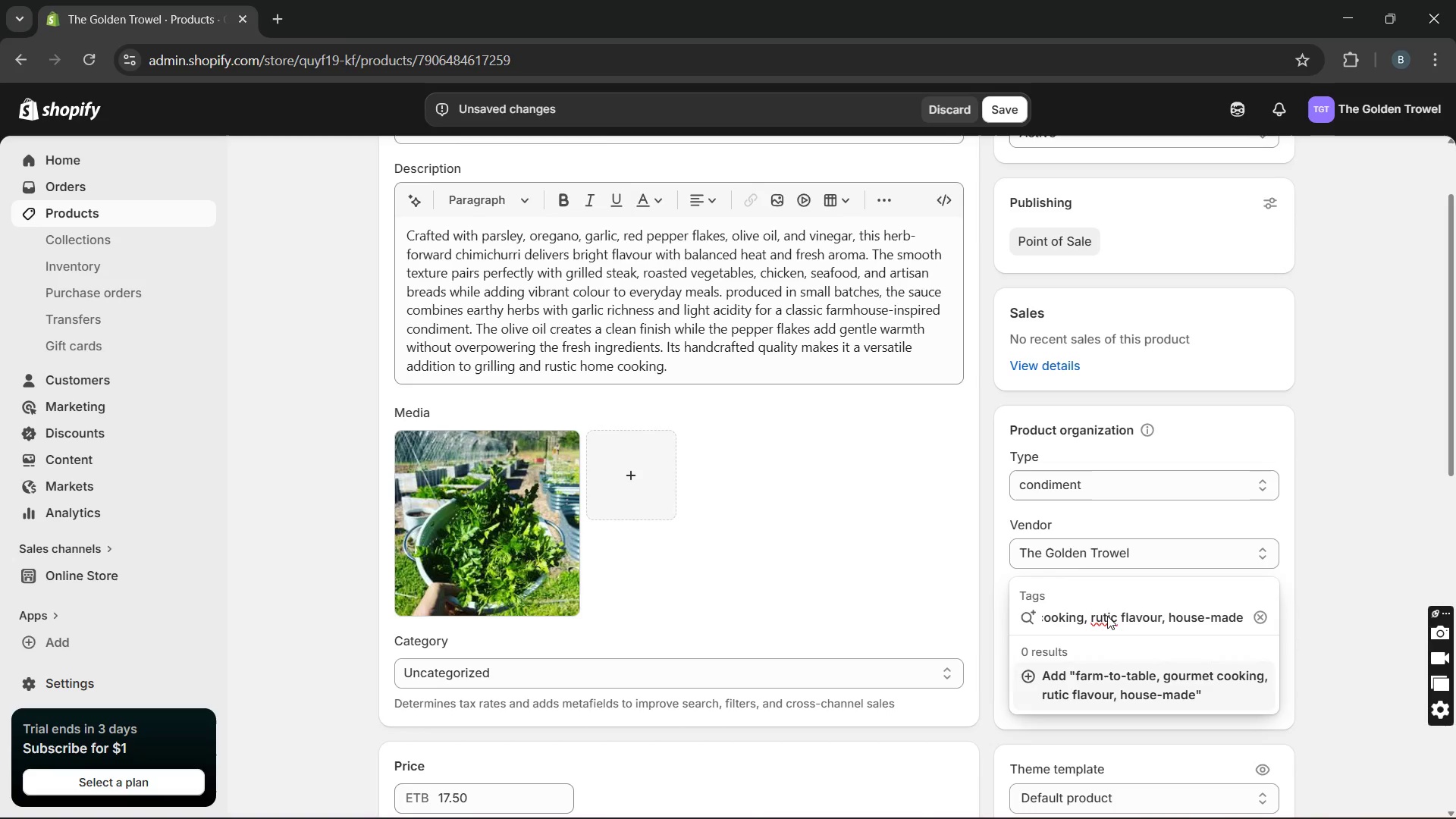 
key(S)
 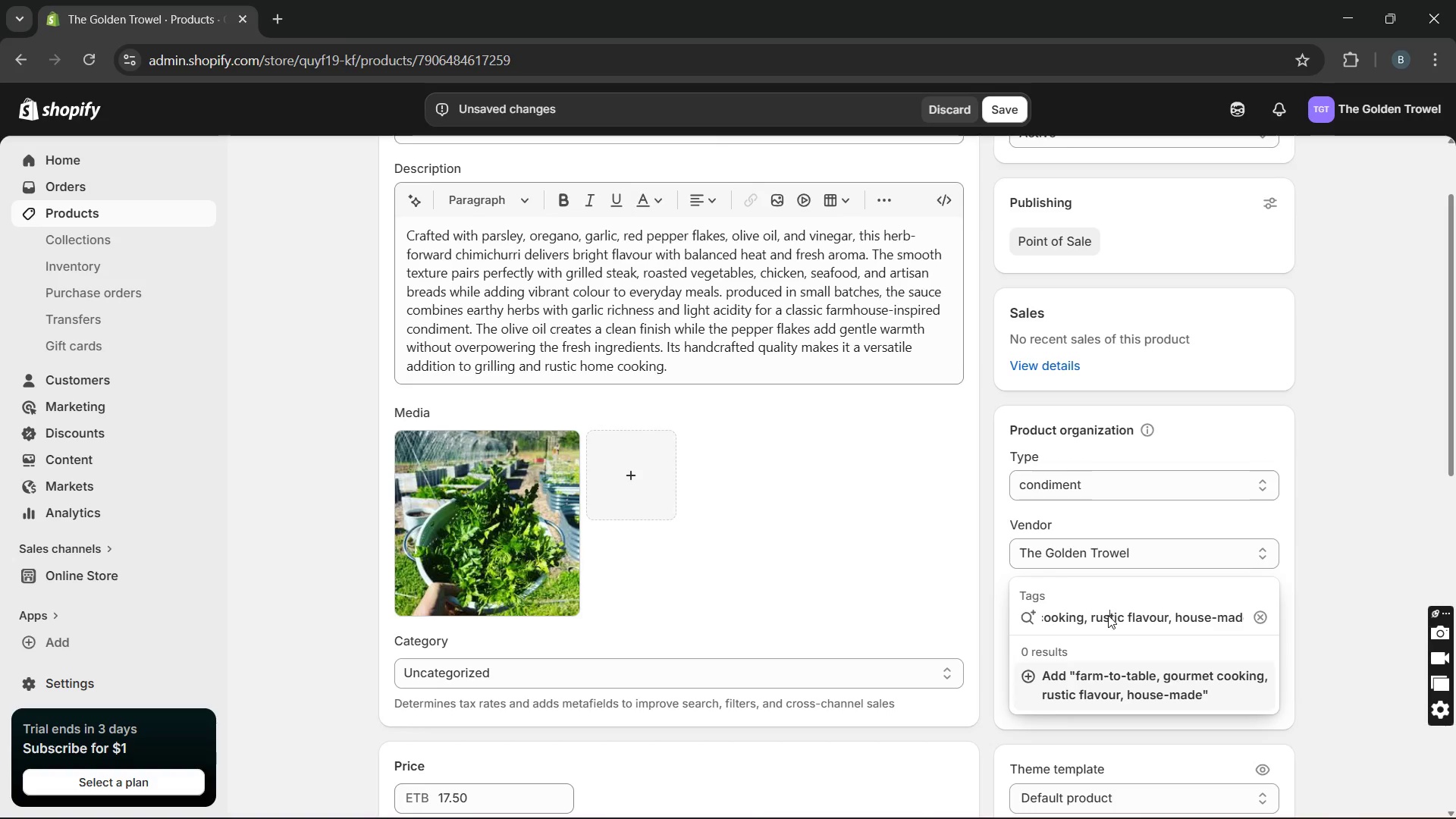 
hold_key(key=ArrowRight, duration=1.5)
 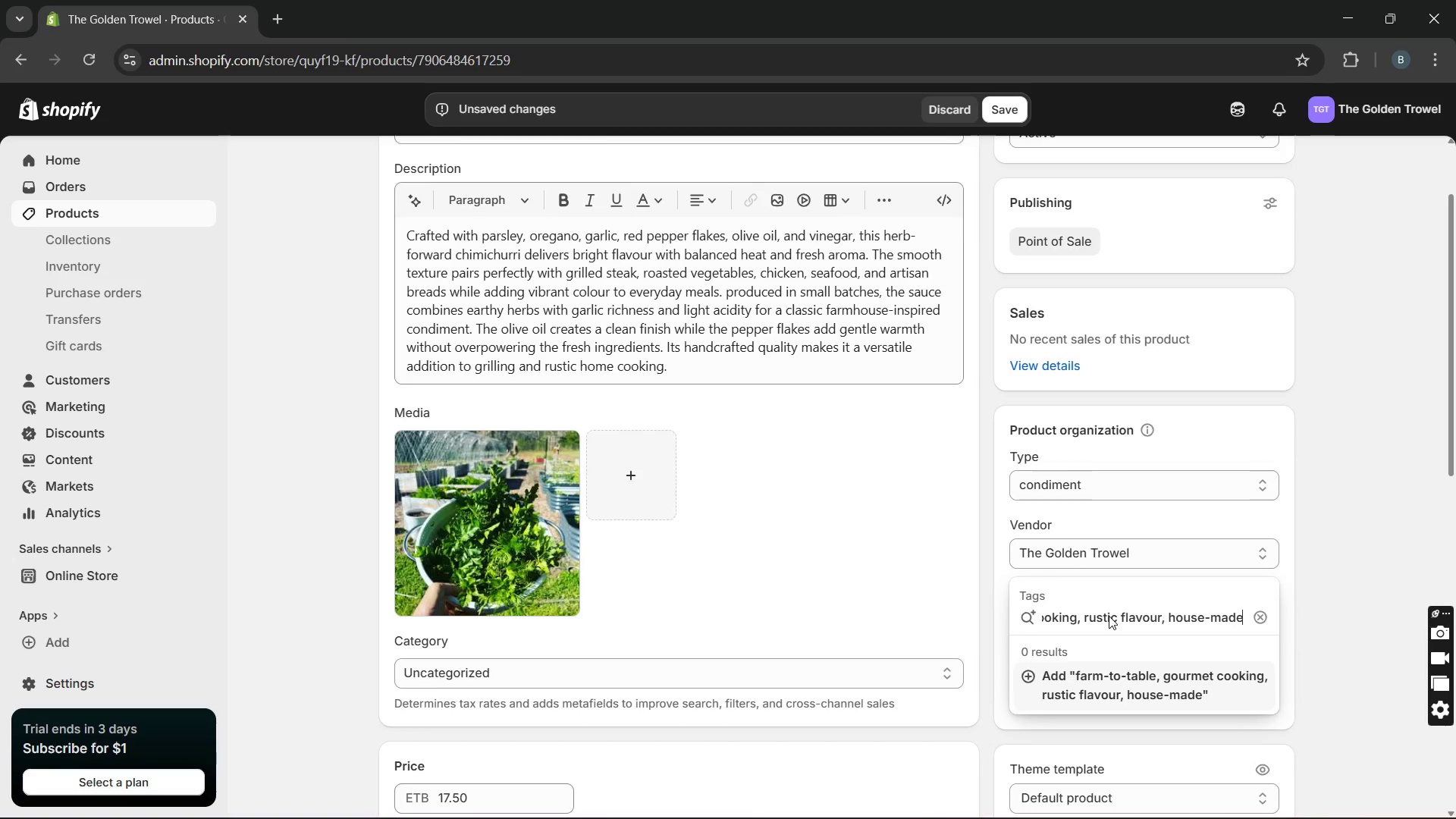 
key(ArrowRight)
 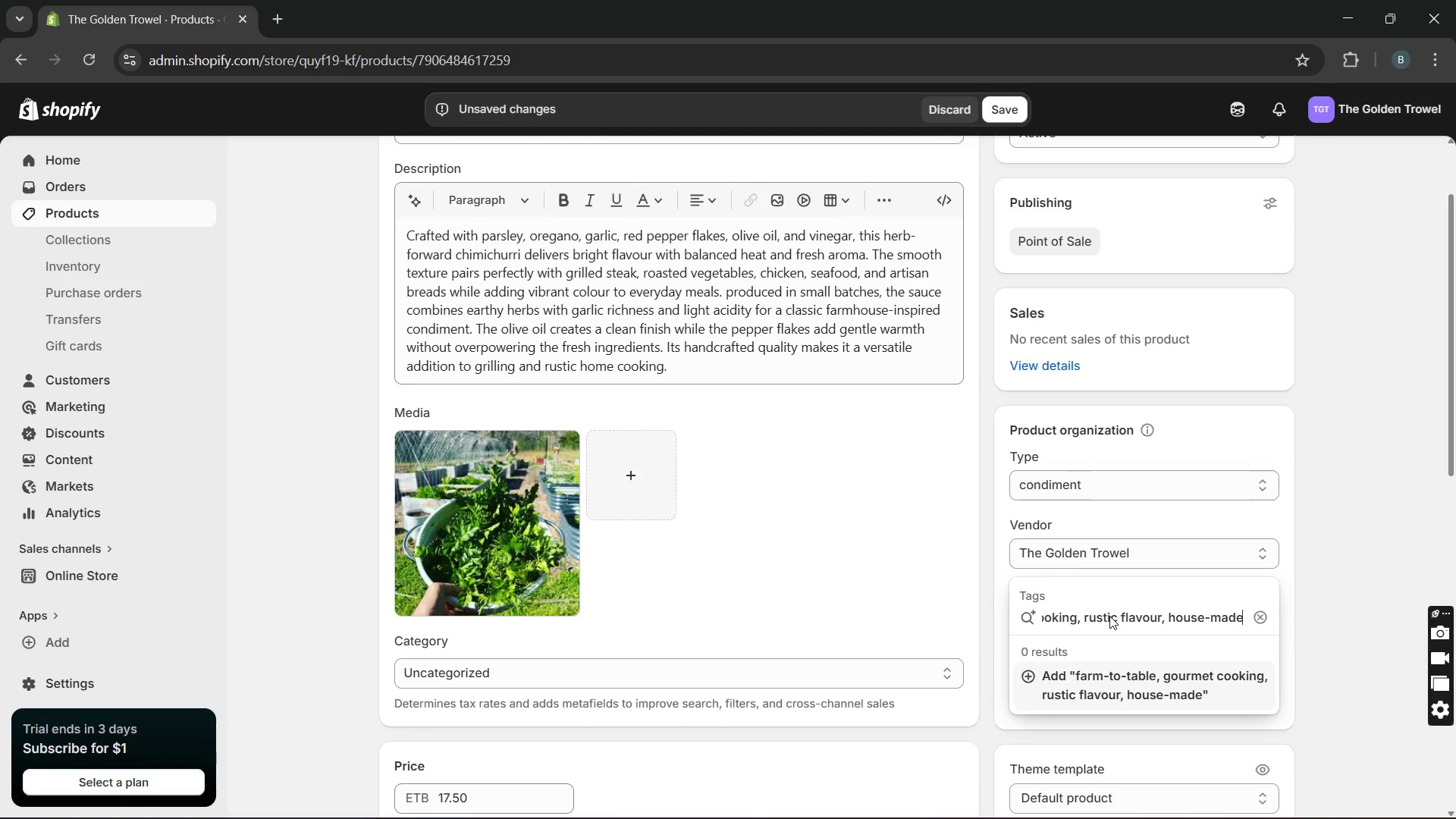 
key(ArrowRight)
 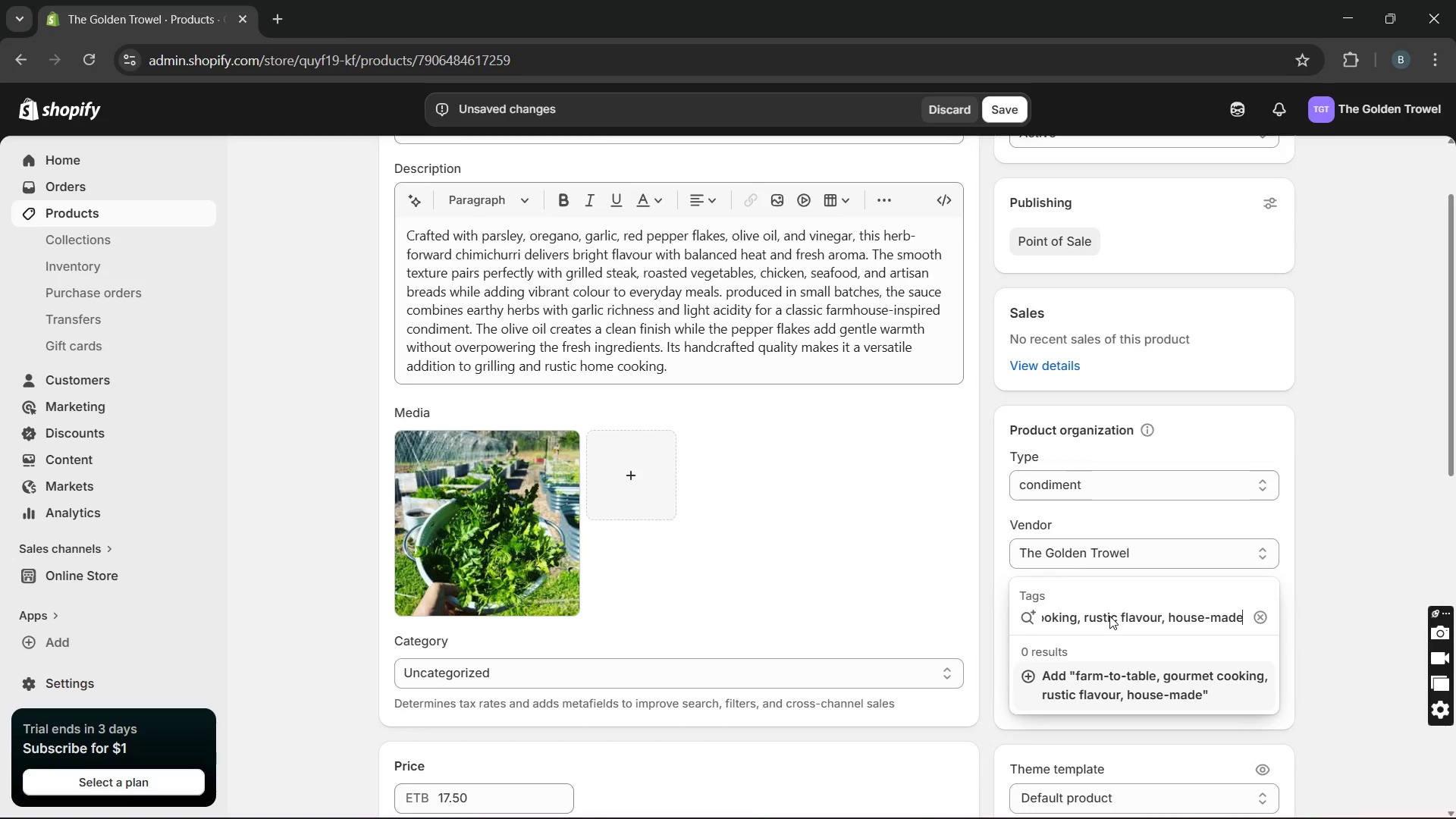 
key(ArrowRight)
 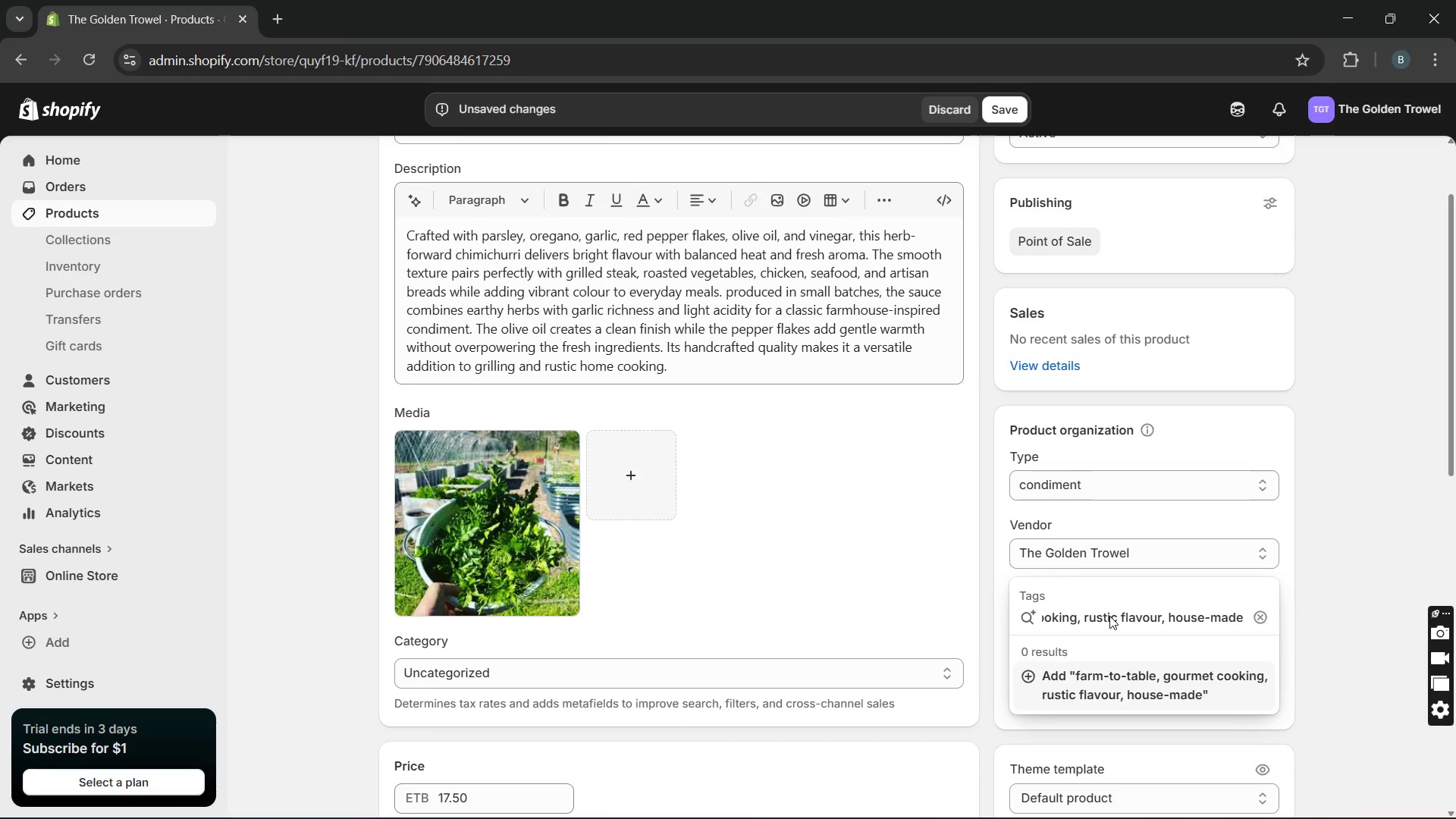 
key(Enter)
 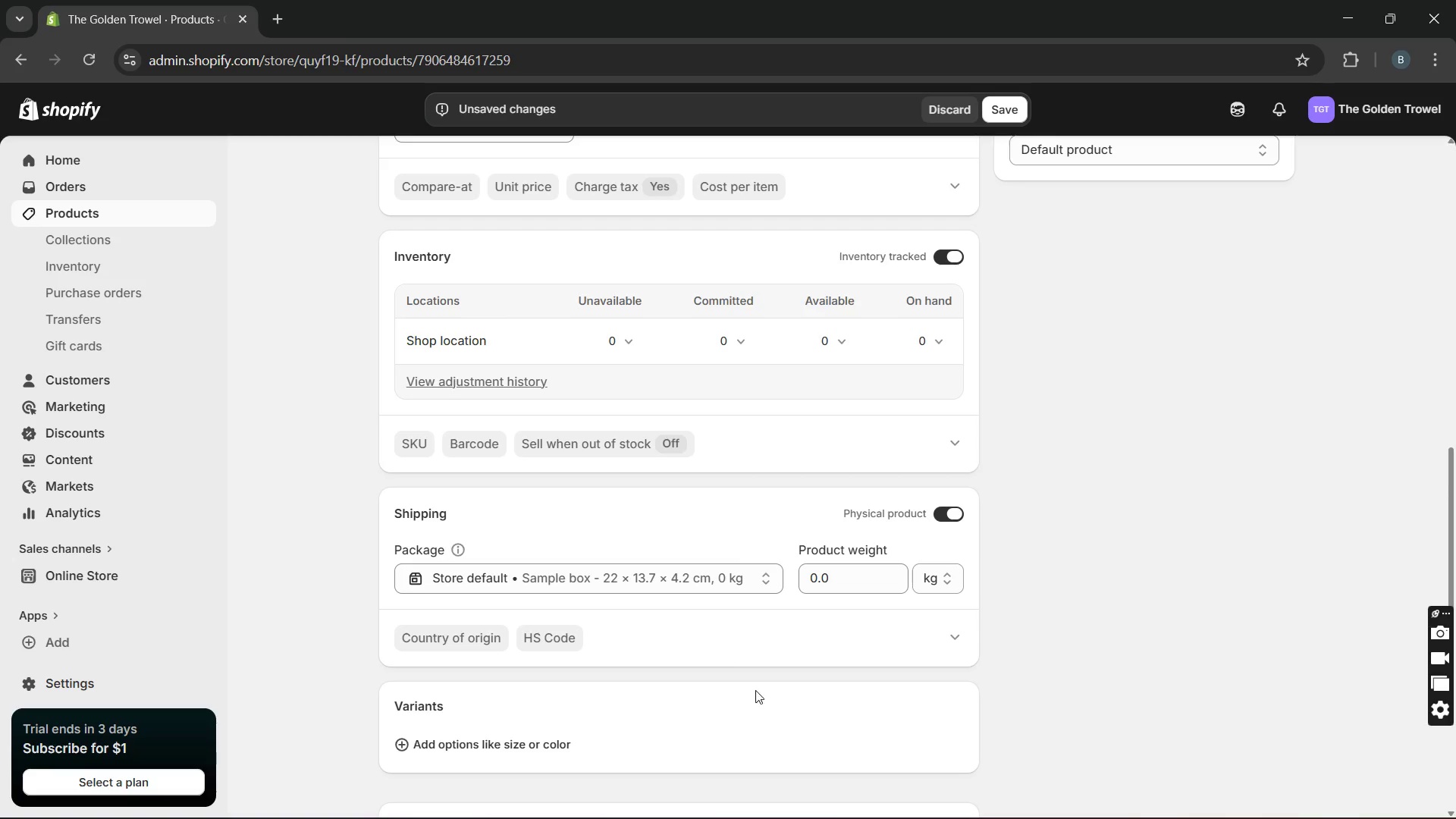 
wait(27.38)
 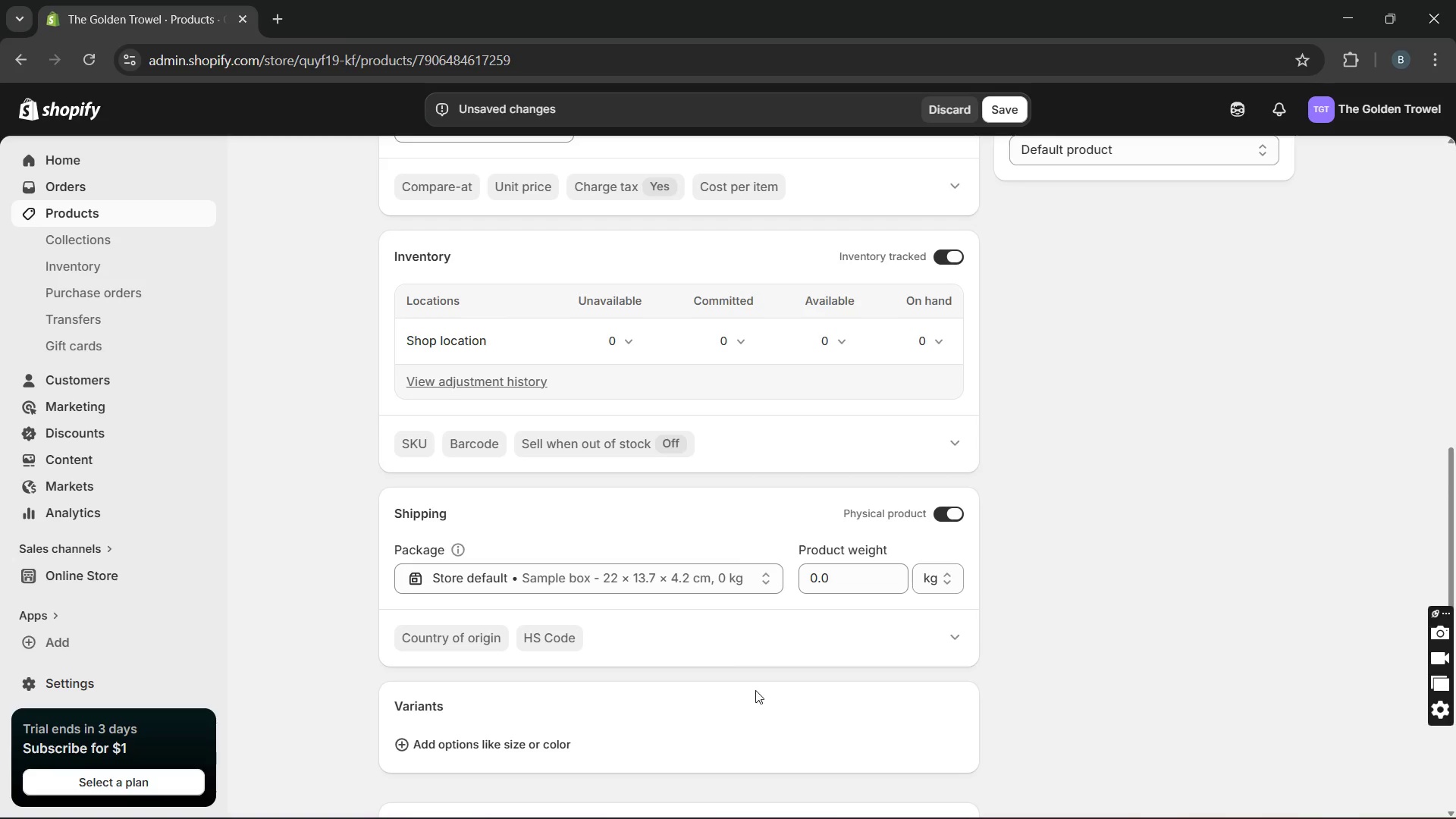 
left_click([953, 714])
 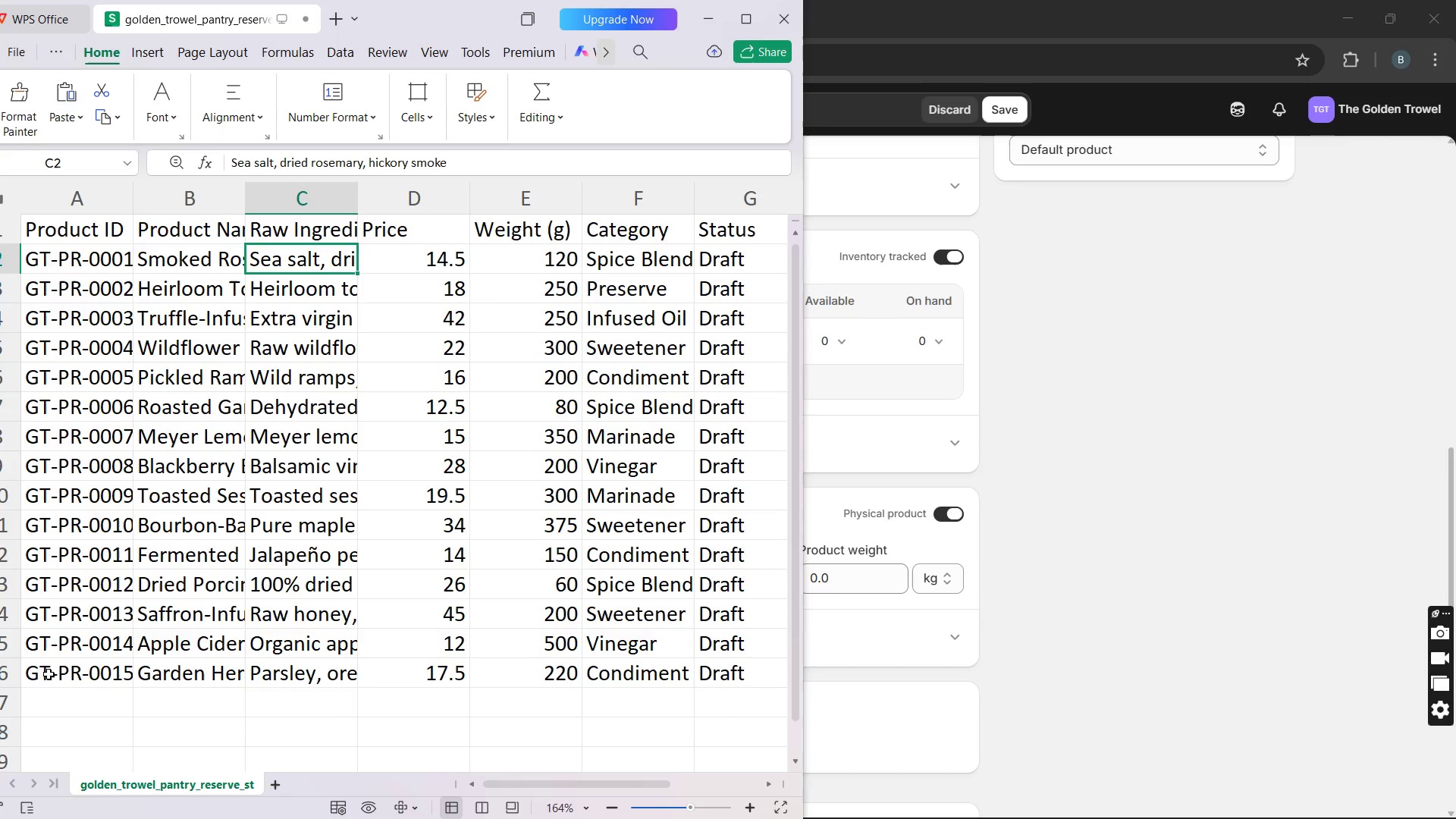 
double_click([28, 673])
 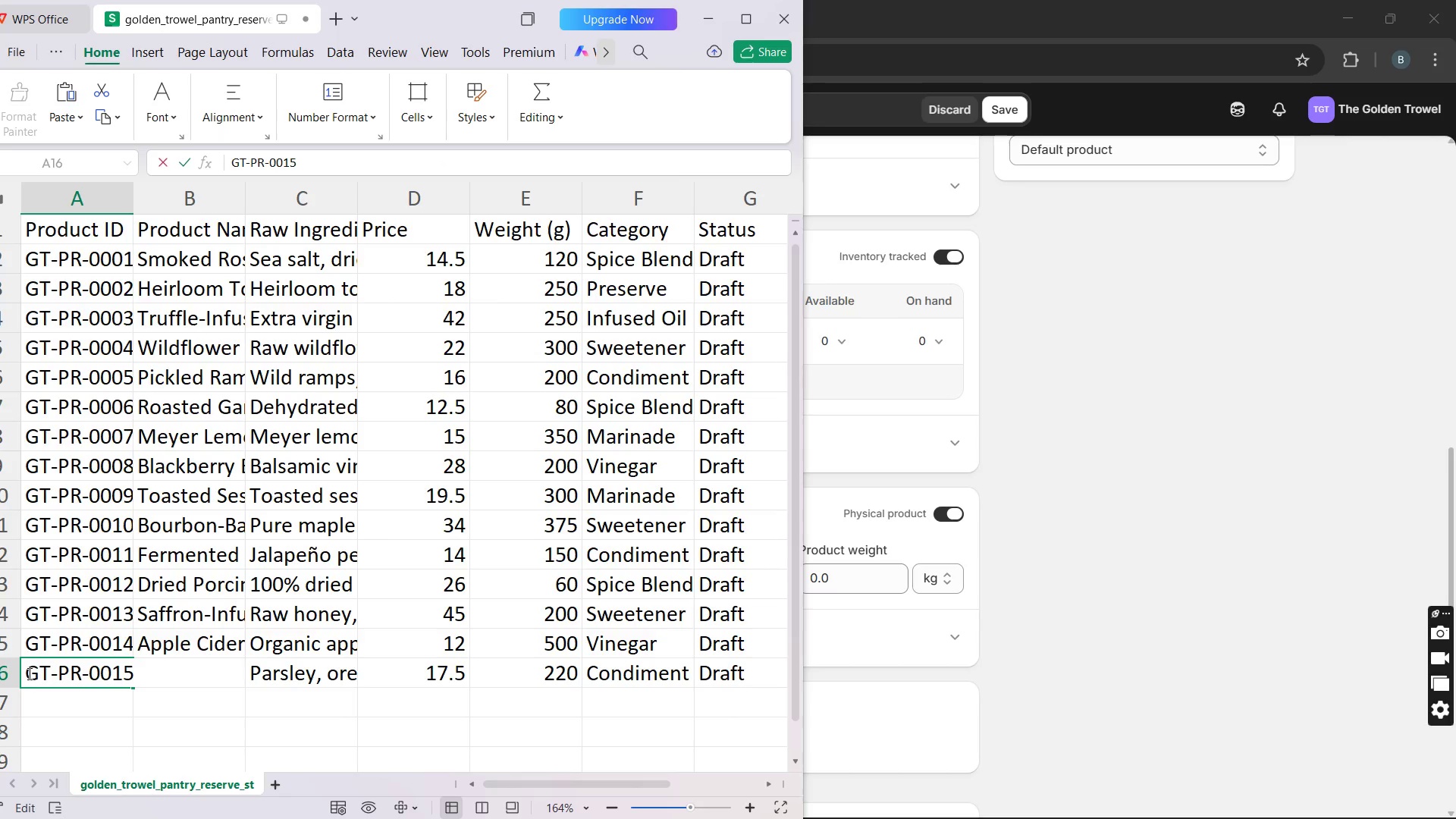 
left_click_drag(start_coordinate=[28, 673], to_coordinate=[139, 673])
 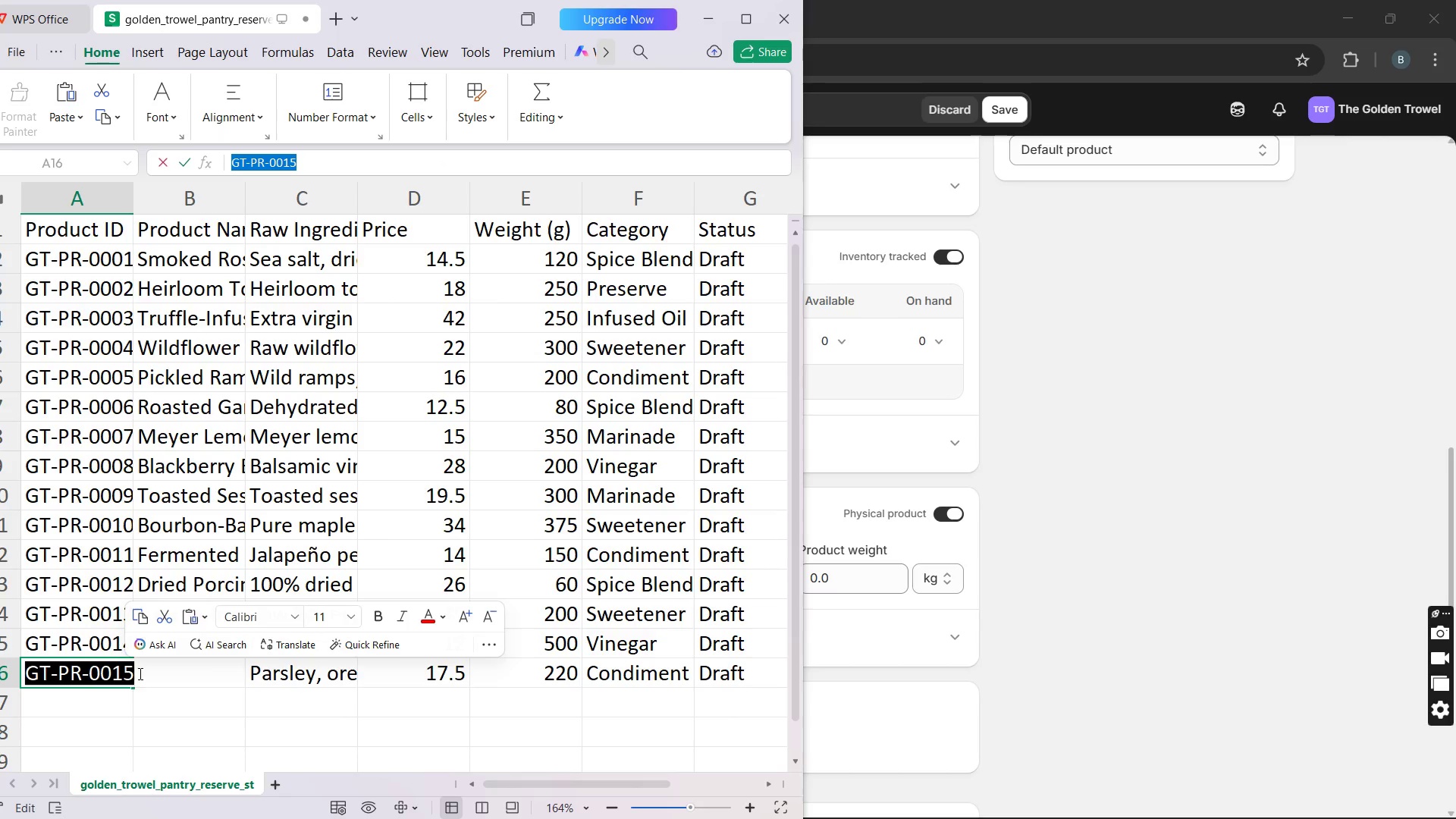 
key(Control+C)
 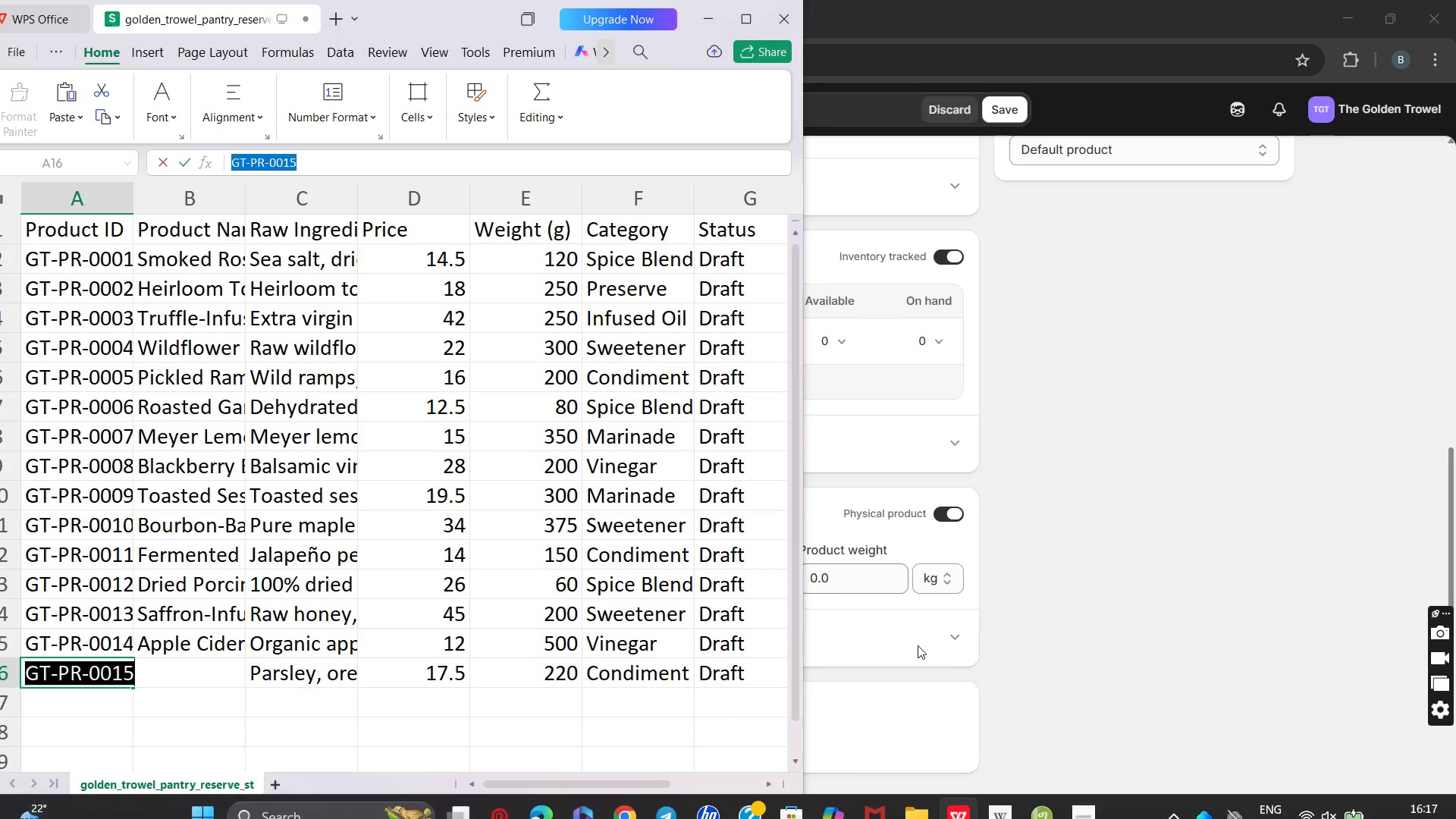 
left_click([1101, 635])
 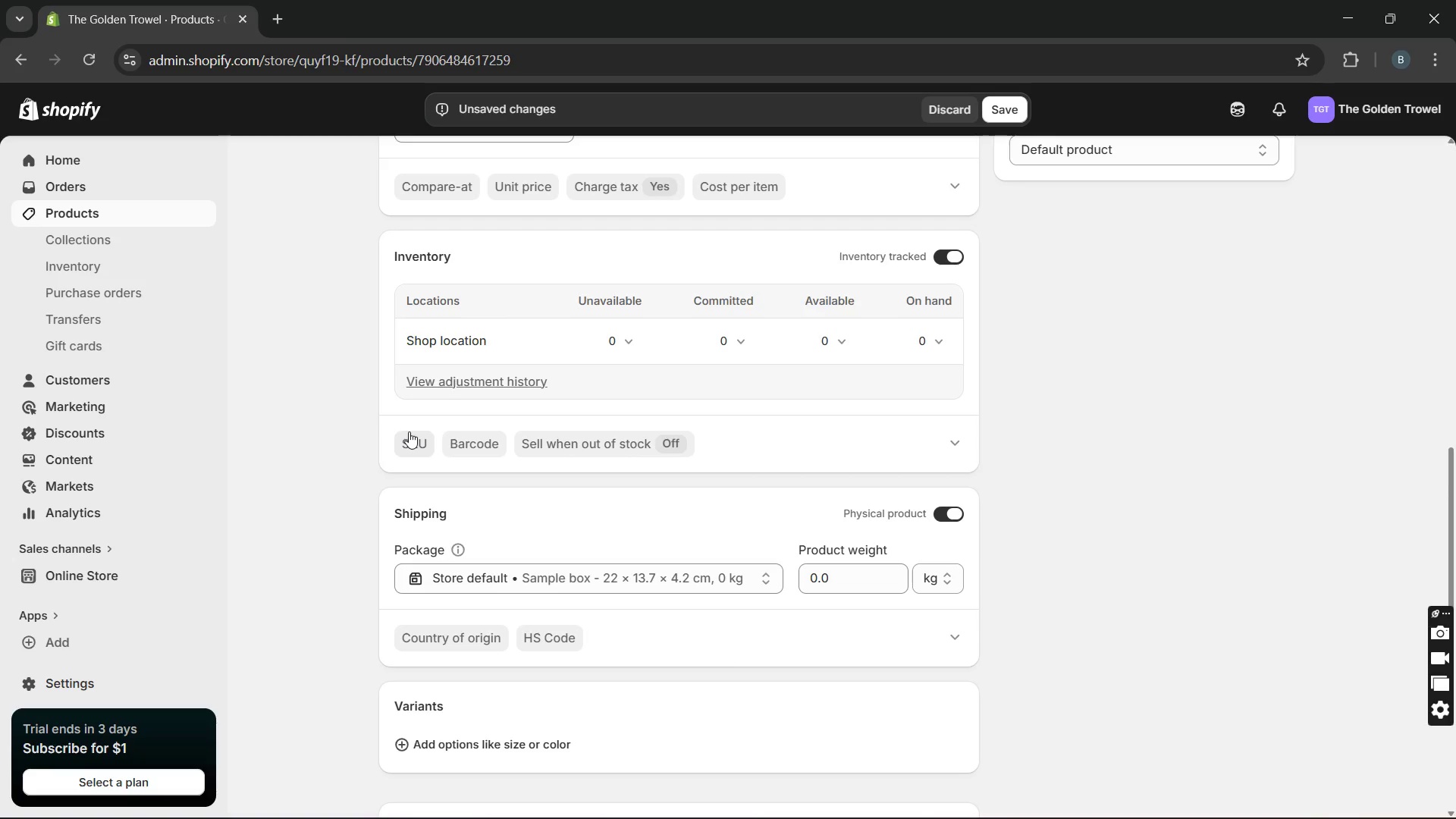 
left_click([409, 438])
 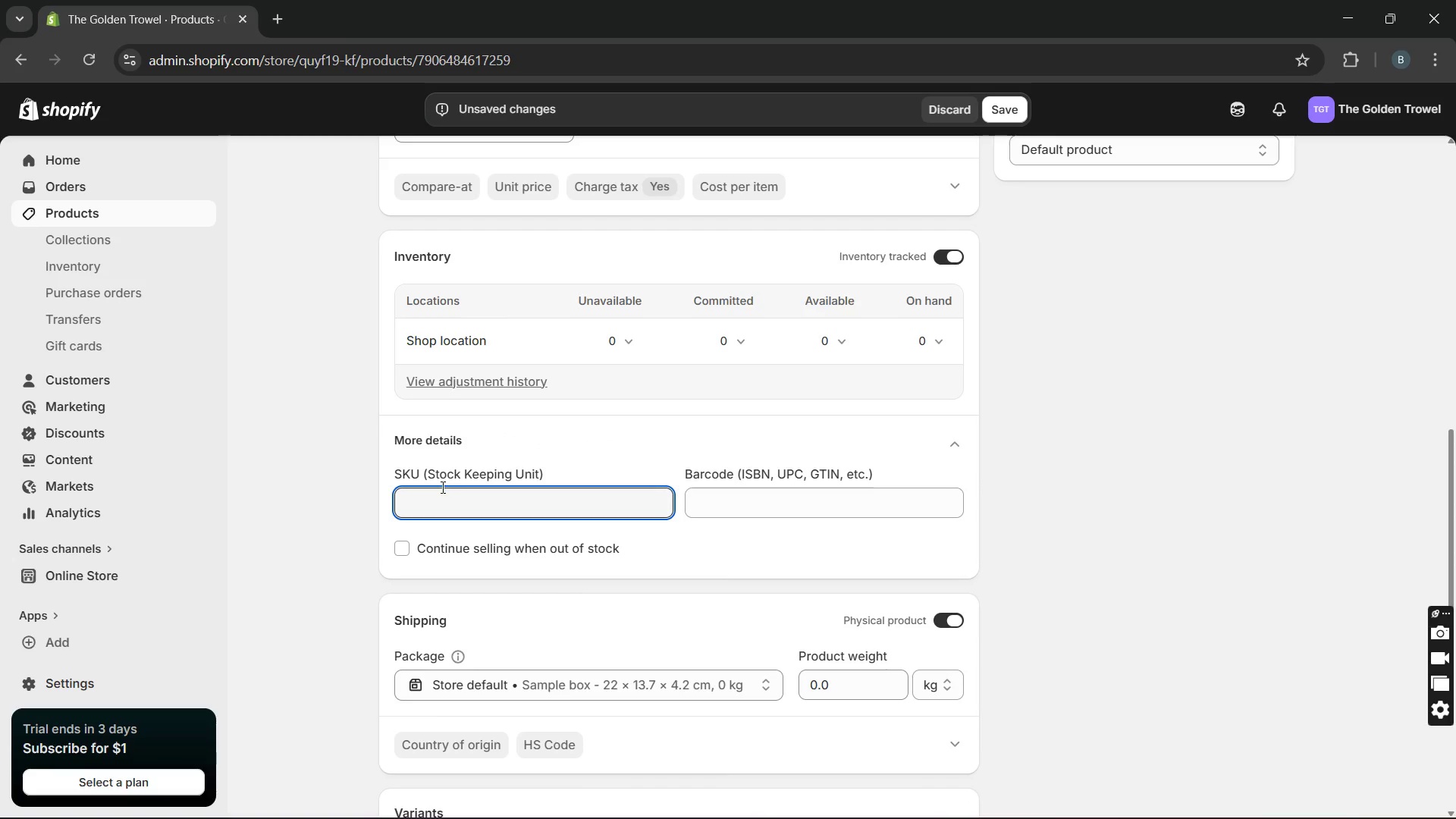 
key(Control+V)
 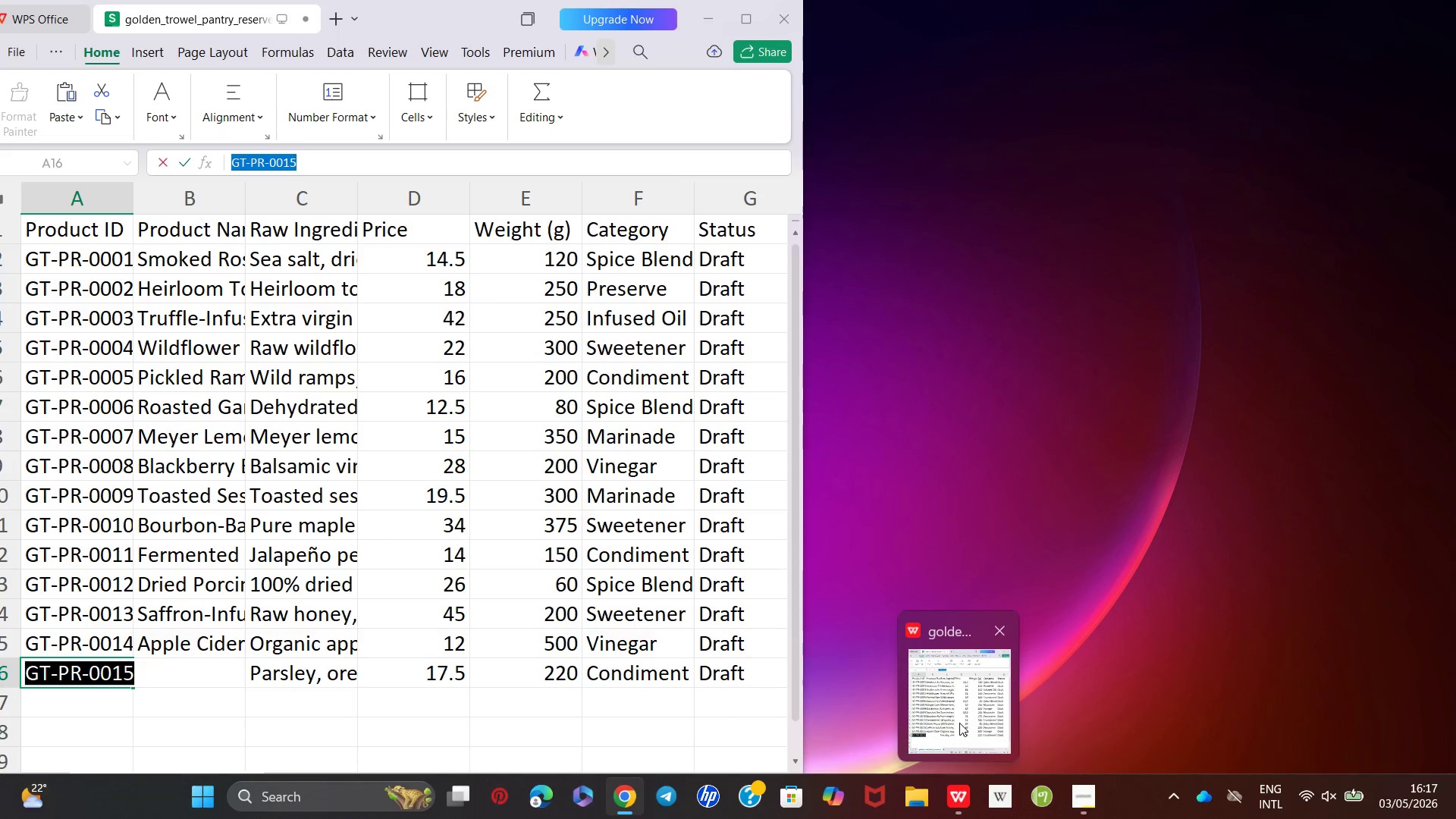 
wait(16.06)
 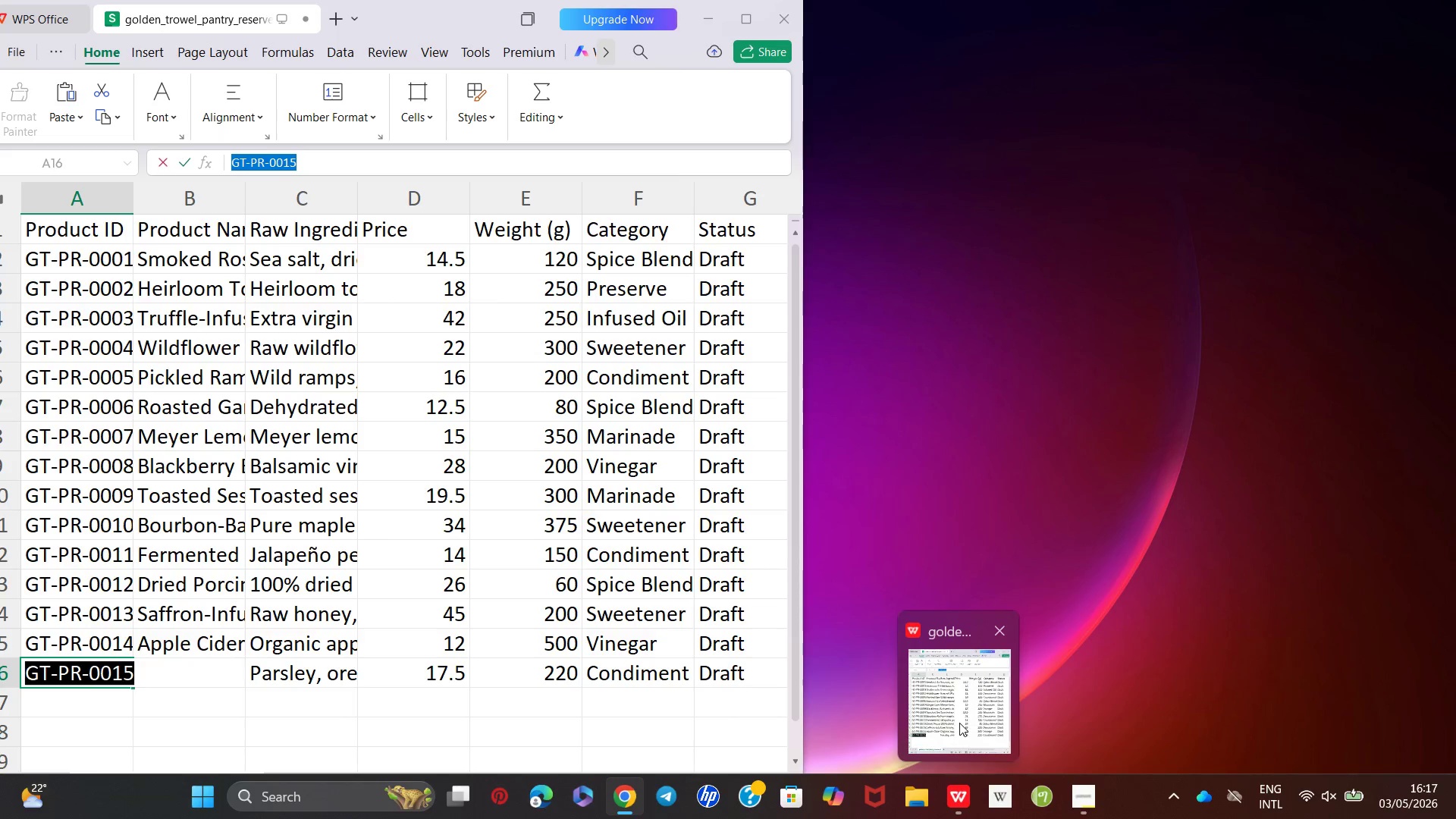 
left_click_drag(start_coordinate=[832, 525], to_coordinate=[779, 527])
 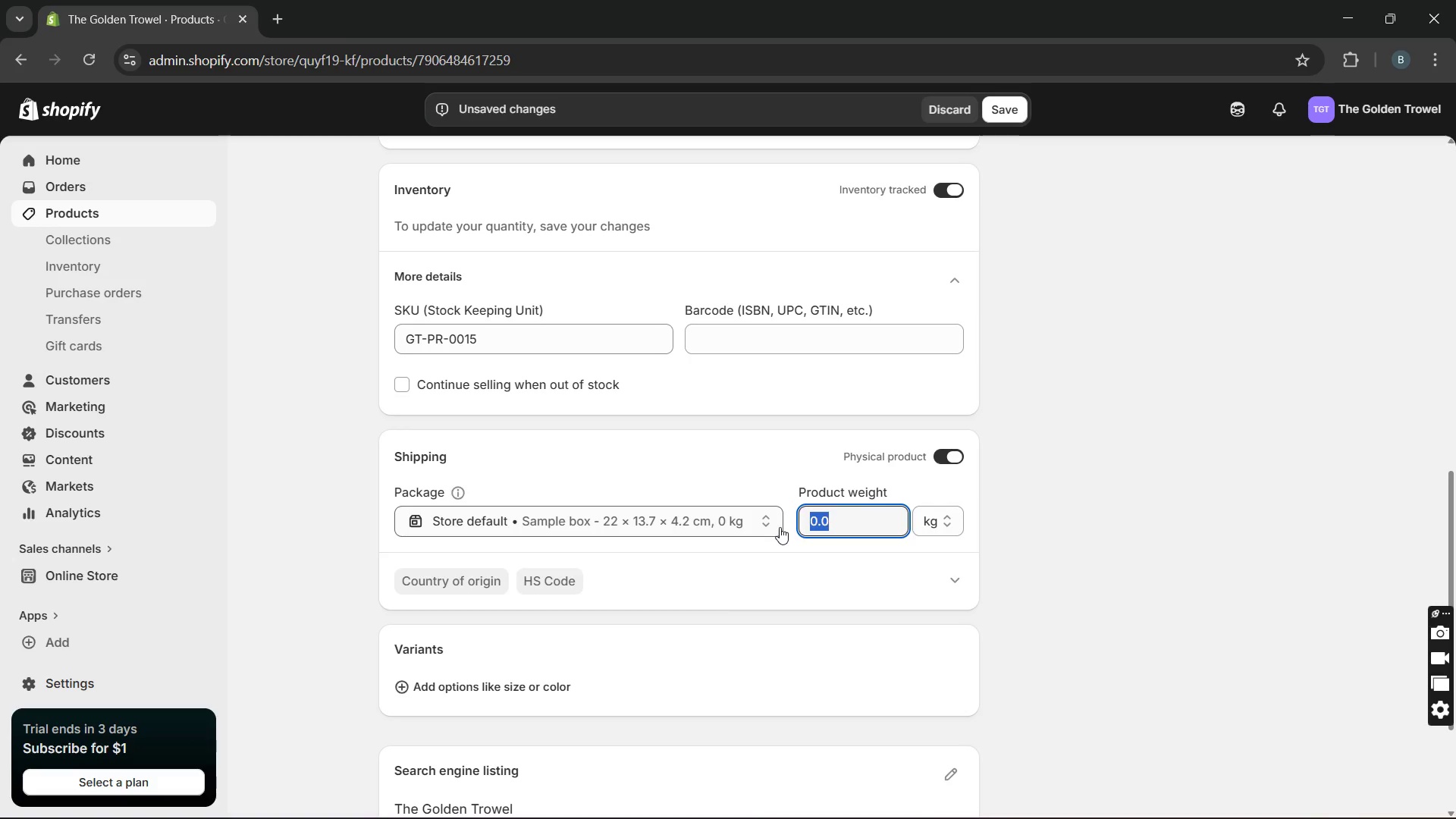 
type(220)
 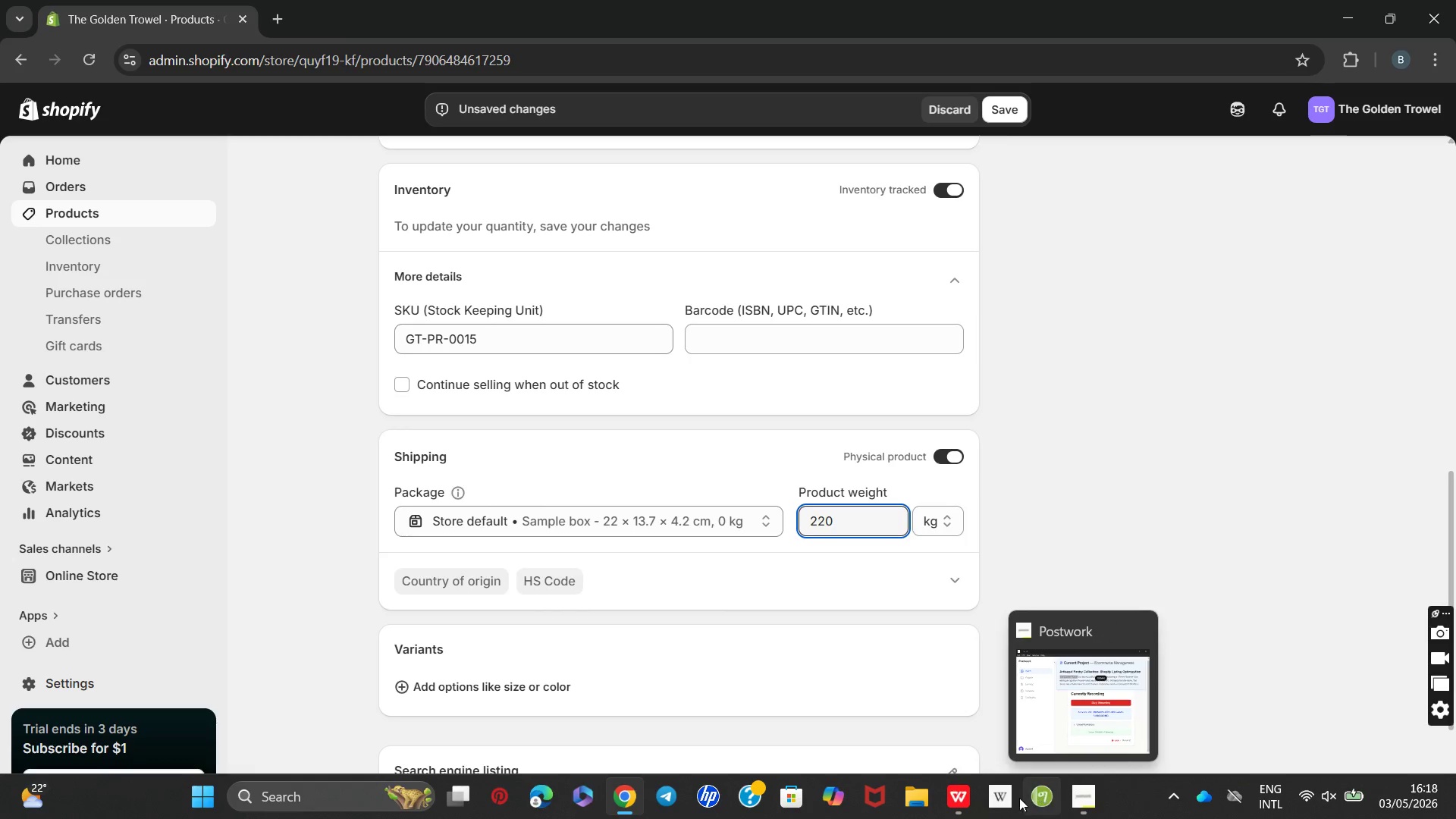 
wait(5.22)
 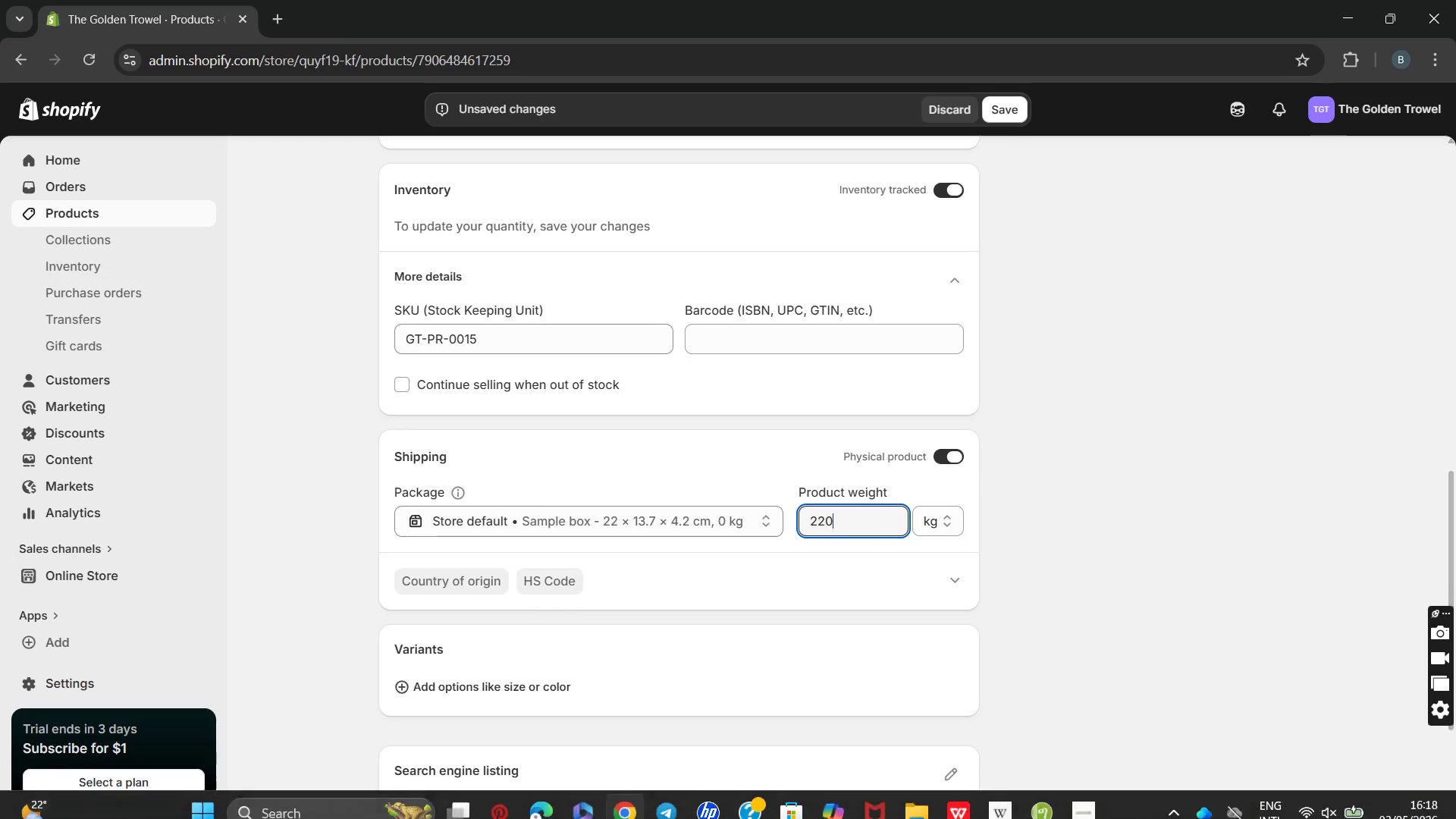 
left_click([950, 730])
 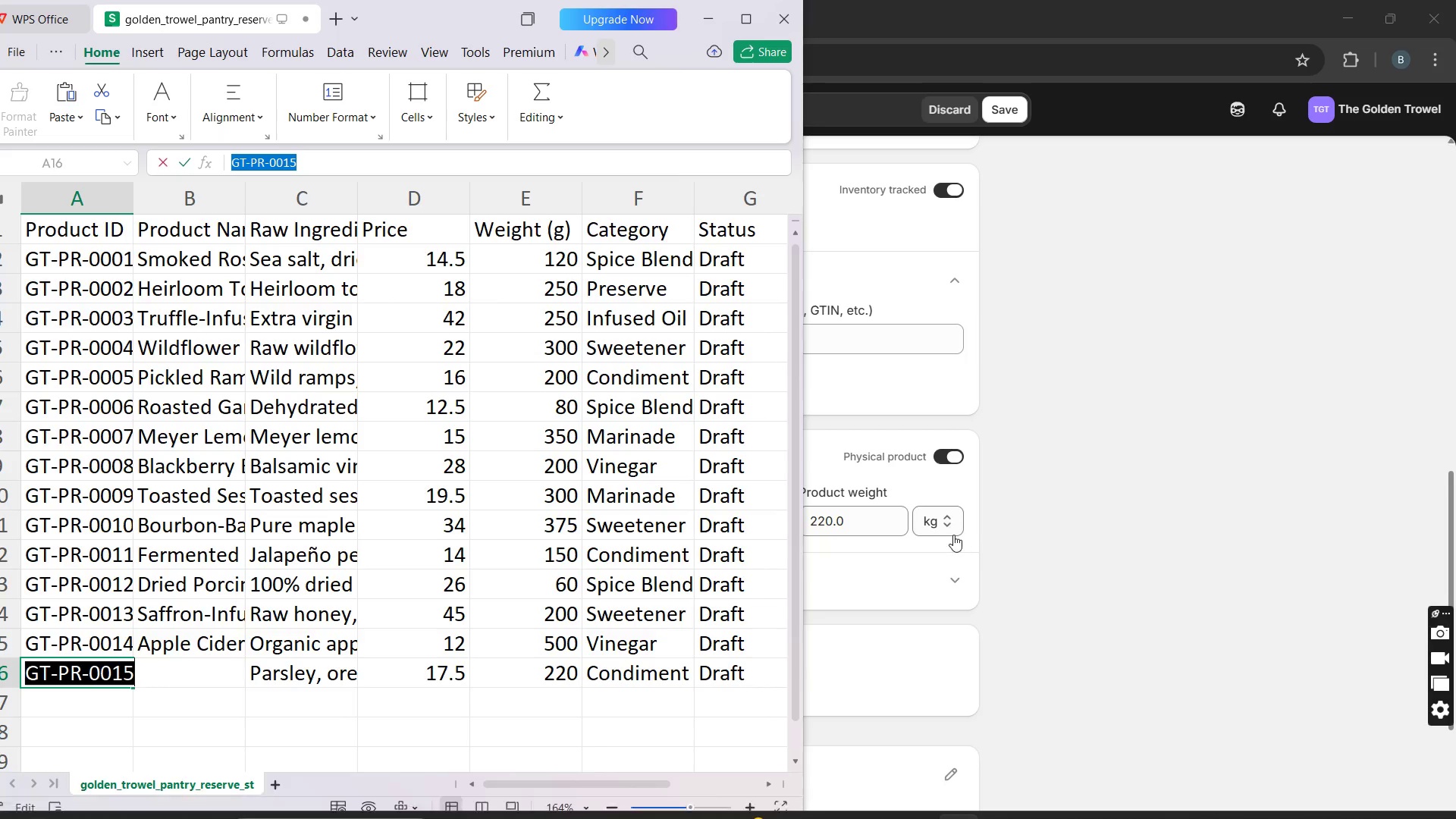 
left_click([947, 527])
 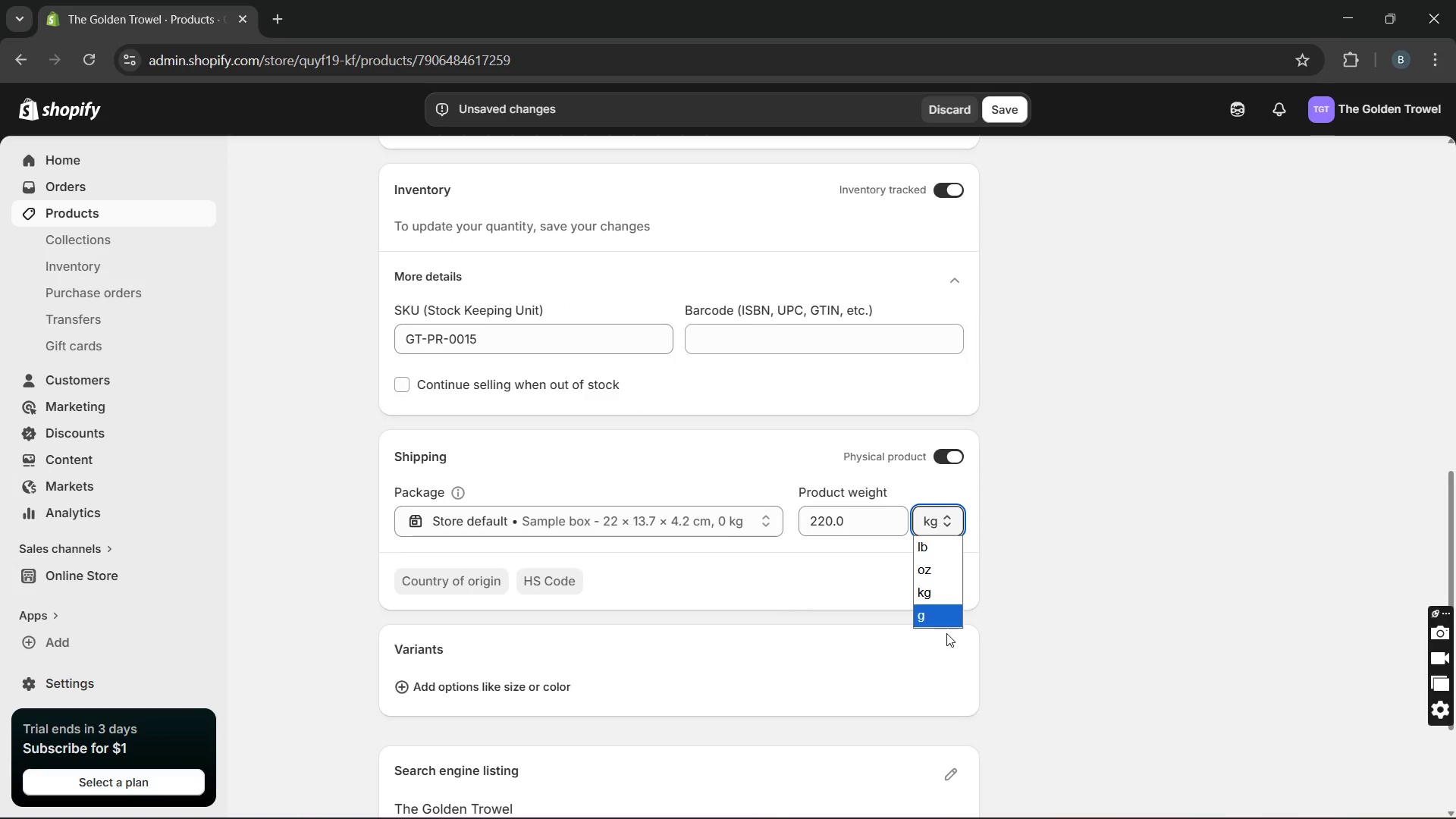 
left_click([946, 633])
 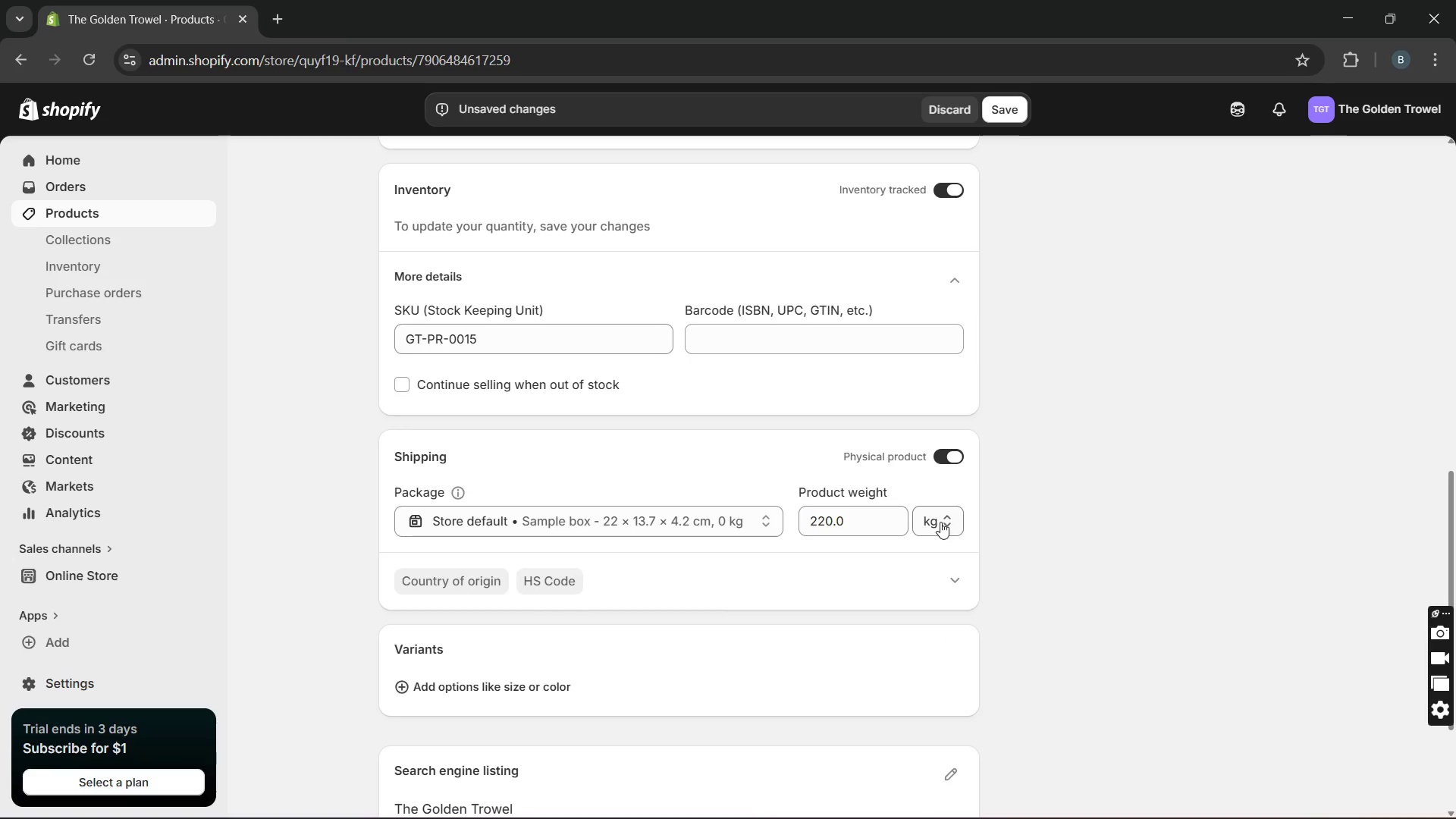 
left_click([937, 519])
 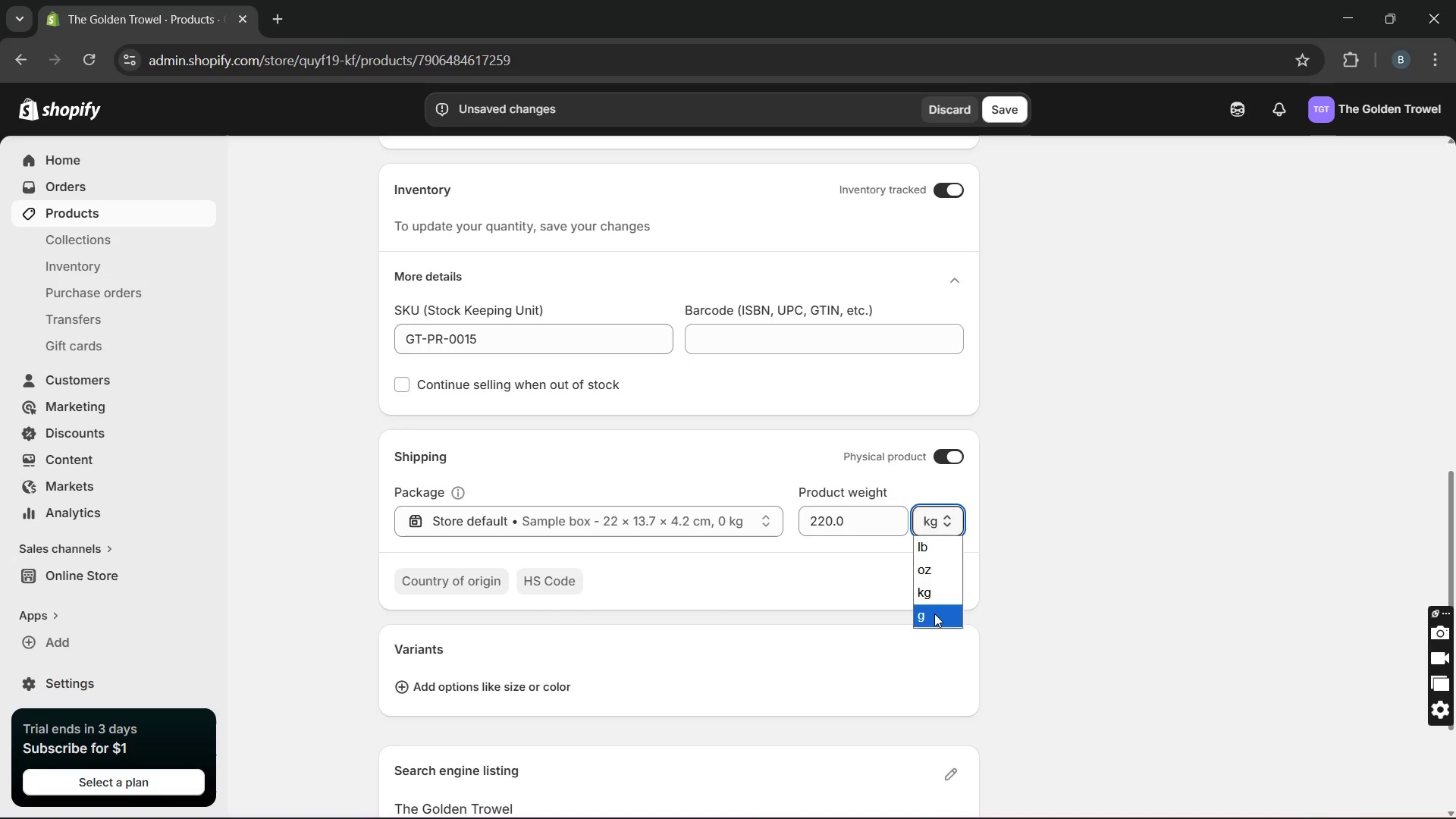 
left_click([934, 613])
 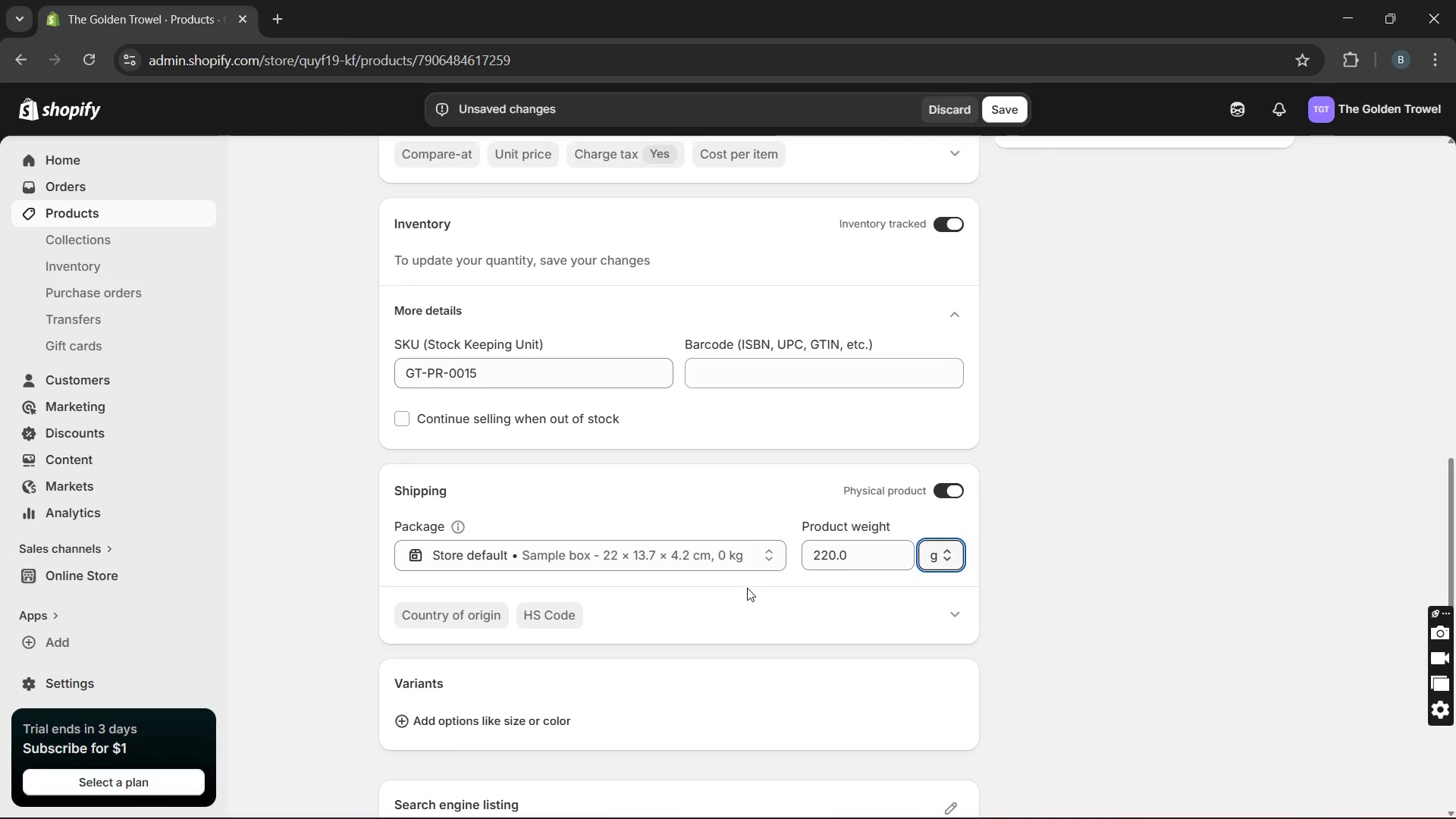 
wait(7.31)
 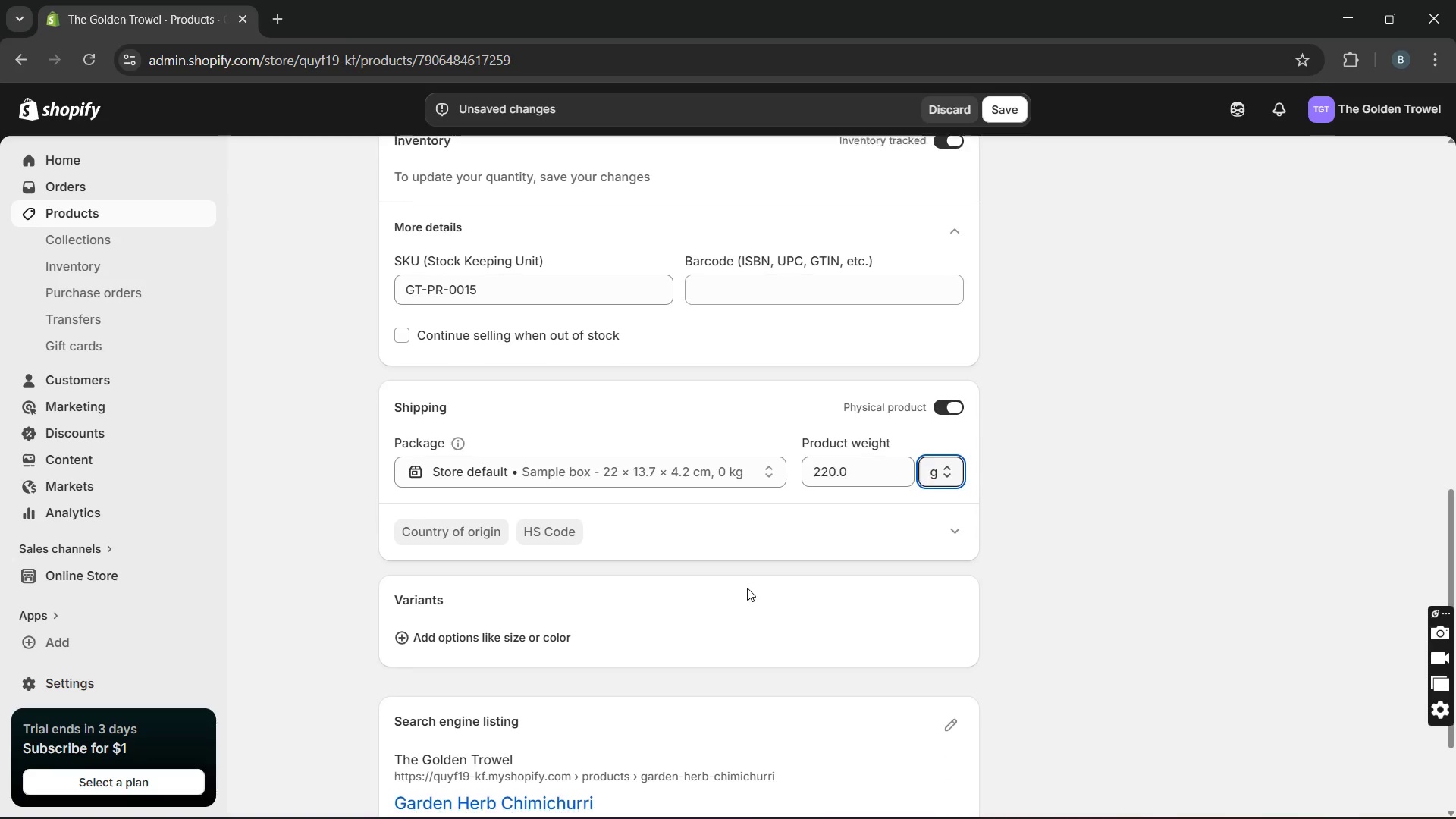 
left_click([1036, 397])
 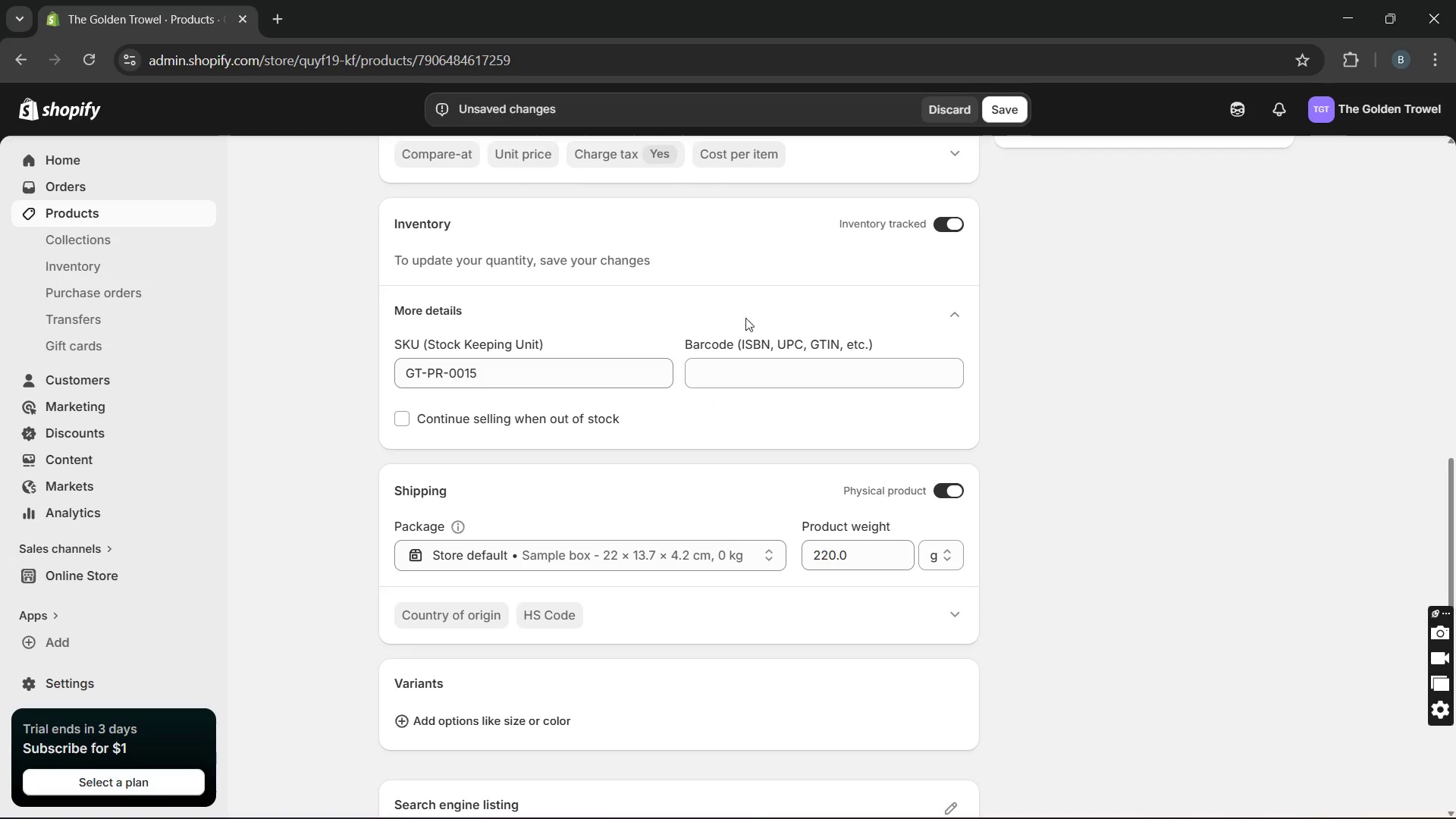 
left_click_drag(start_coordinate=[987, 301], to_coordinate=[944, 320])
 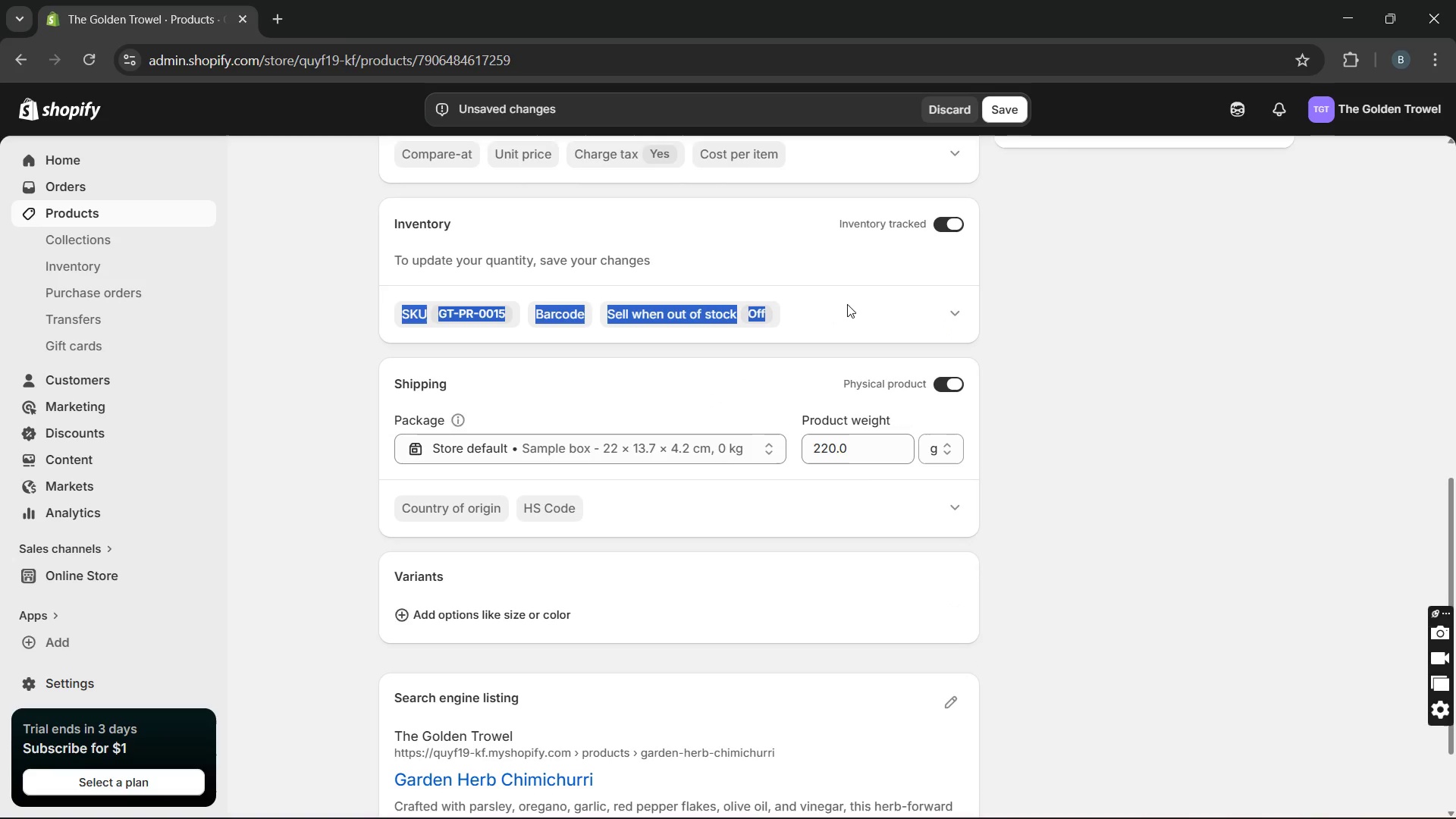 
left_click([832, 286])
 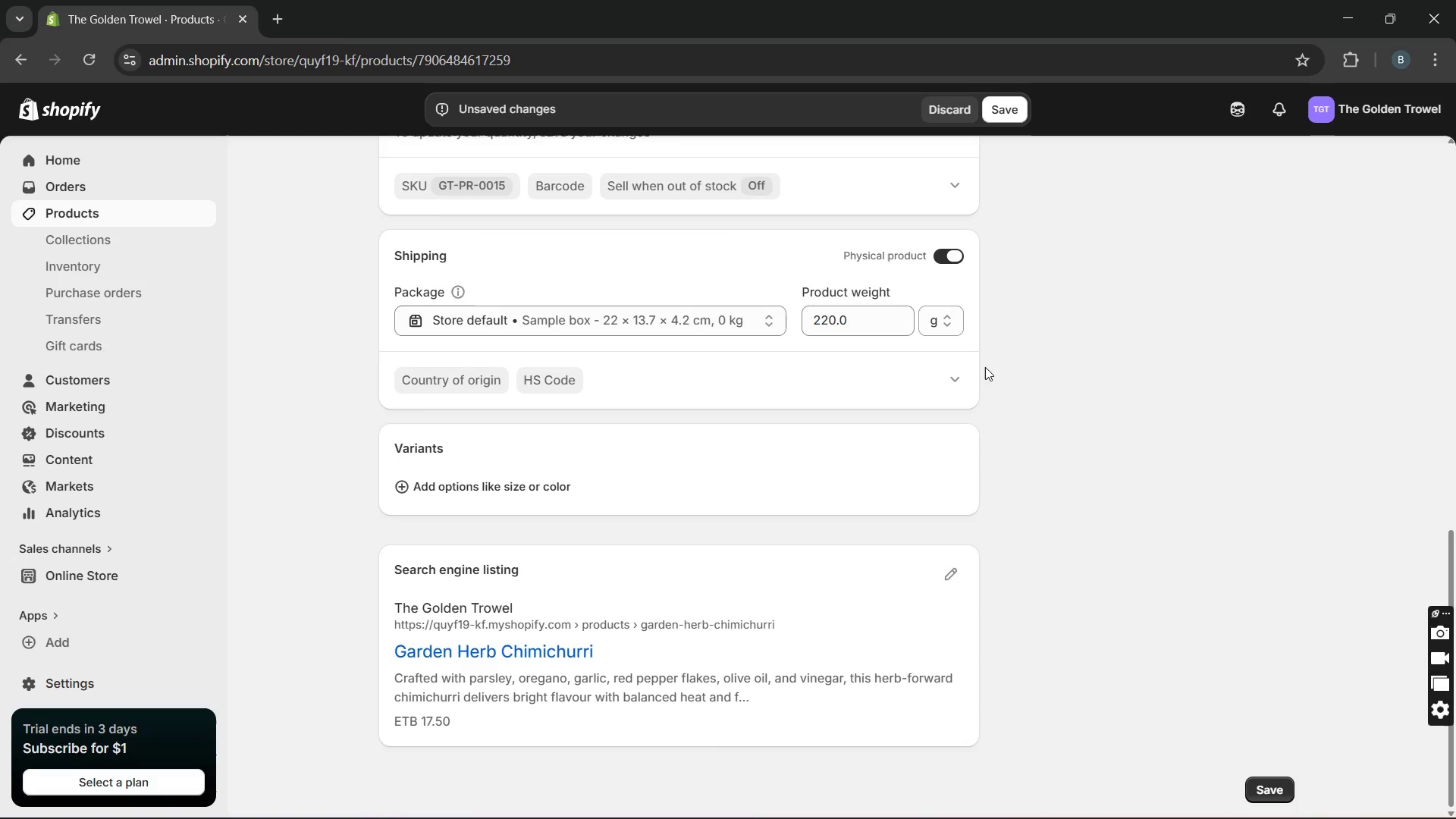 
wait(5.92)
 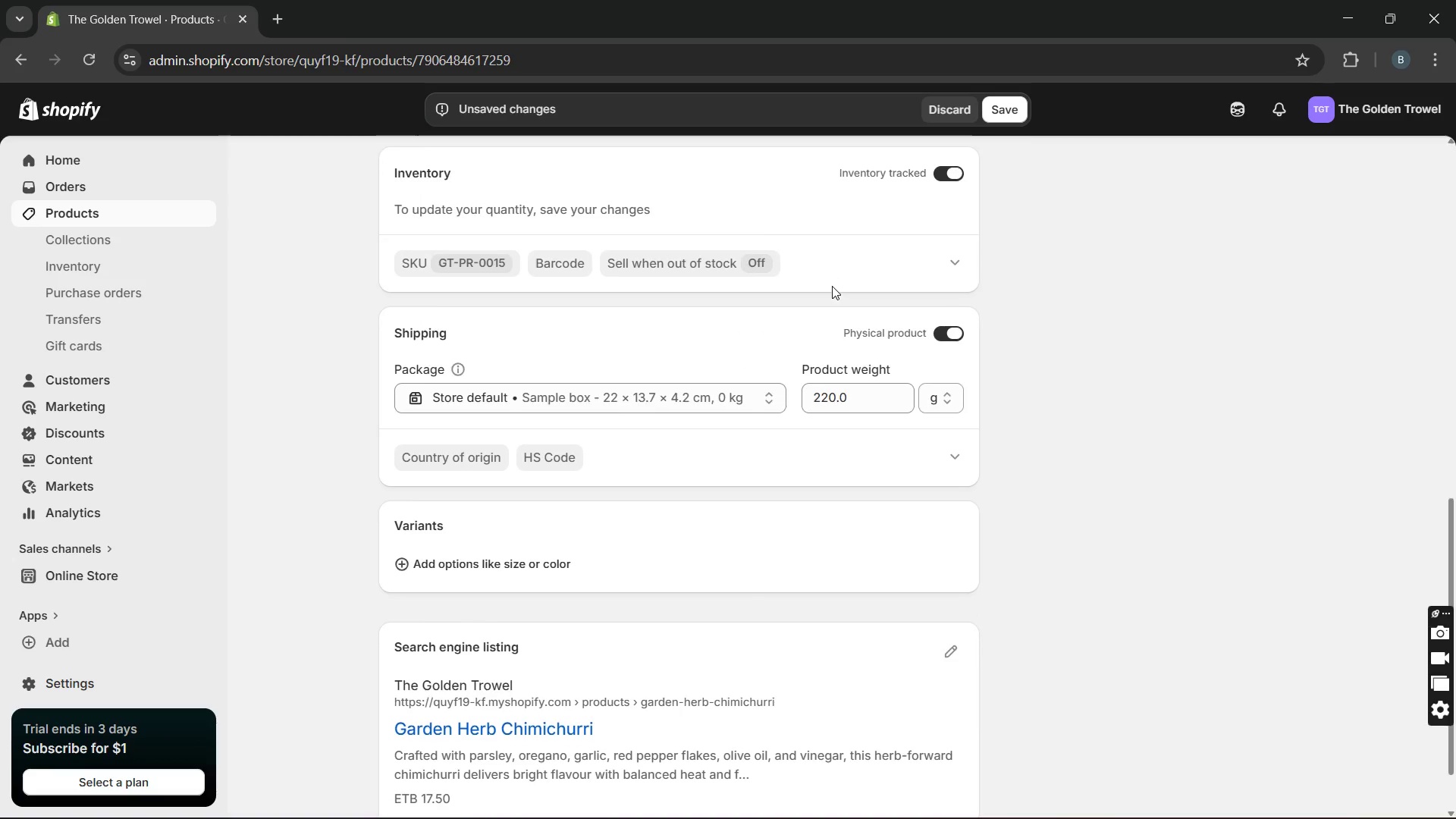 
left_click([946, 581])
 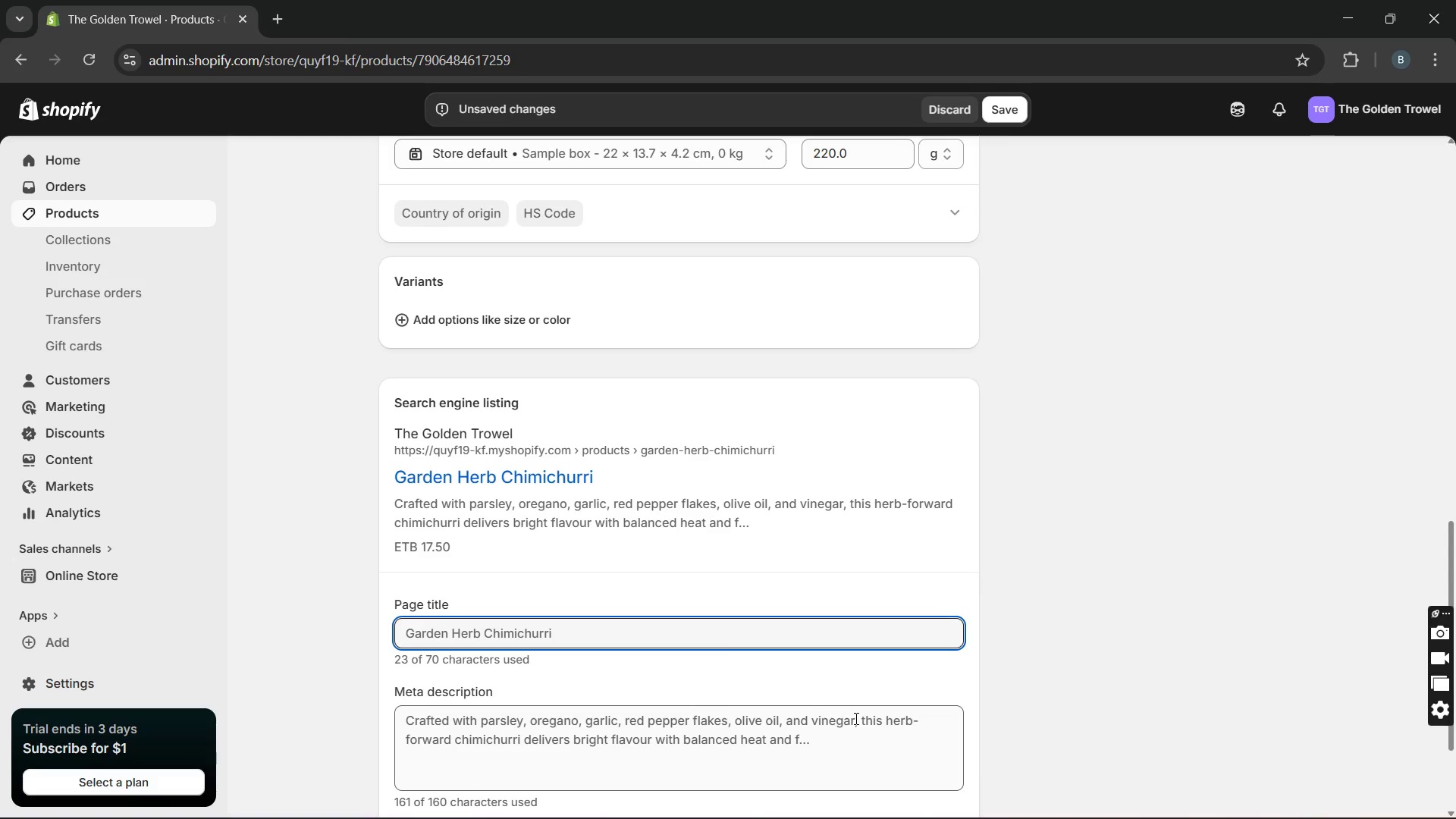 
wait(15.25)
 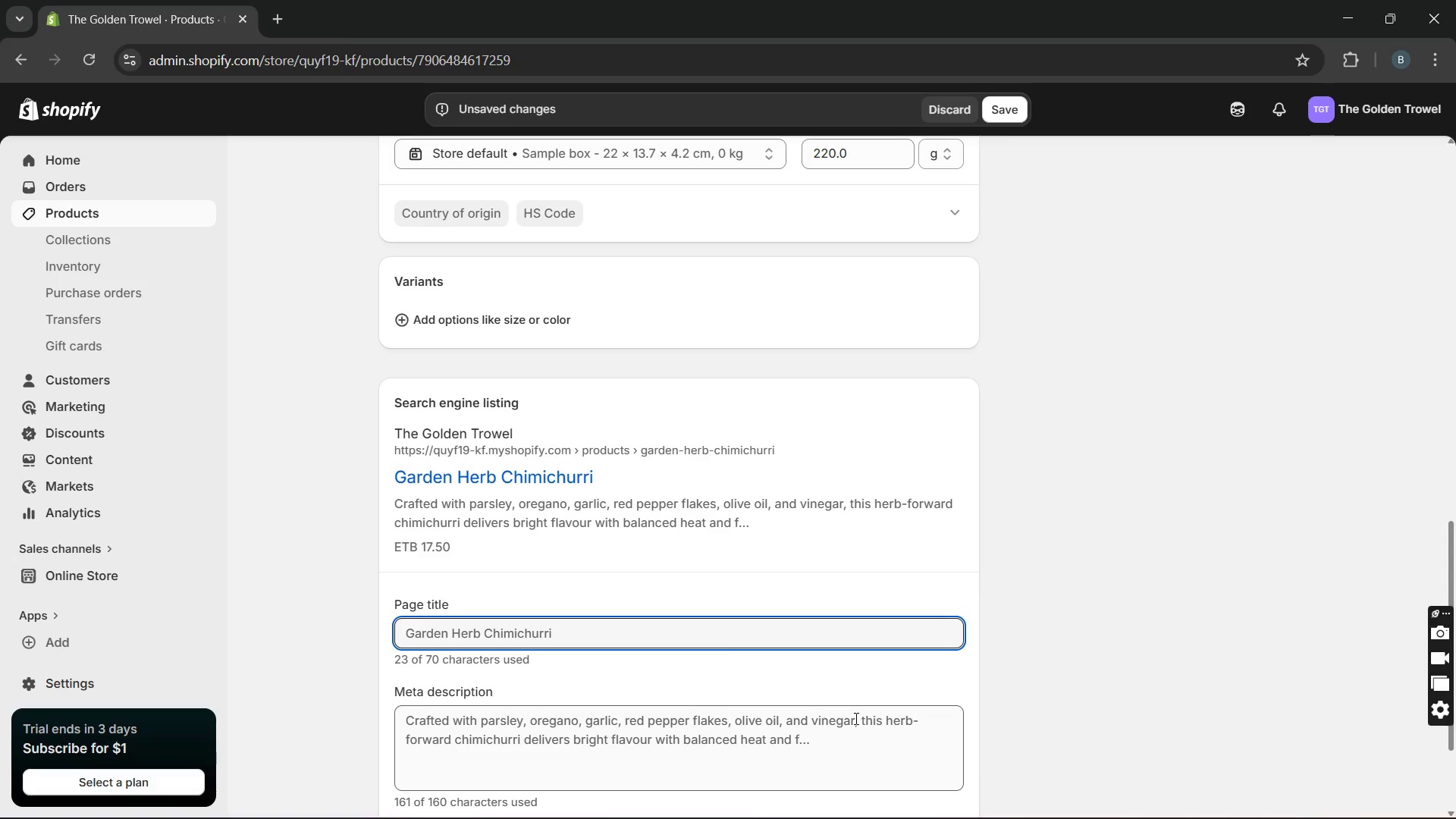 
left_click([635, 634])
 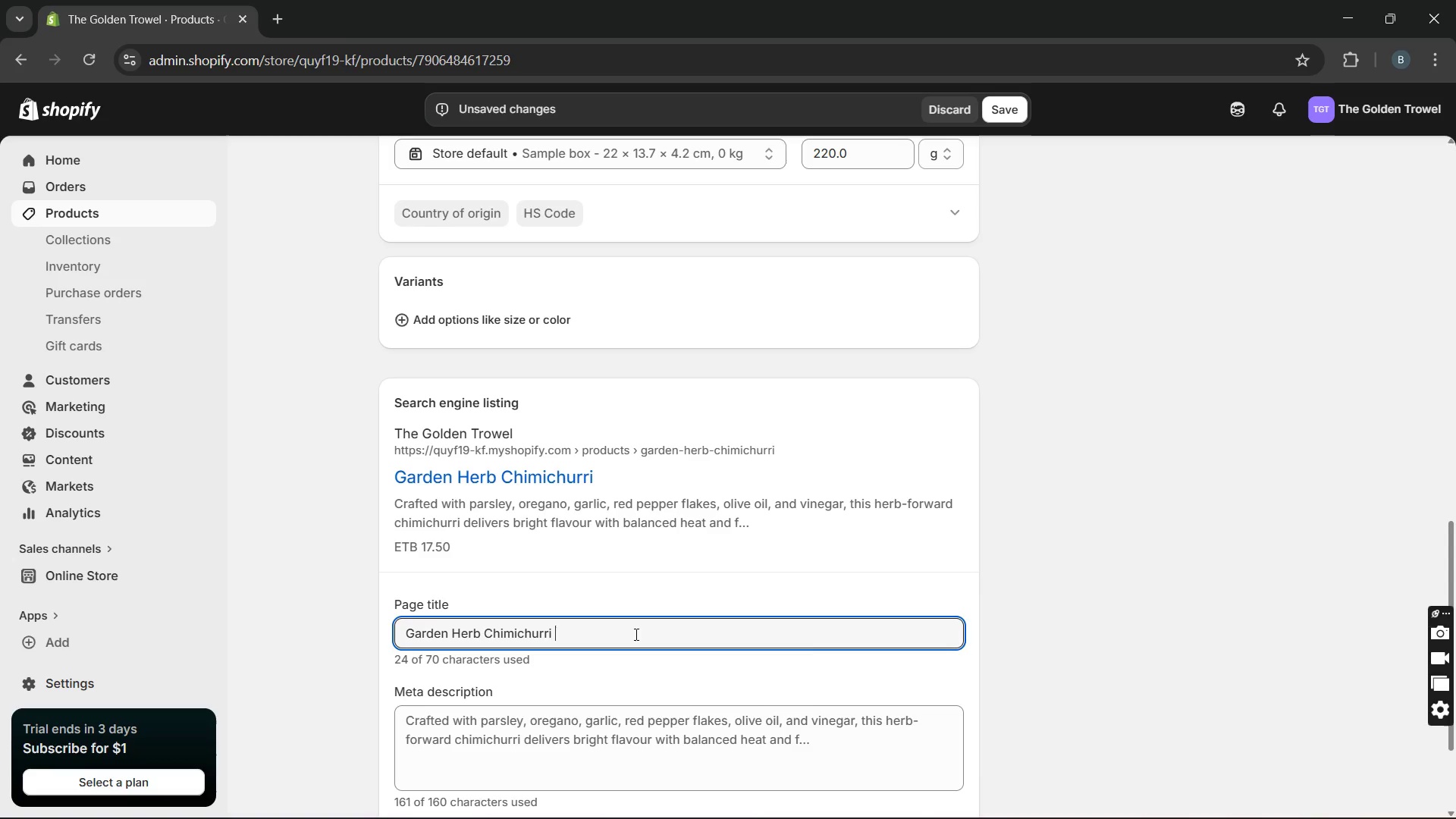 
type( [Break] p)
key(Backspace)
type(Pantry Reserve)
 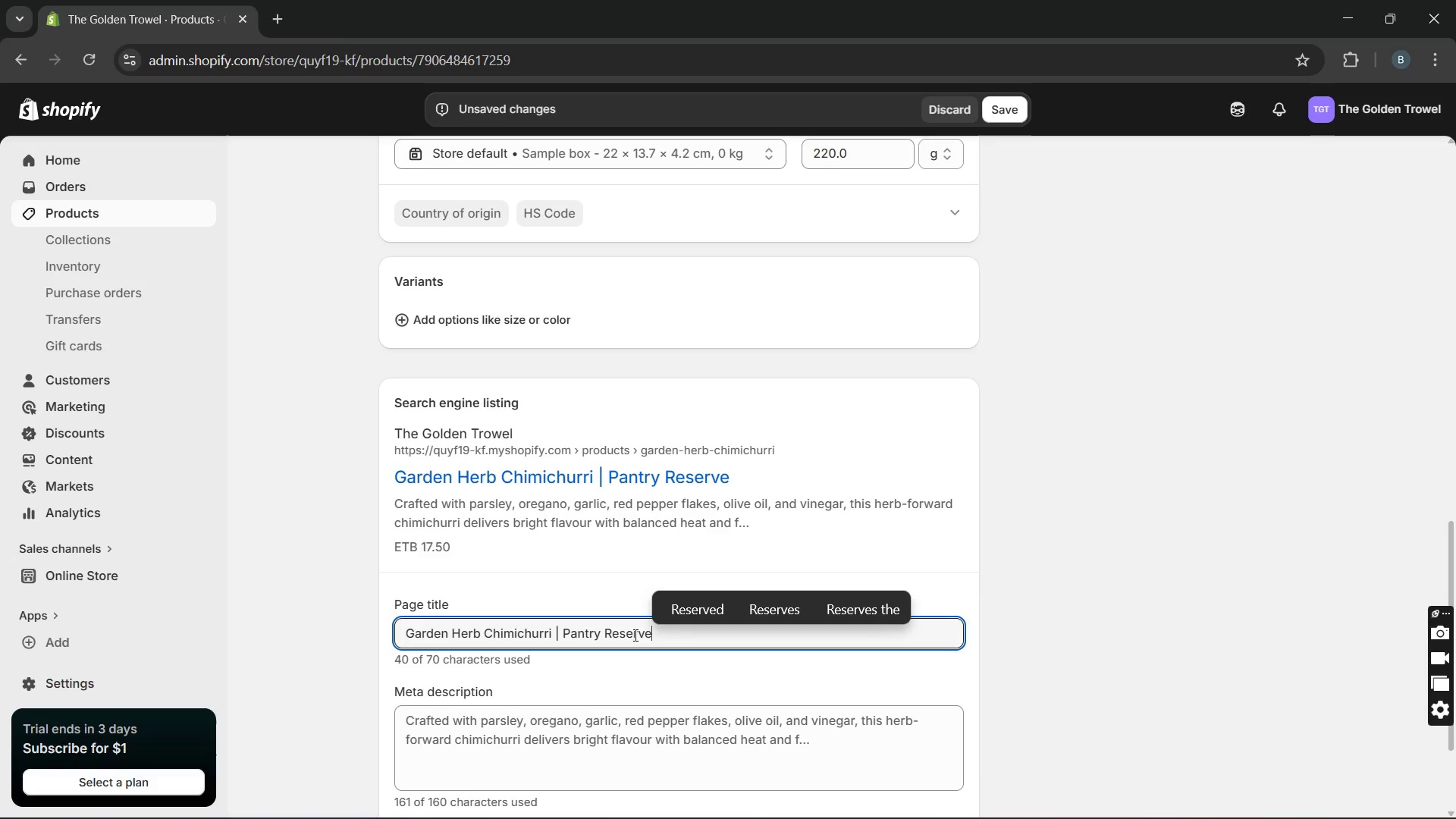 
double_click([649, 733])
 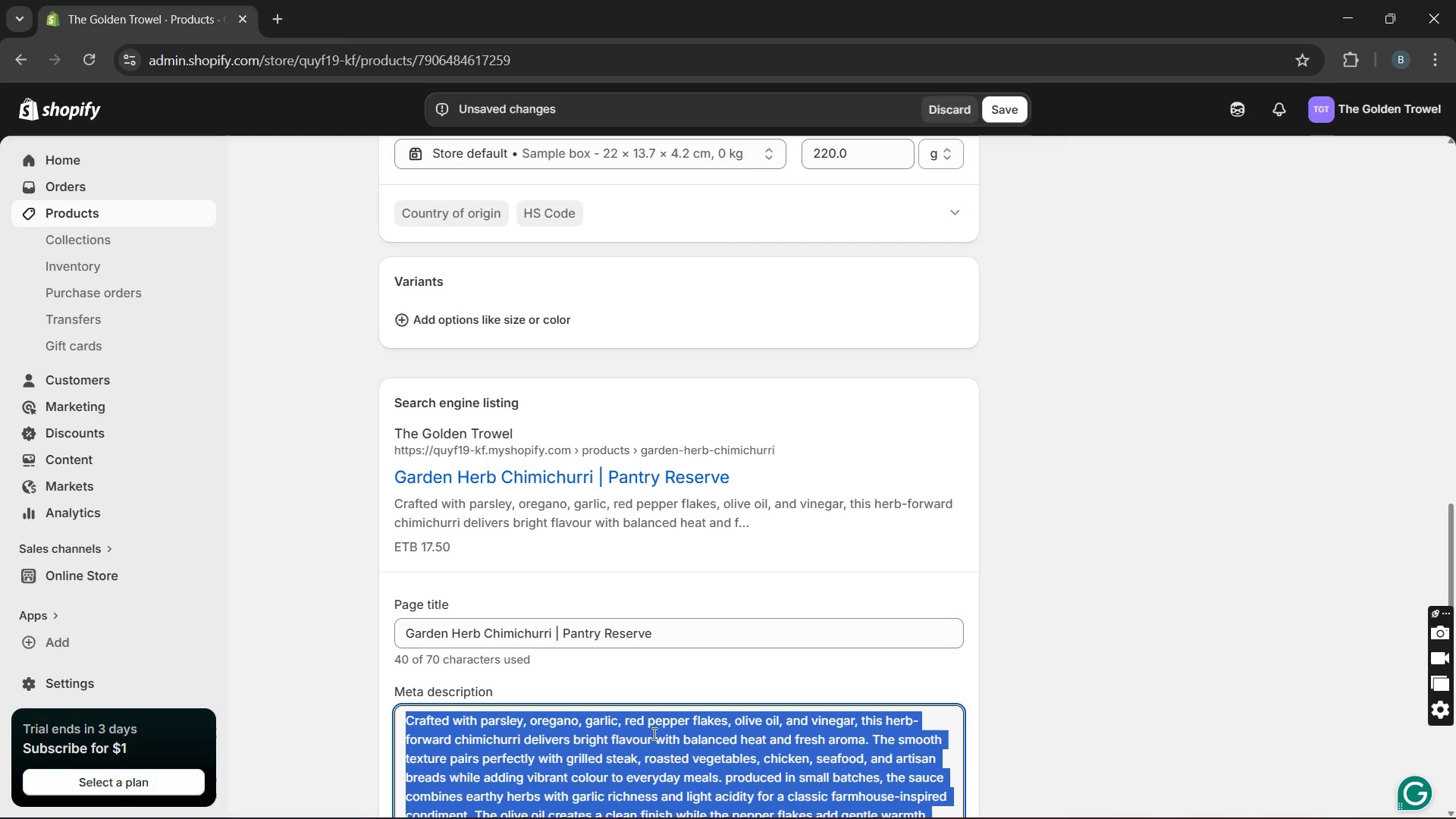 
wait(20.89)
 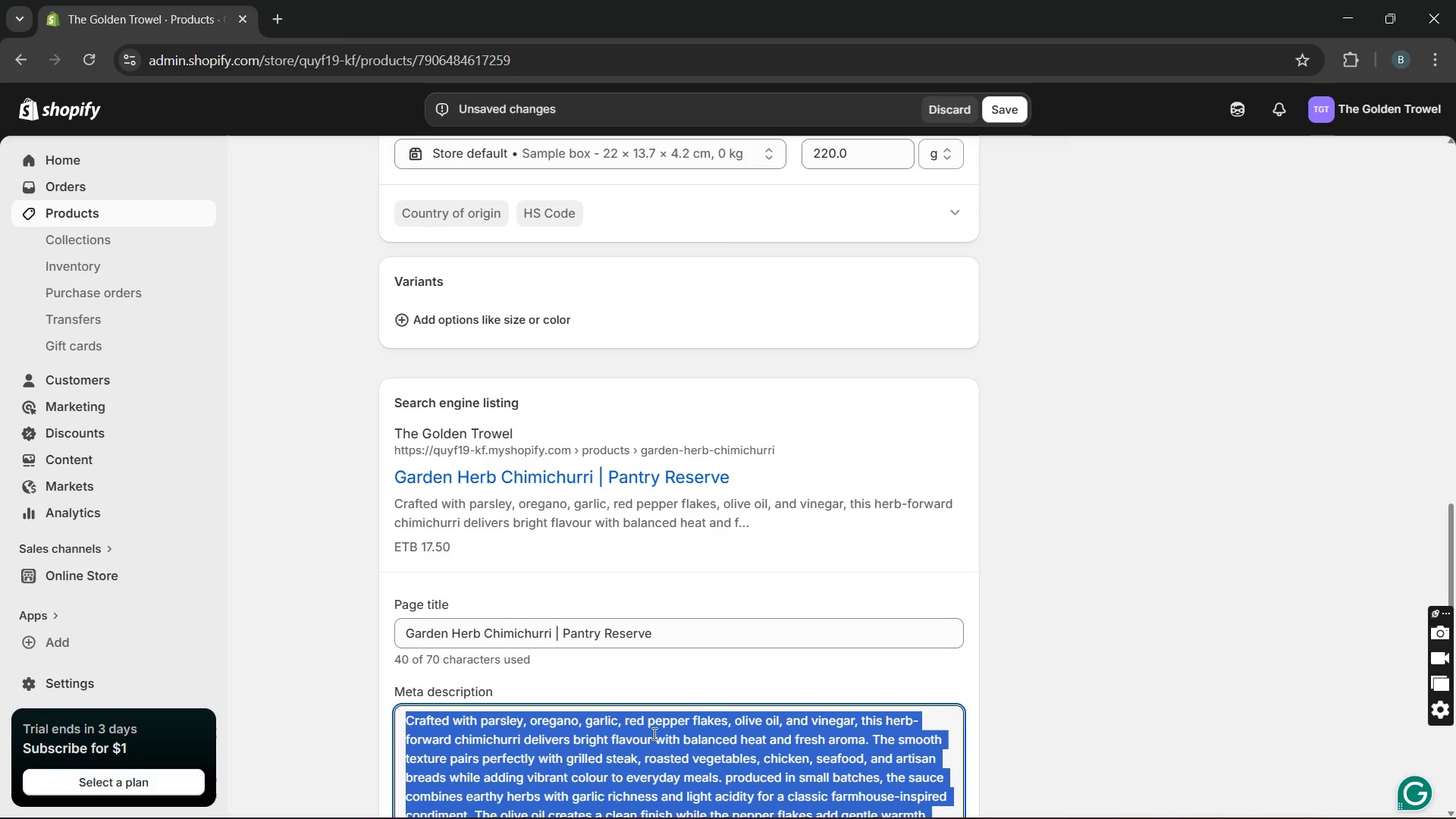 
type(Fresh herb chimichurri with parsely, garlic and l)
key(Backspace)
type(p)
key(Backspace)
type(olive oil. Brighten your grilled steak and seafoos)
key(Backspace)
type(d. shop this house m)
 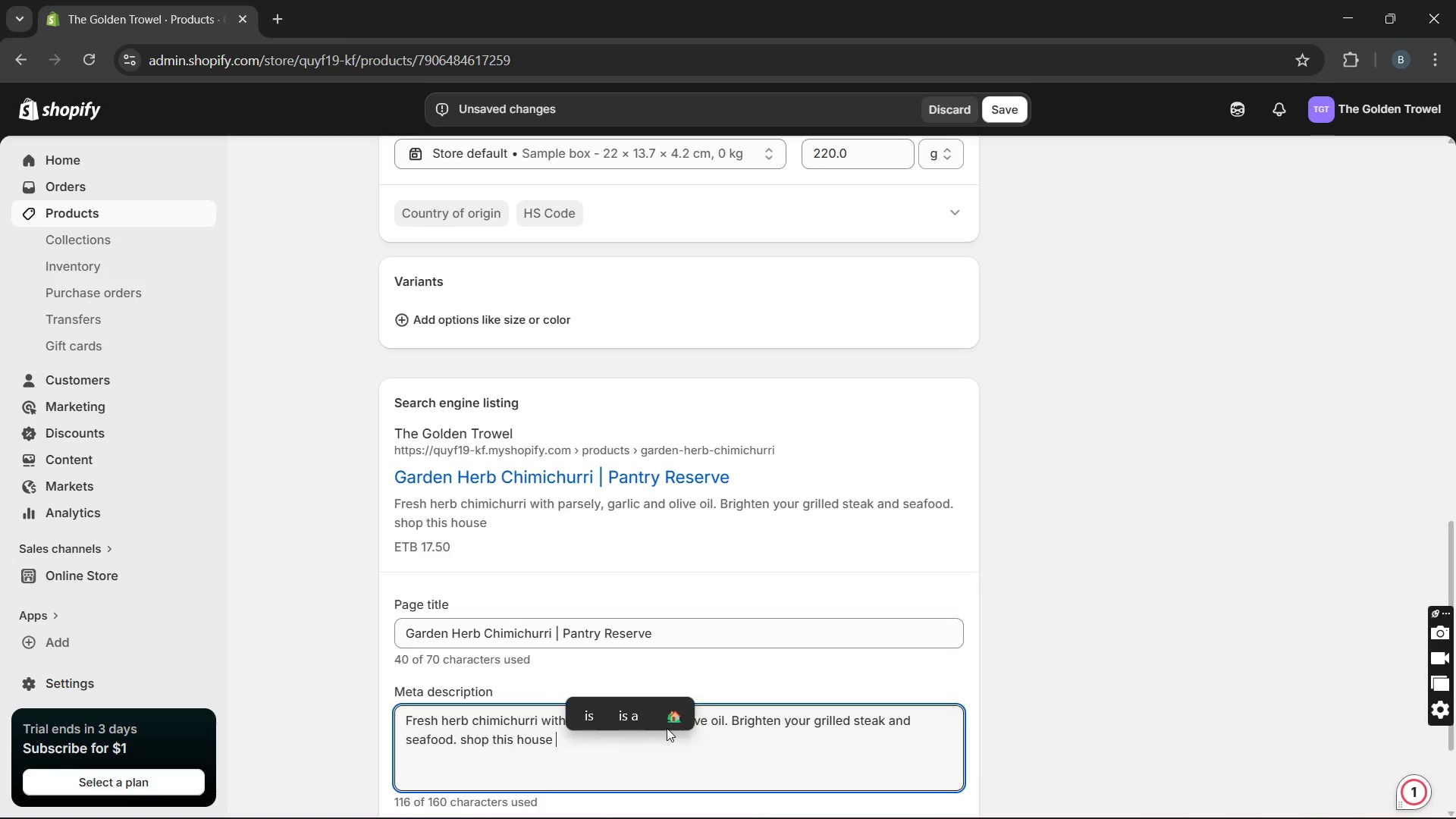 
type(ade sauce now.)
 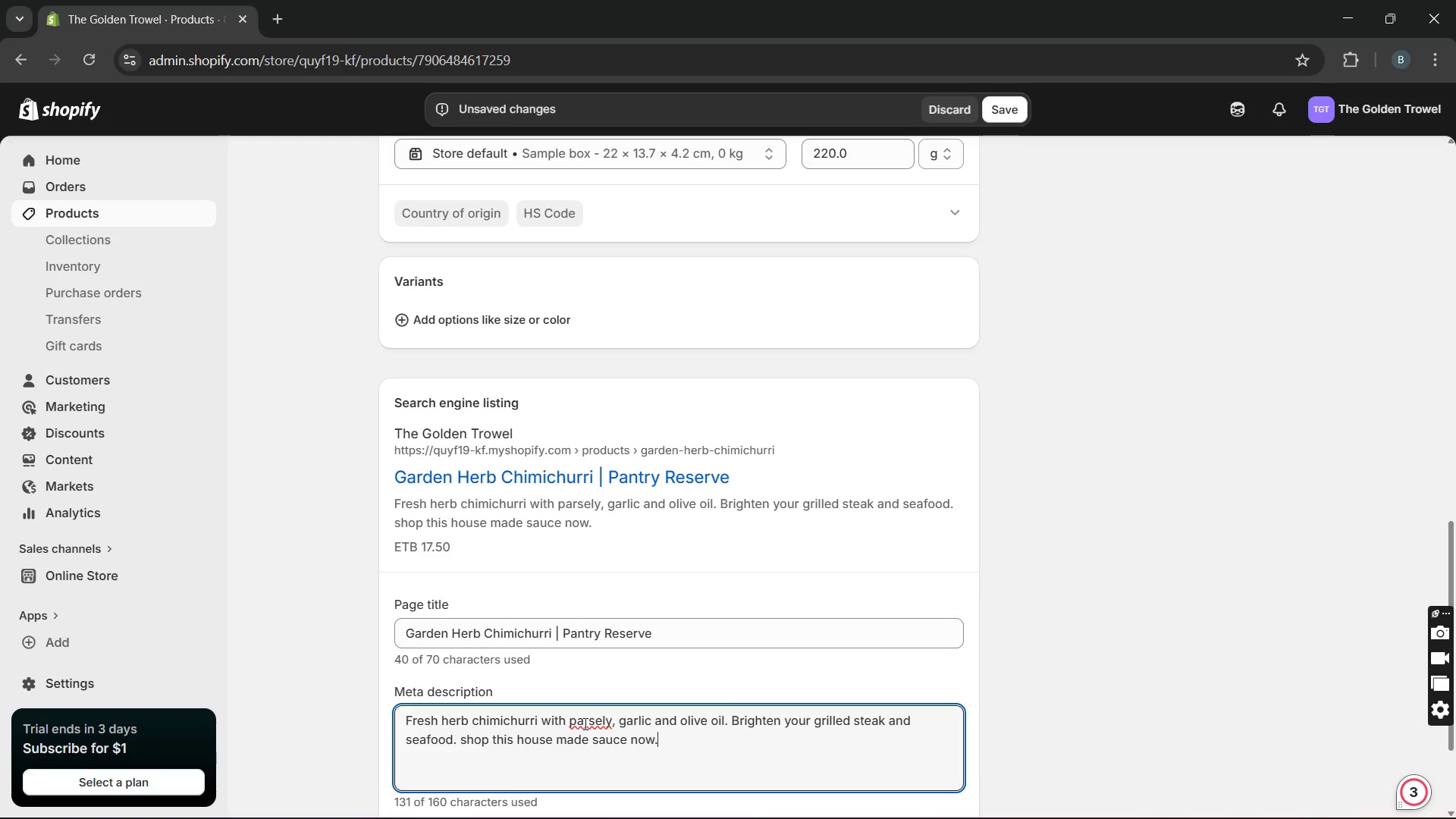 
left_click([584, 723])
 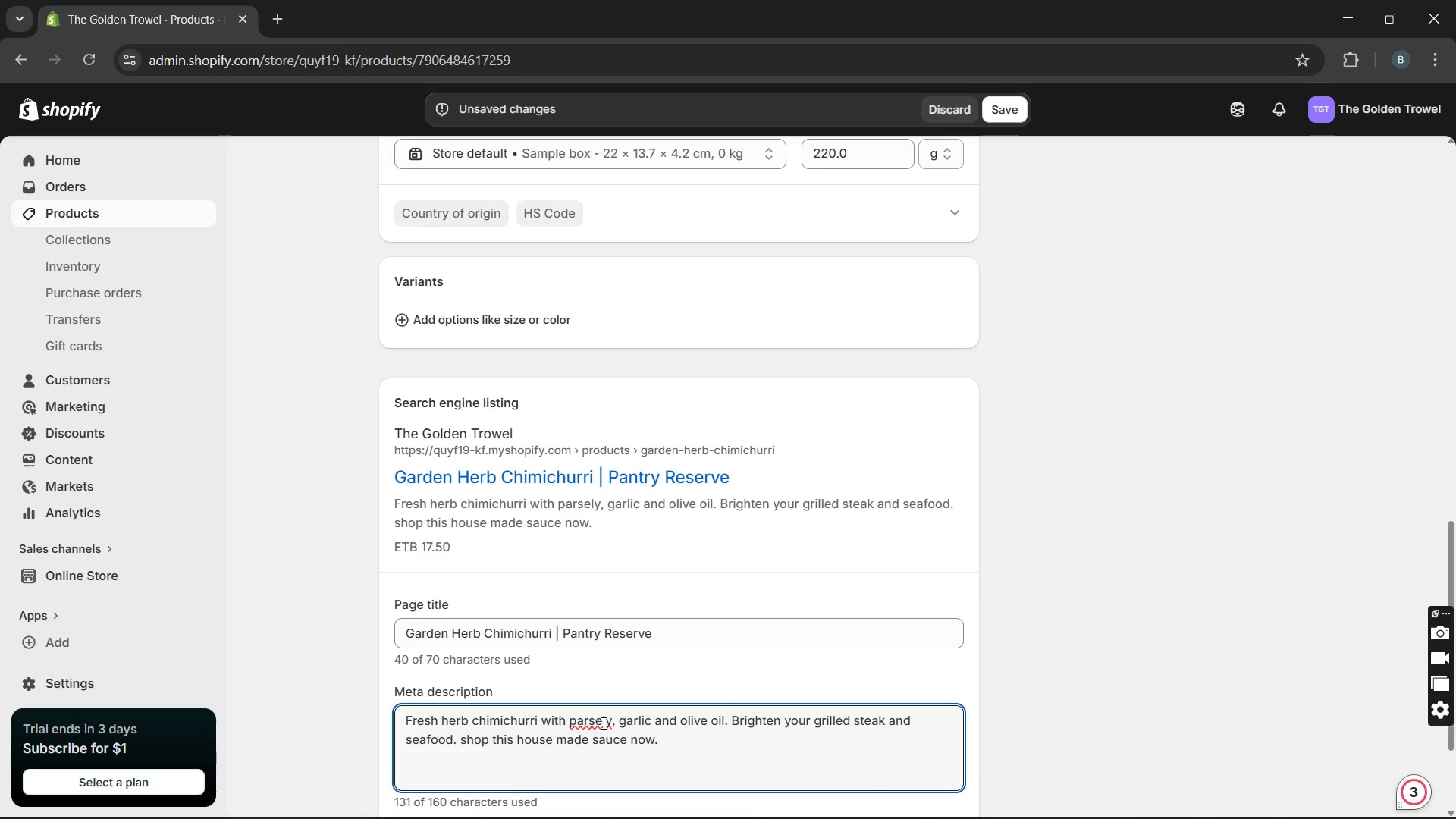 
left_click([607, 720])
 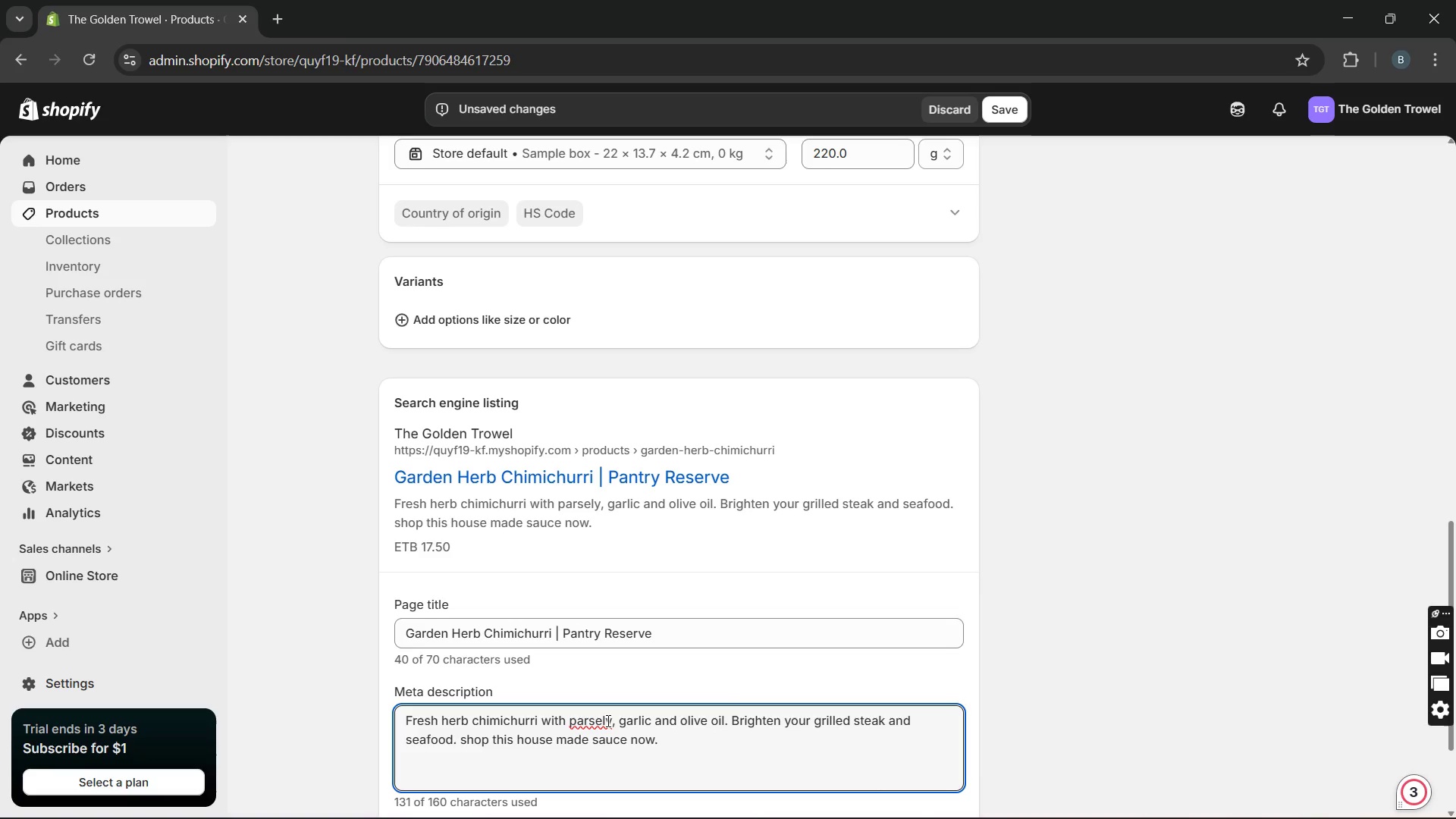 
key(Backspace)
key(Backspace)
type(le)
 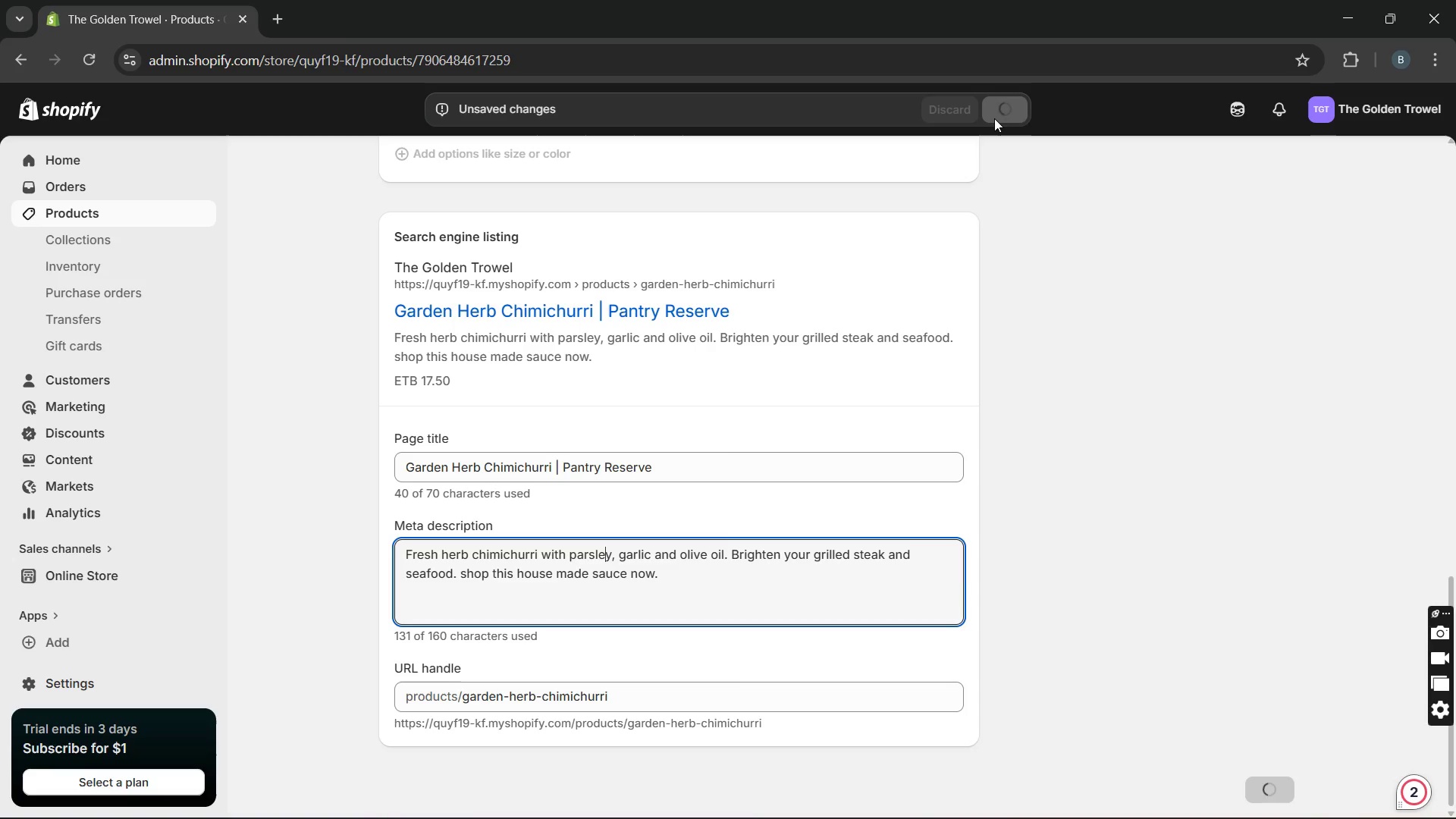 
wait(26.45)
 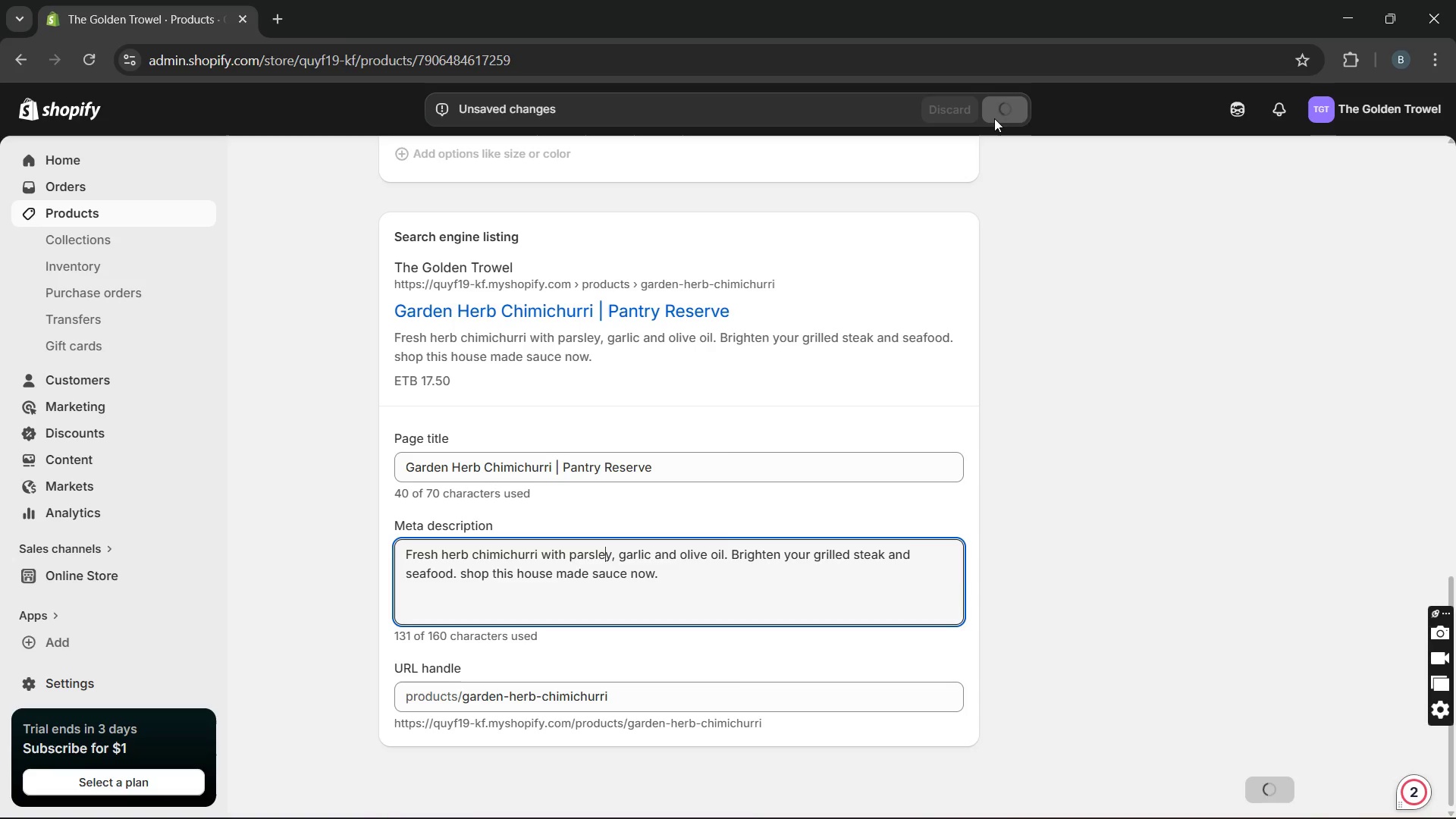 
left_click([165, 213])
 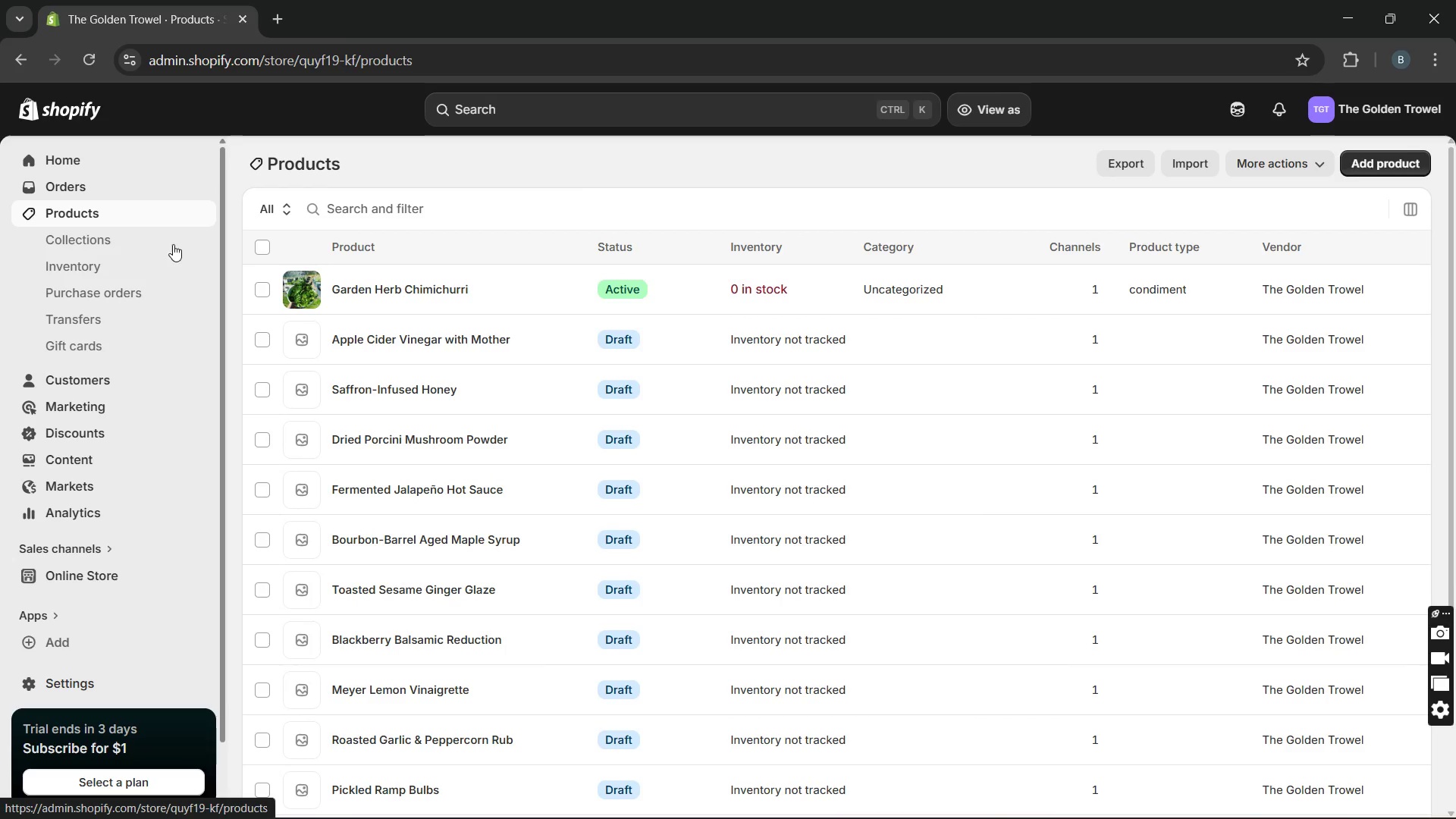 
left_click([374, 337])
 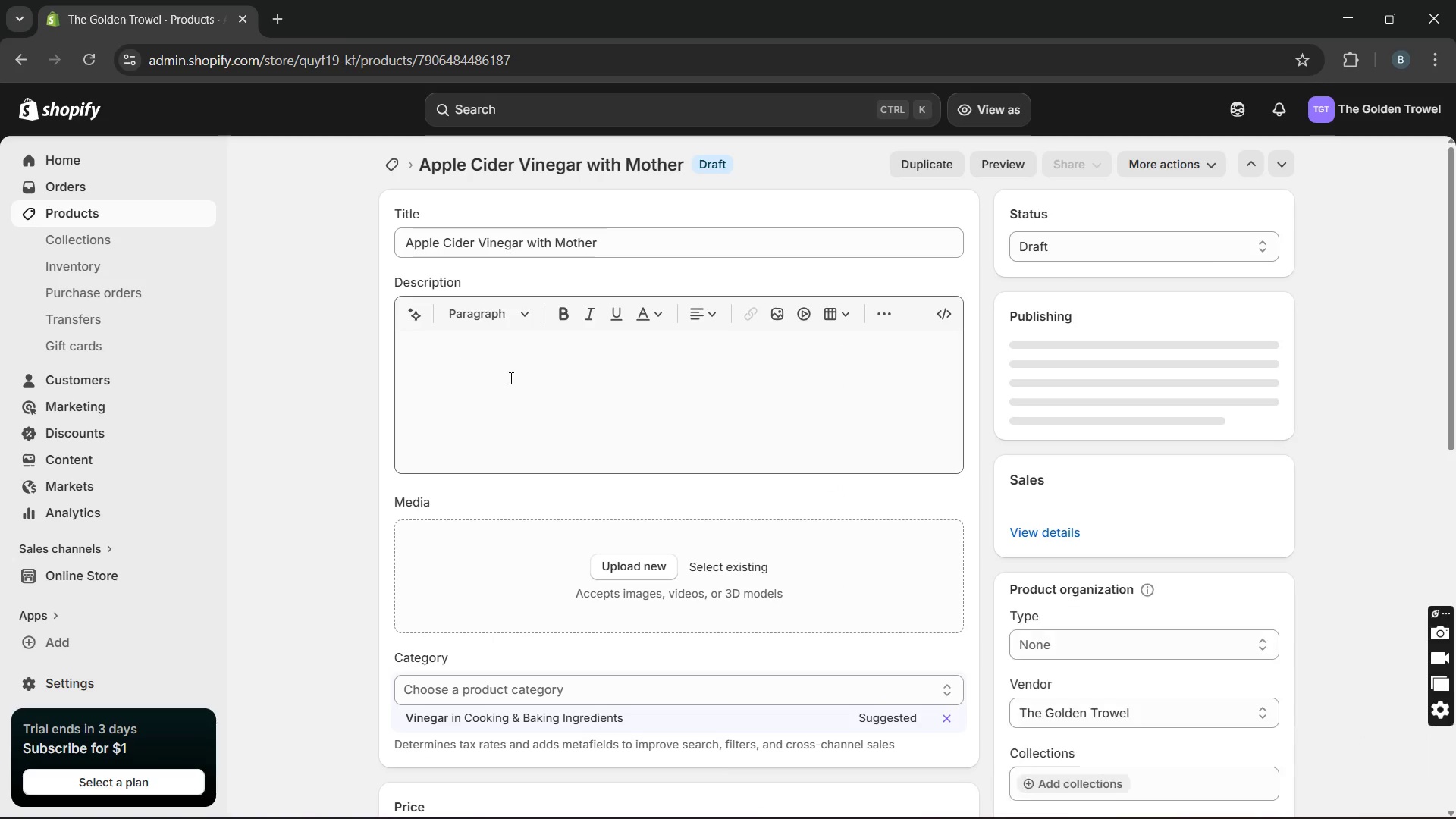 
type(Made with organic apples and water )
key(Backspace)
type(, this apple cider vingear )
 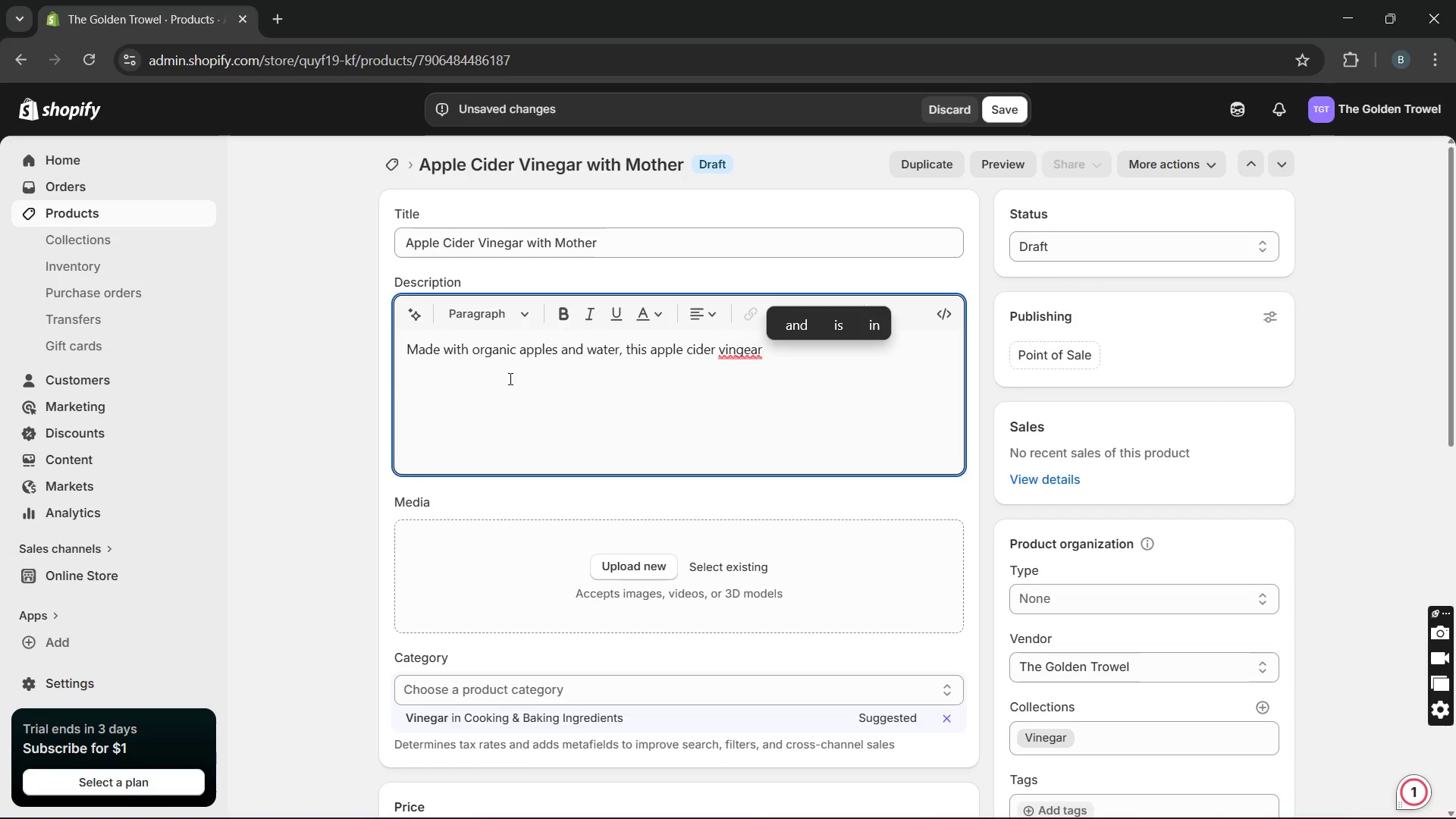 
key(Backspace)
key(Backspace)
key(Backspace)
key(Backspace)
key(Backspace)
type(egar with mother delivers brightly )
key(Backspace)
key(Backspace)
key(Backspace)
type( aci)
 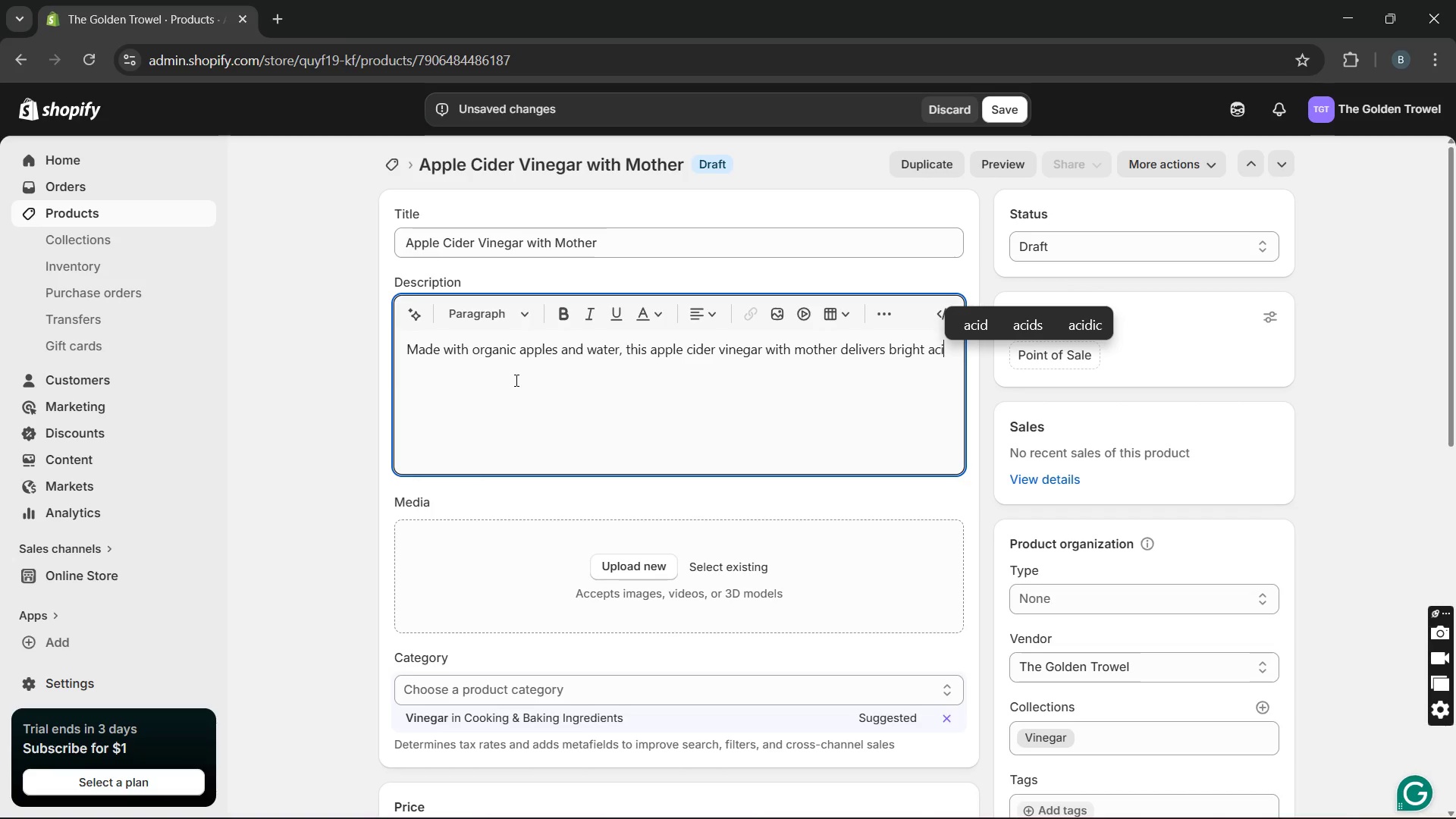 
type(dity )
 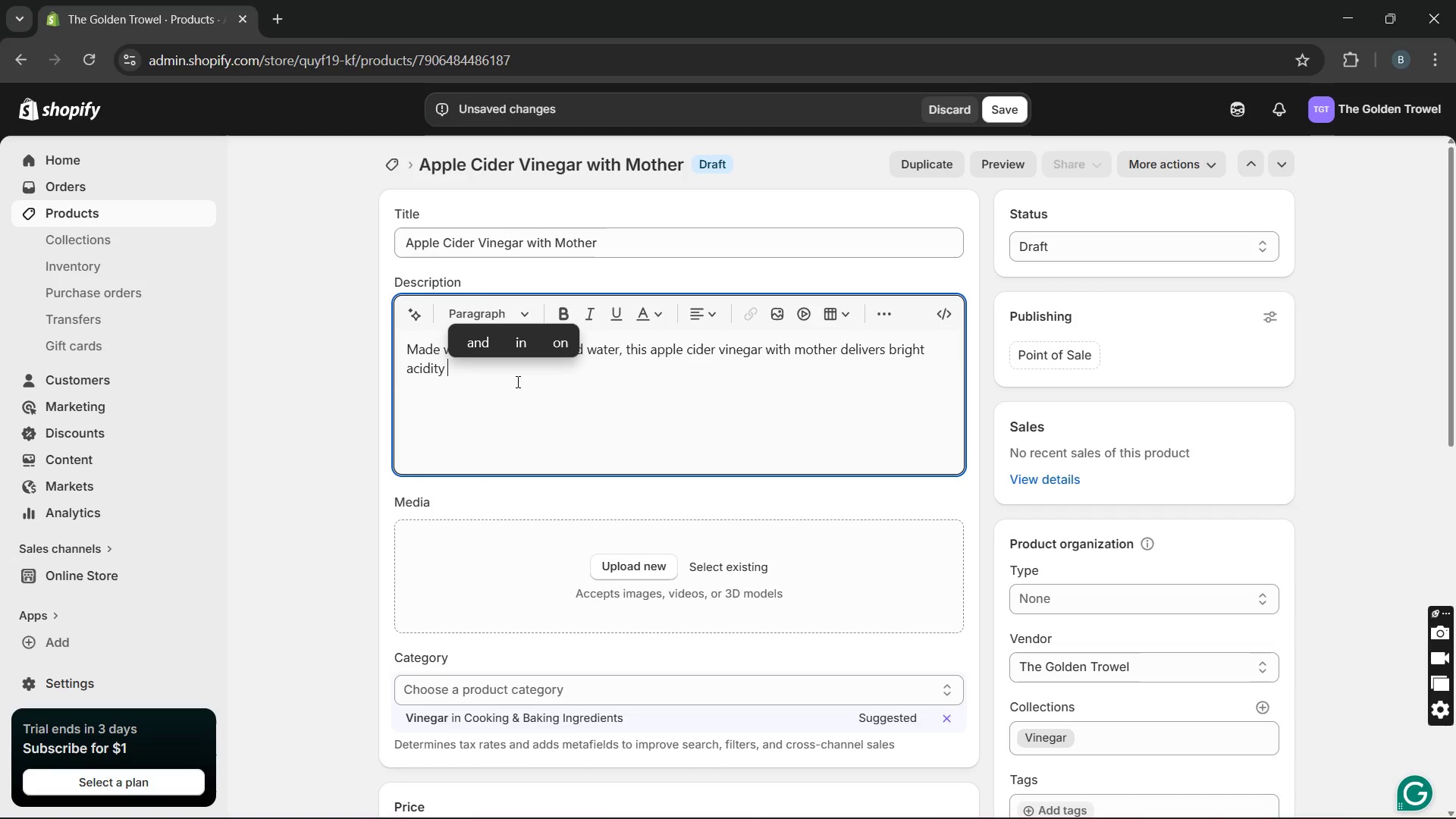 
type(with natural cloudt)
key(Backspace)
type(y texture and clean apple flavou. The smooth fi)
 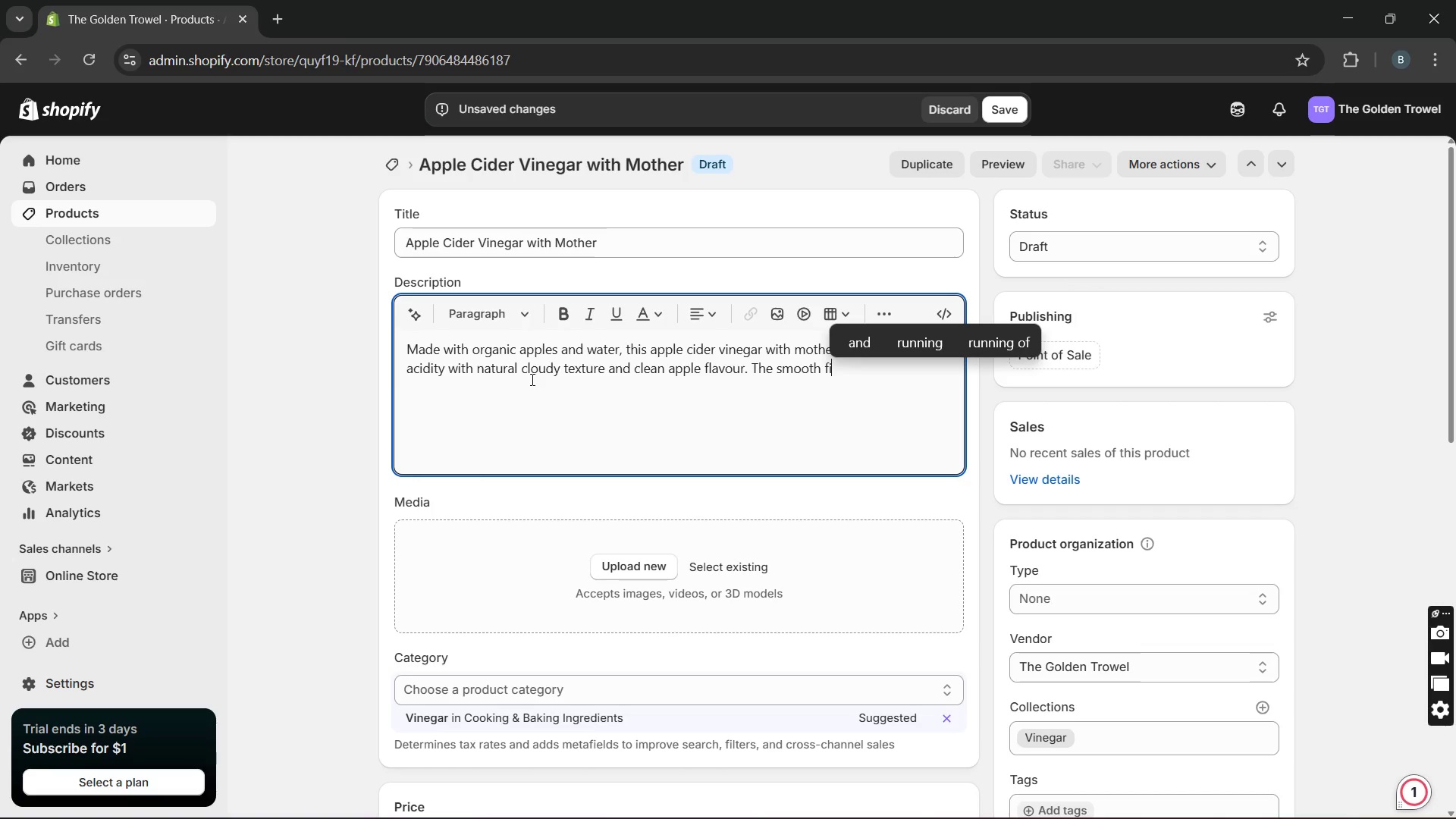 
type(nish makes it )
 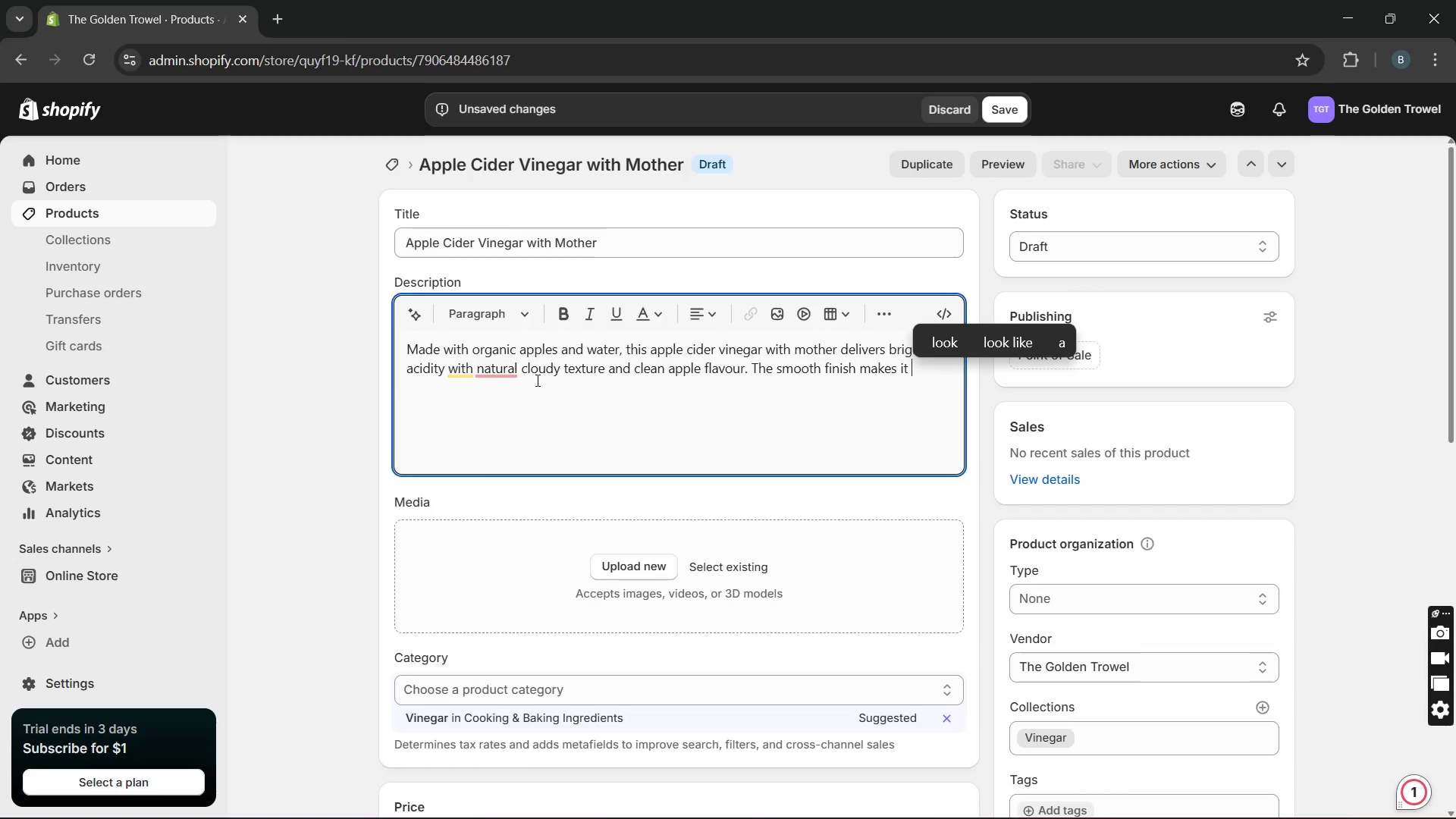 
type(ideal for salad dressing )
key(Backspace)
type(s, marinades, sauces and everyday pantry use while bringing farmhouse )
key(Backspace)
type(-inspired )
 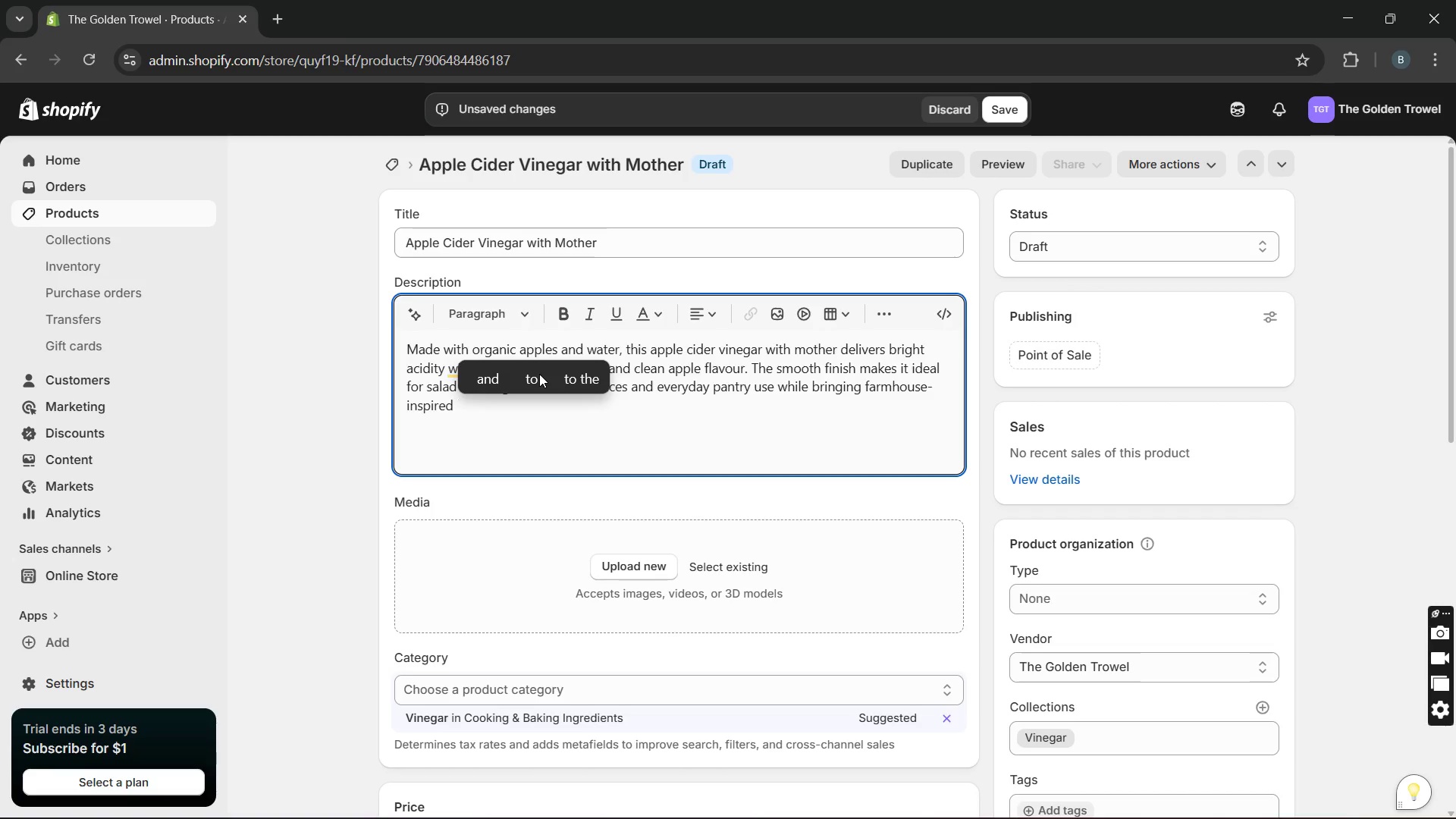 
type(simplicity to cooking )
key(Backspace)
type(. )
 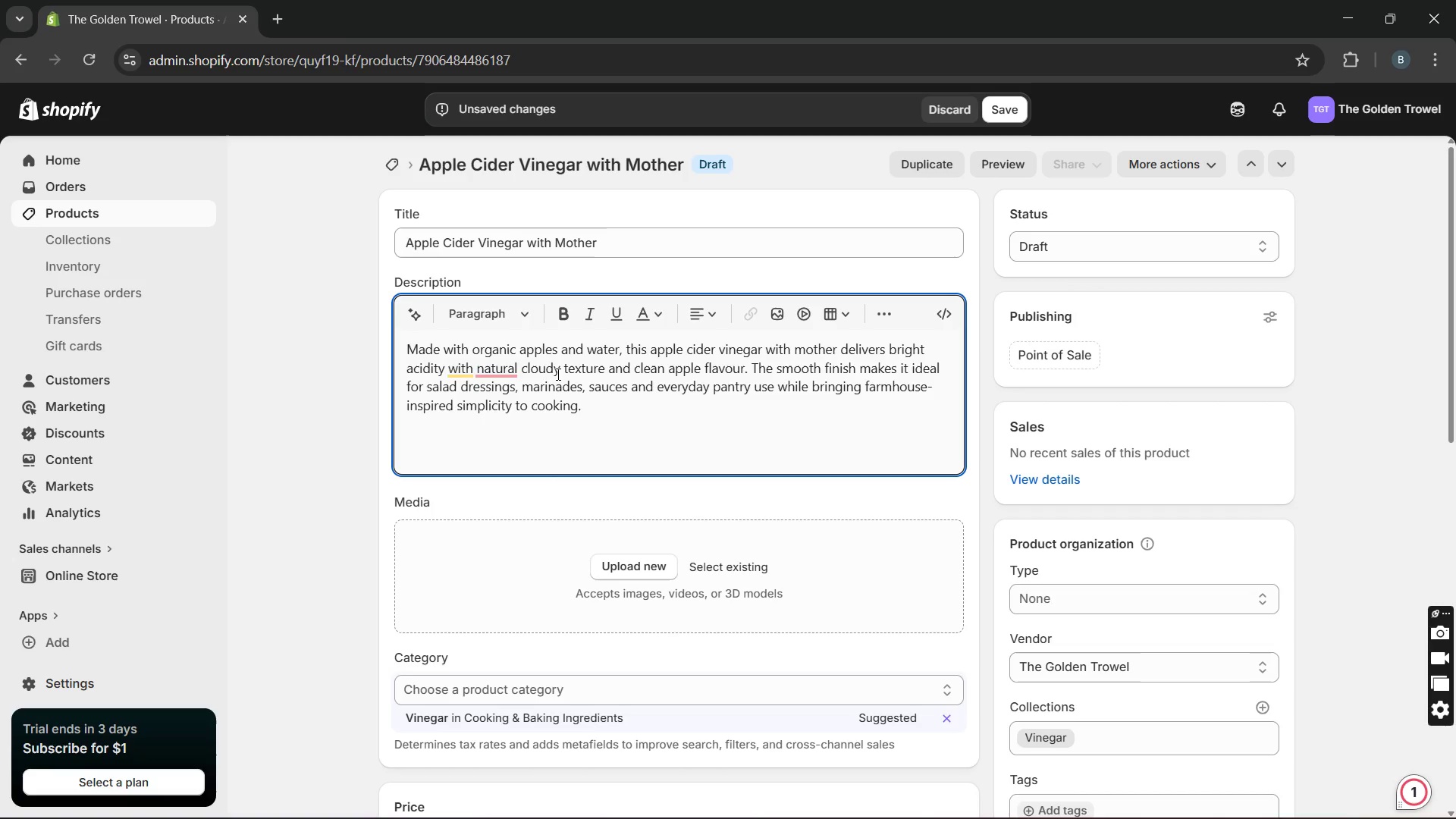 
type(Carefully produced in small ba)
 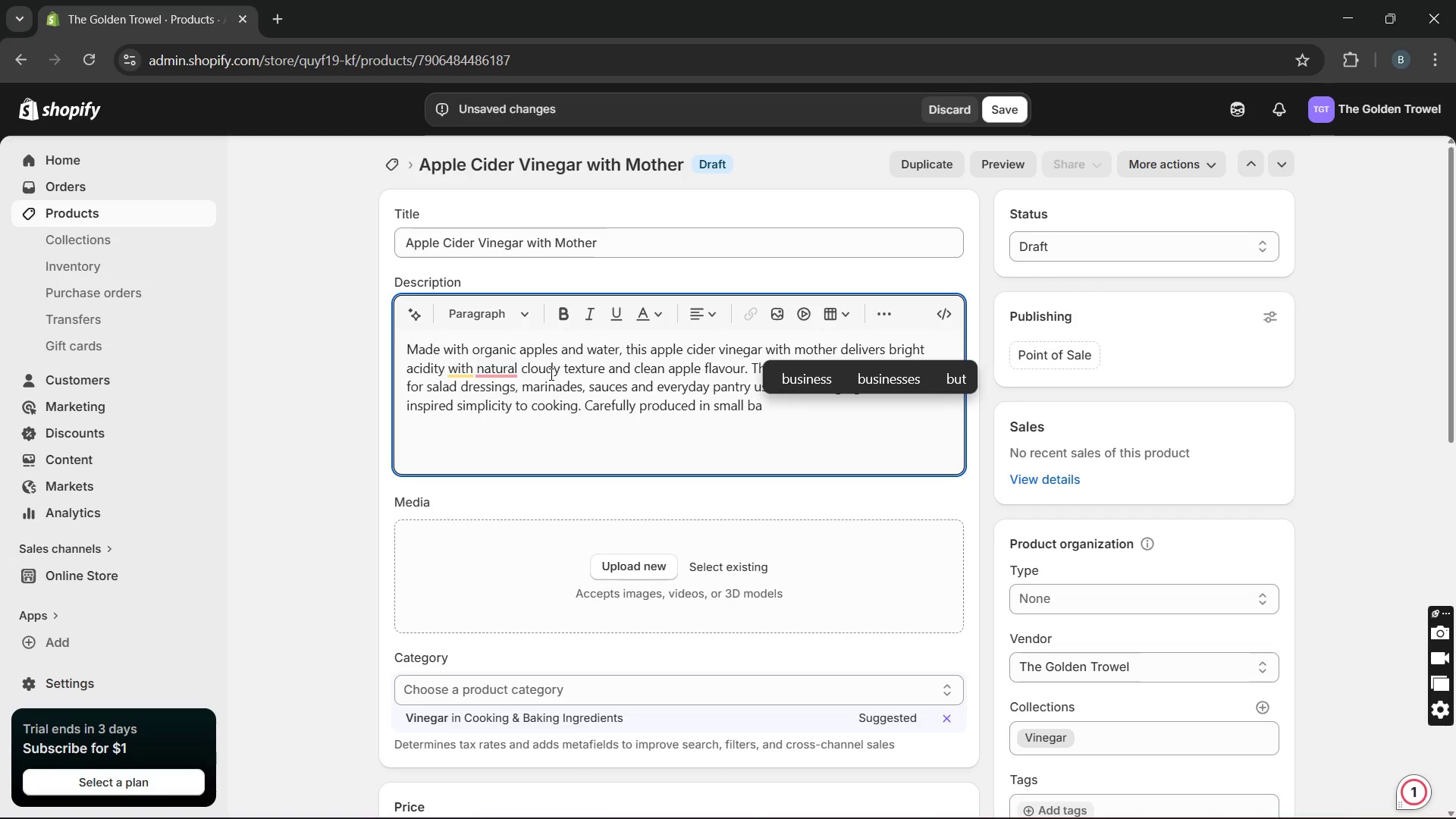 
type(tches, the vingear )
key(Backspace)
key(Backspace)
key(Backspace)
key(Backspace)
key(Backspace)
type(egar retains)
 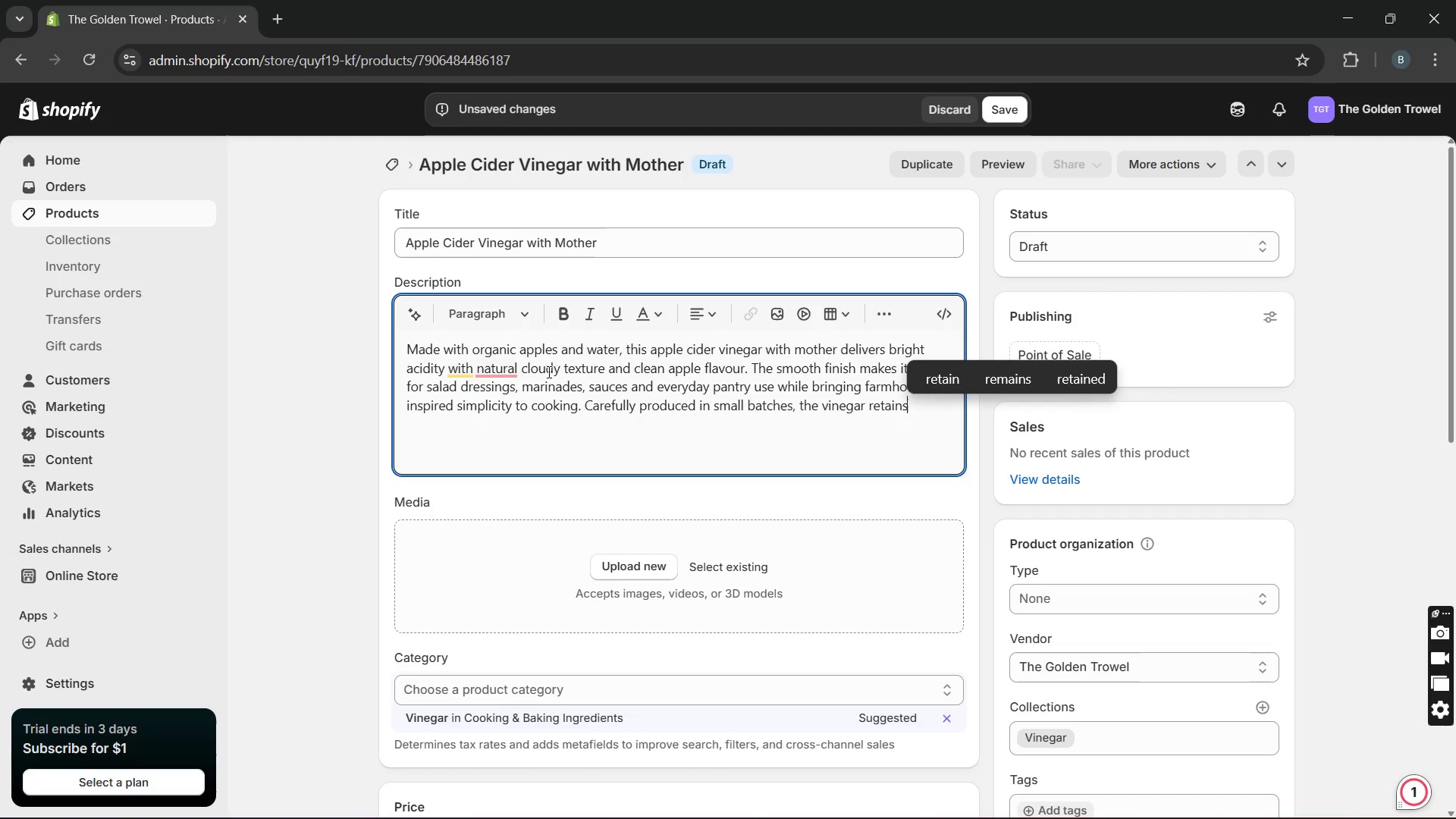 
type( its natural mother culture for authentic )
 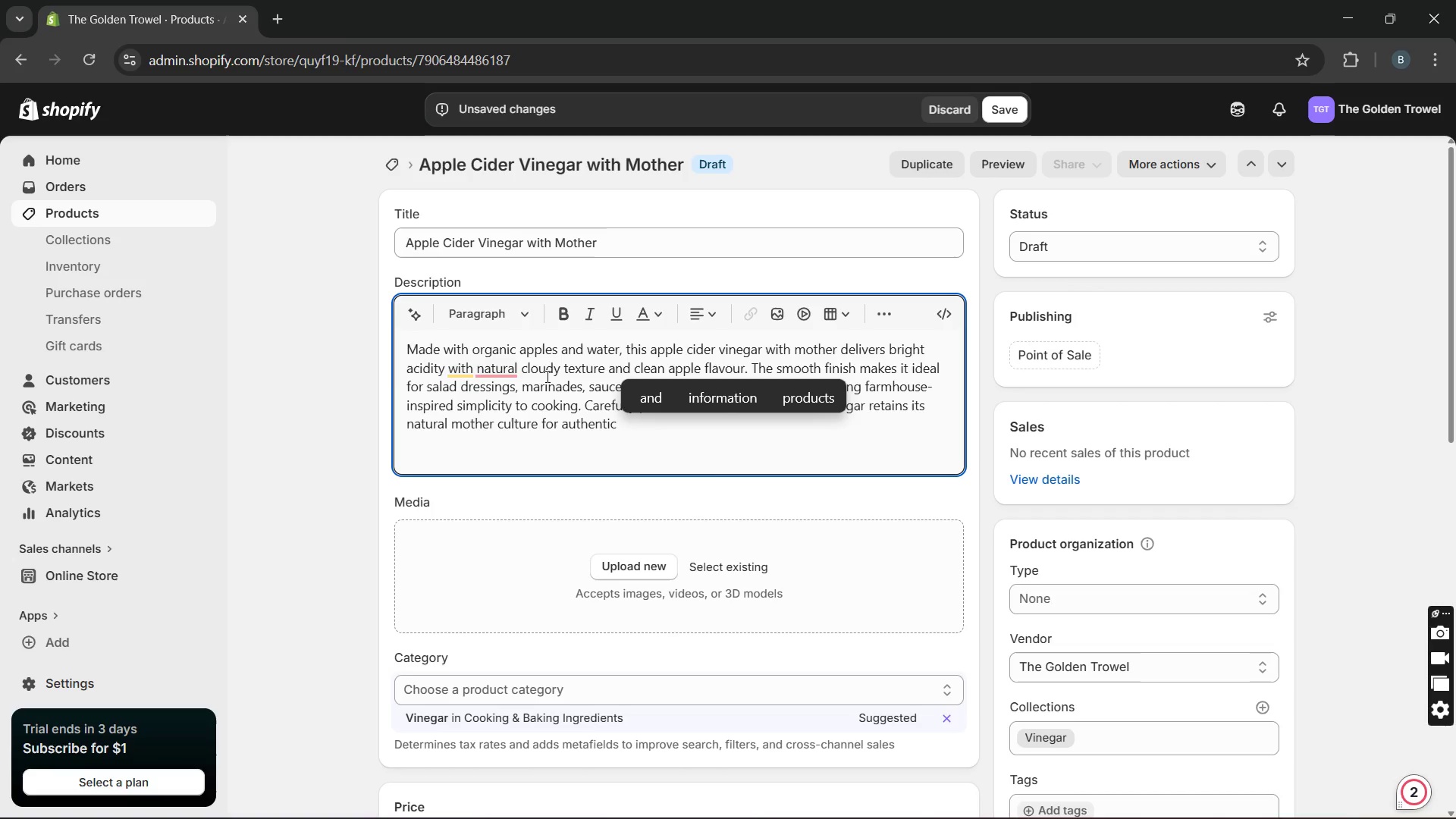 
wait(10.94)
 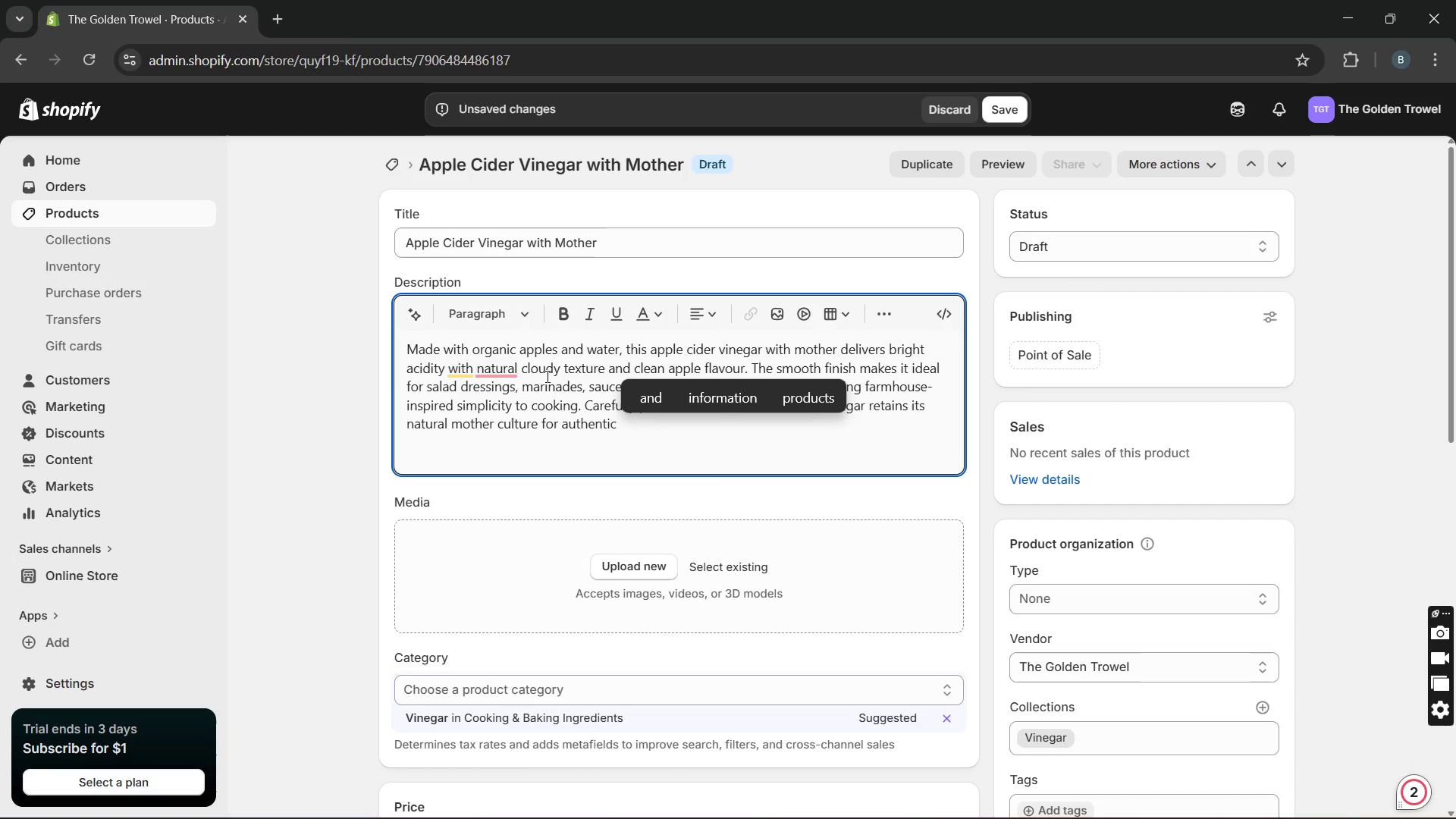 
type(traditional charachter. The crisp apple notes create )
 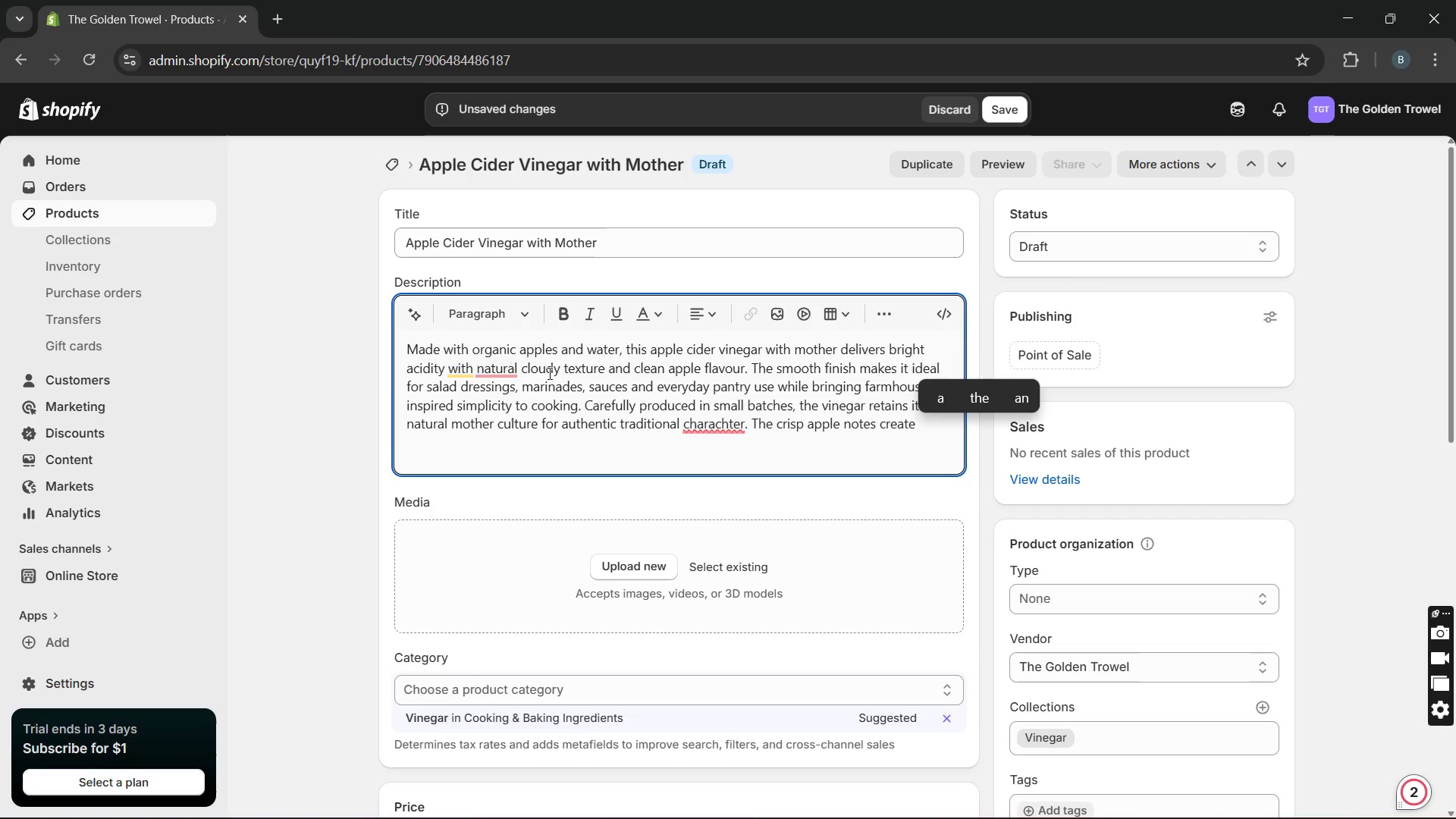 
type(balanced )
 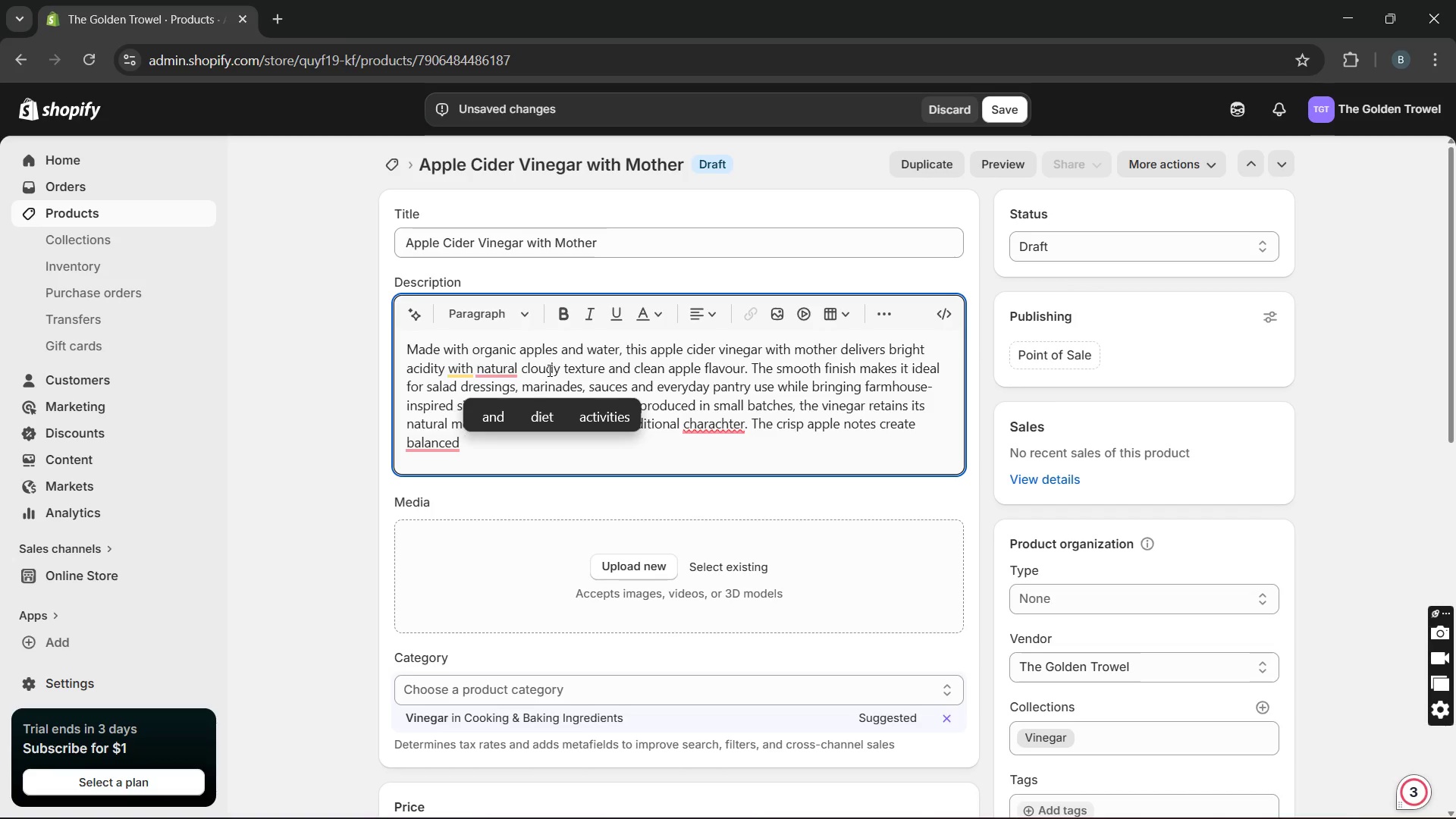 
wait(6.7)
 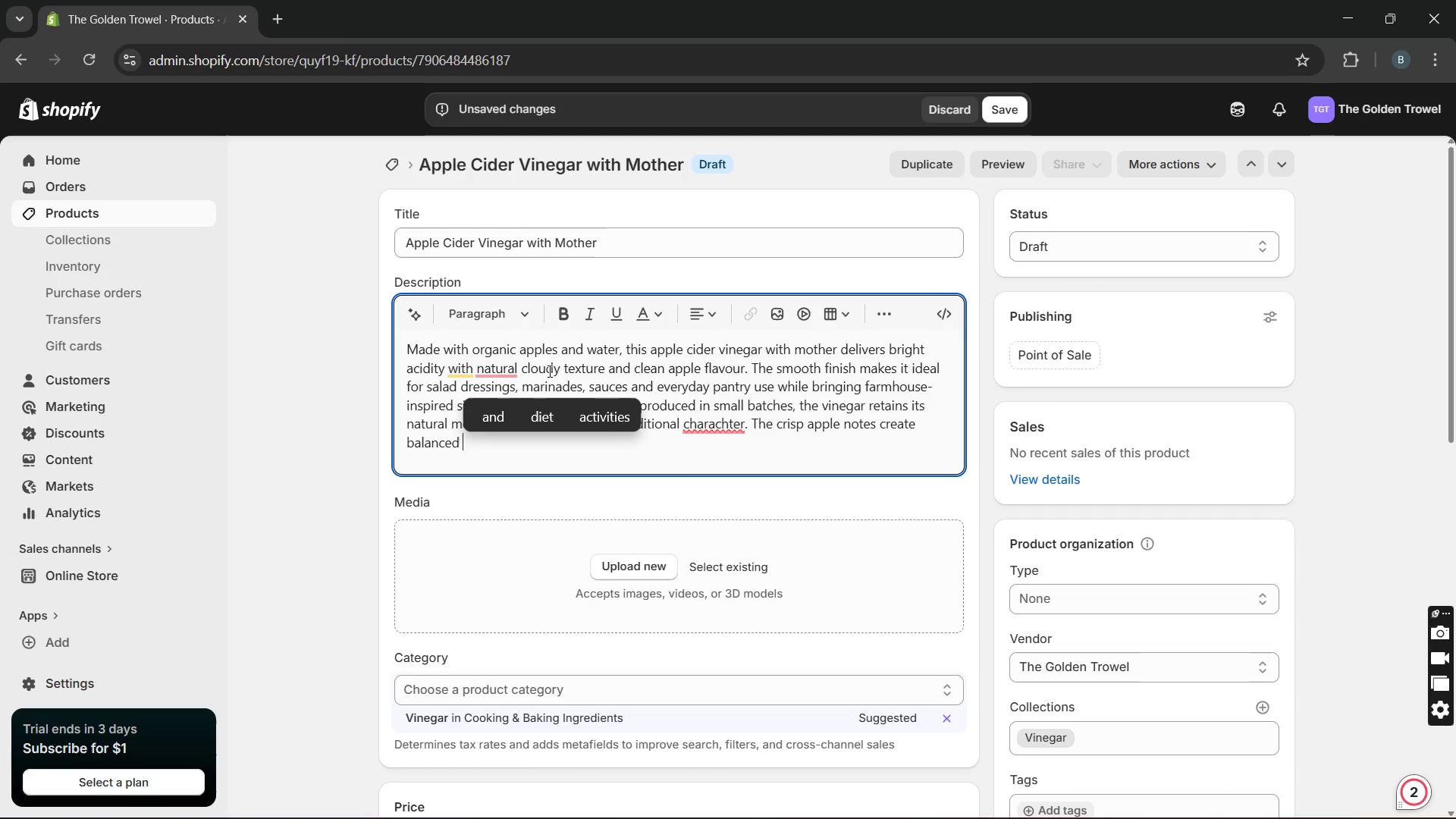 
type(flavour suitable )
 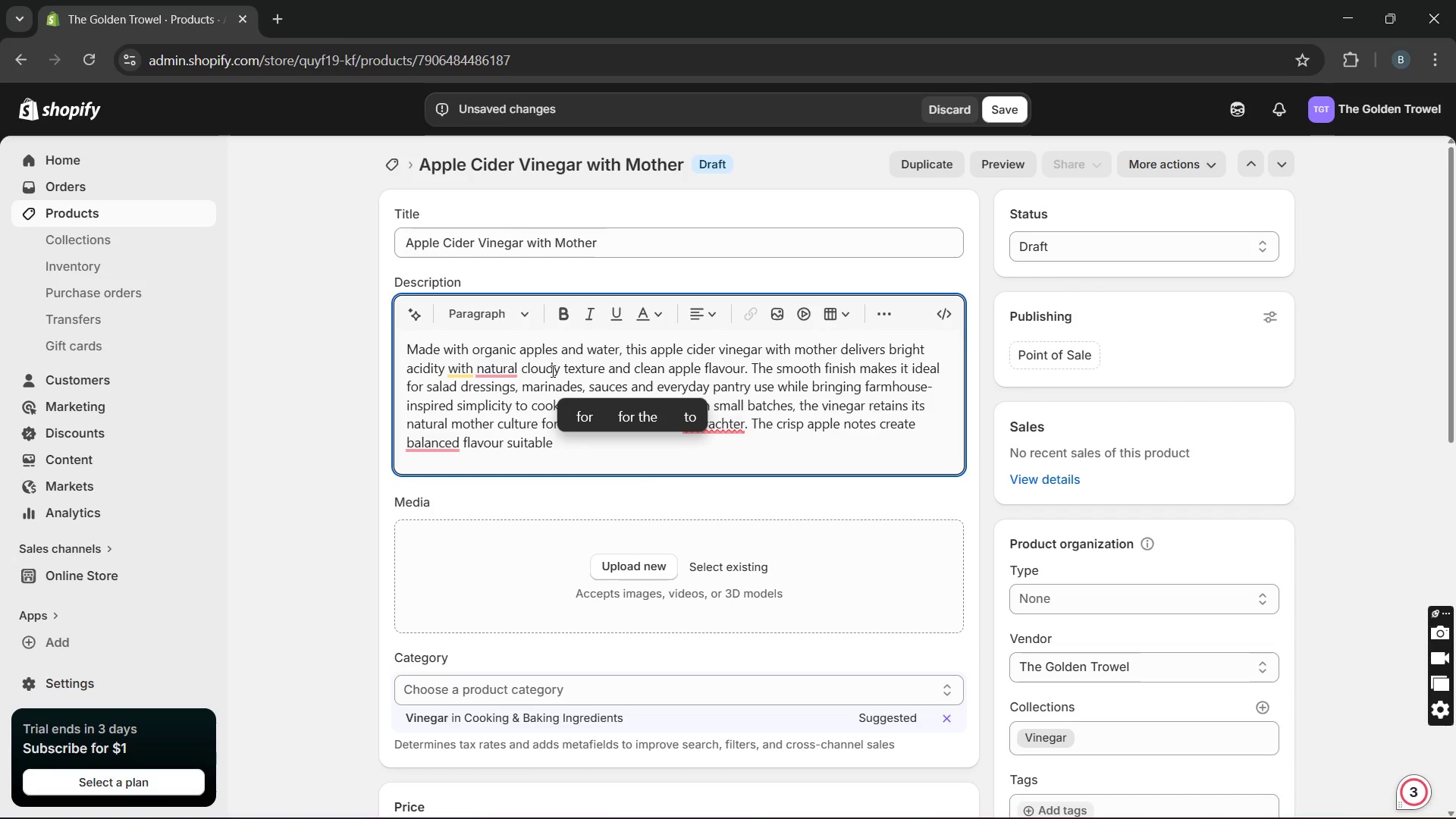 
type(for both savo)
 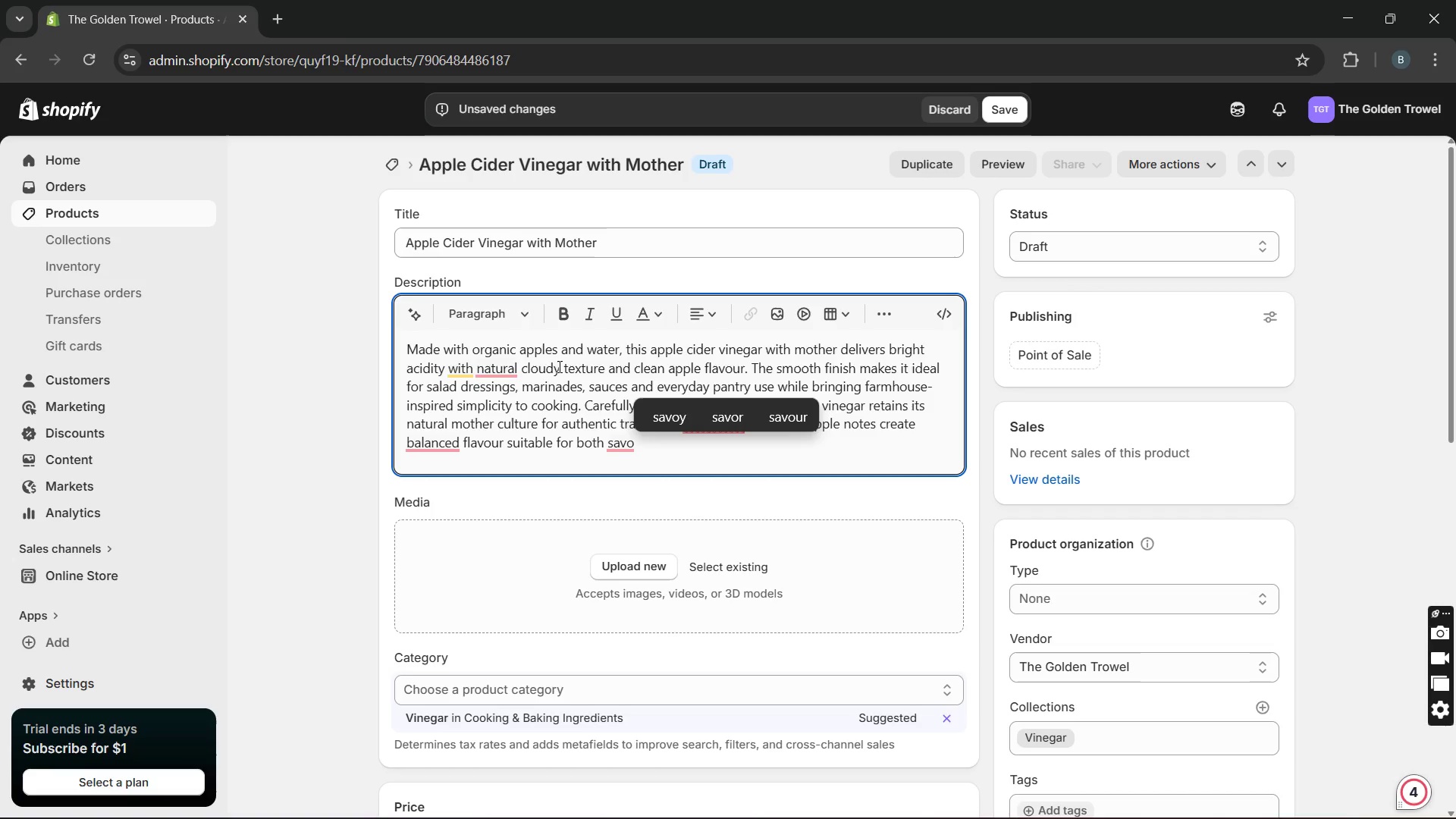 
wait(8.81)
 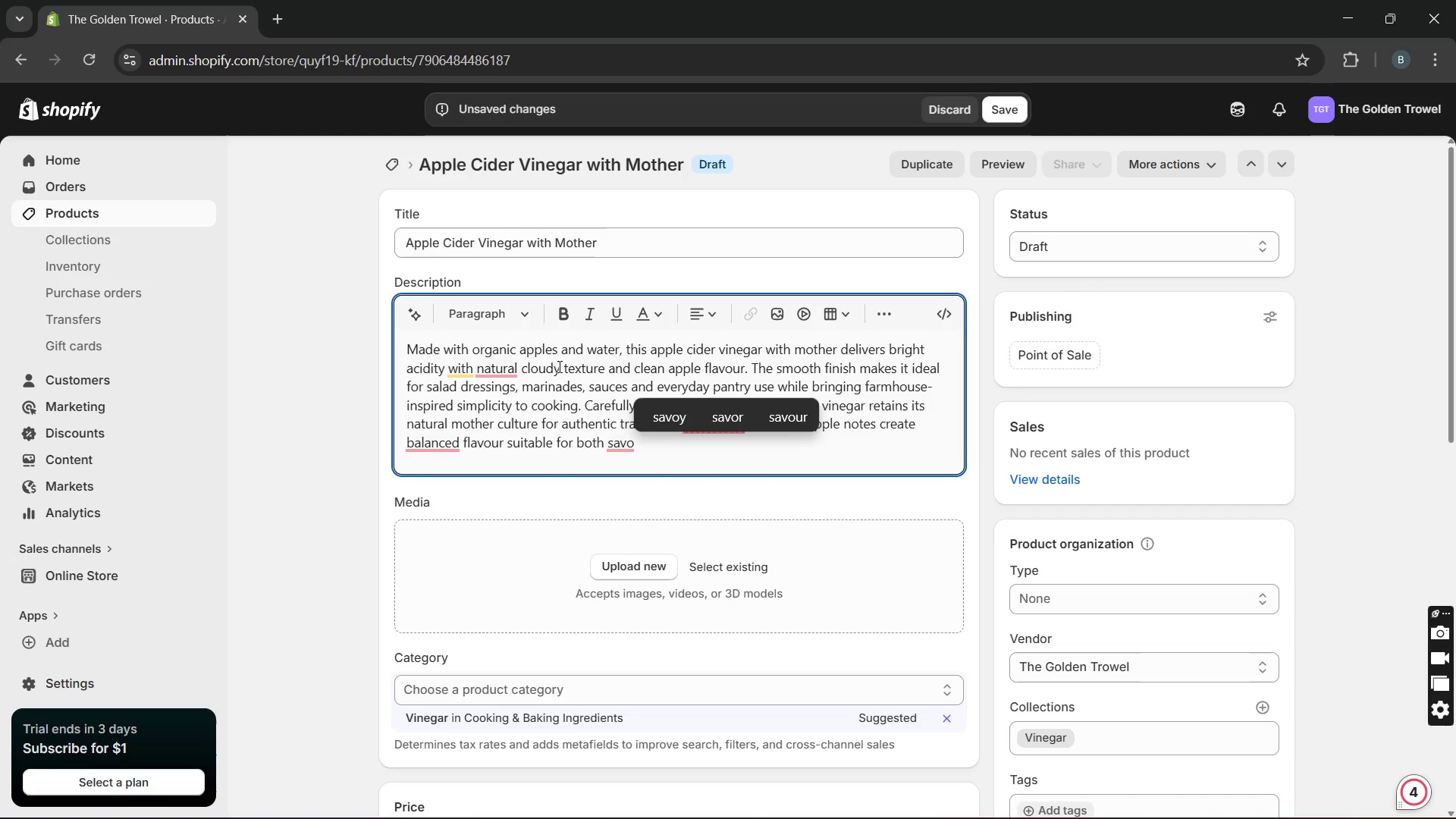 
type(ry recipes and wellness-focused kitchen )
 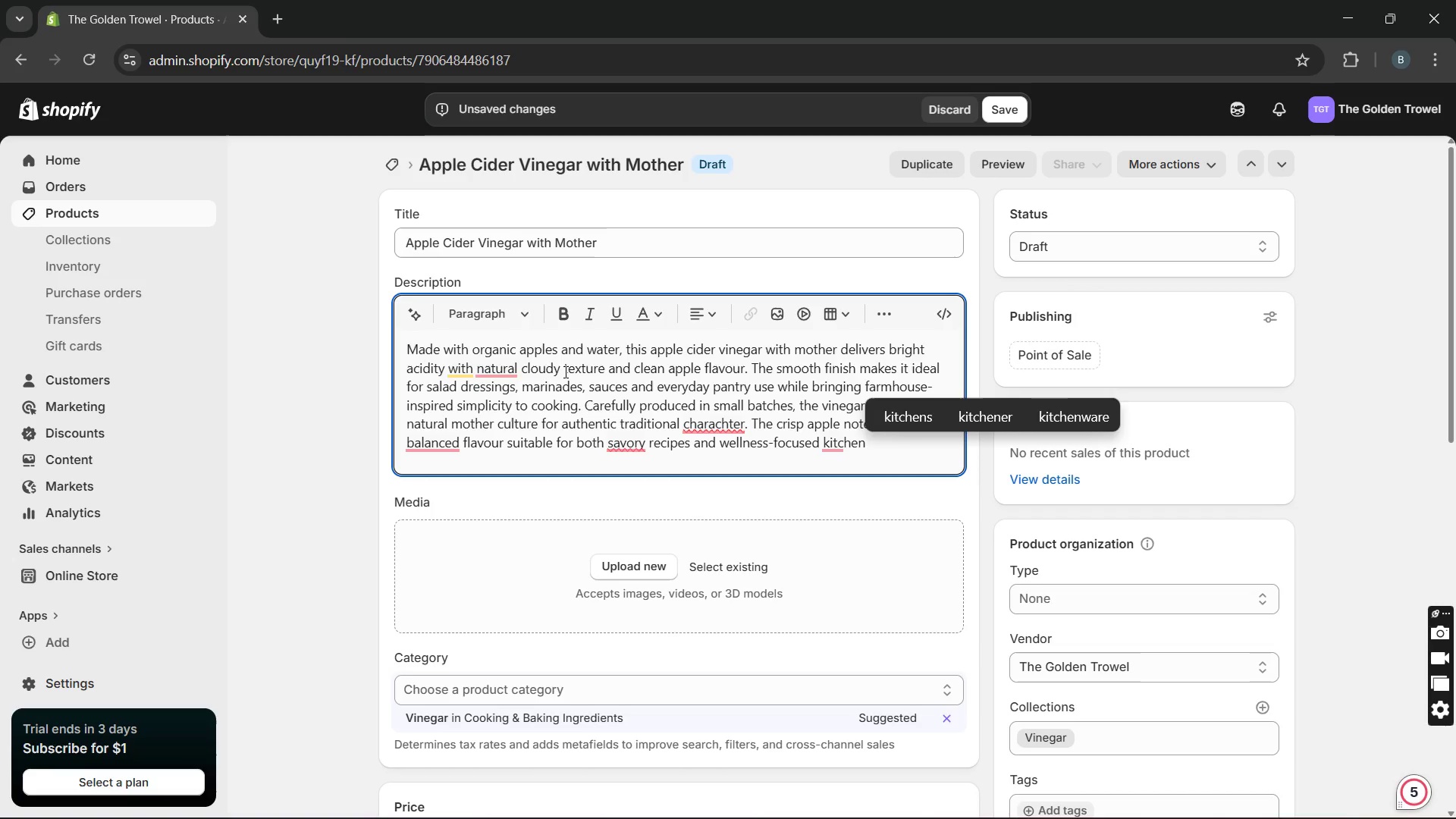 
type(routines. Its handcrafted quality and versatile nature make it a reliable pantry )
 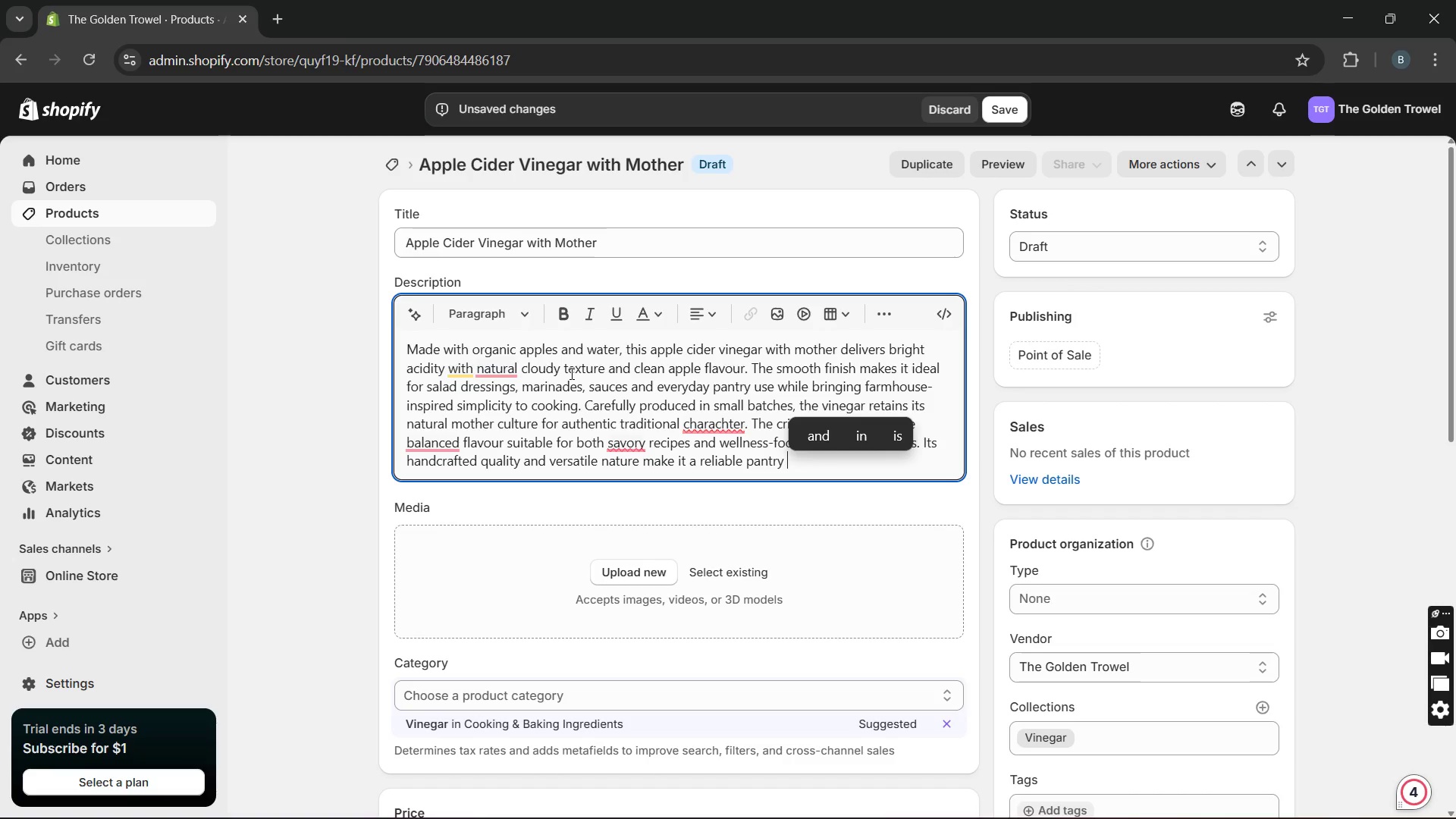 
type(staple designed for daily use in rustic home cooking.)
 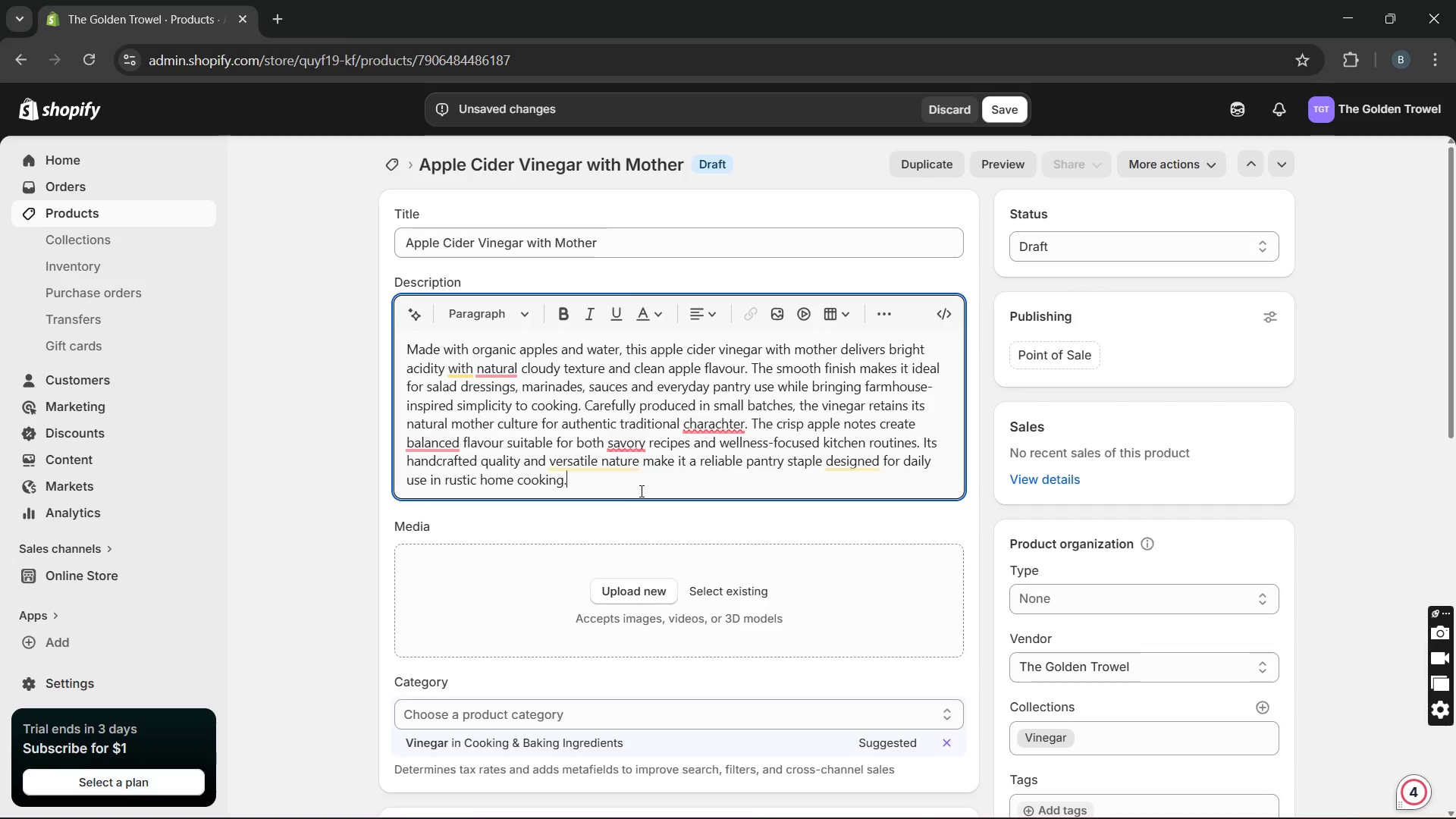 
mouse_move([634, 473])
 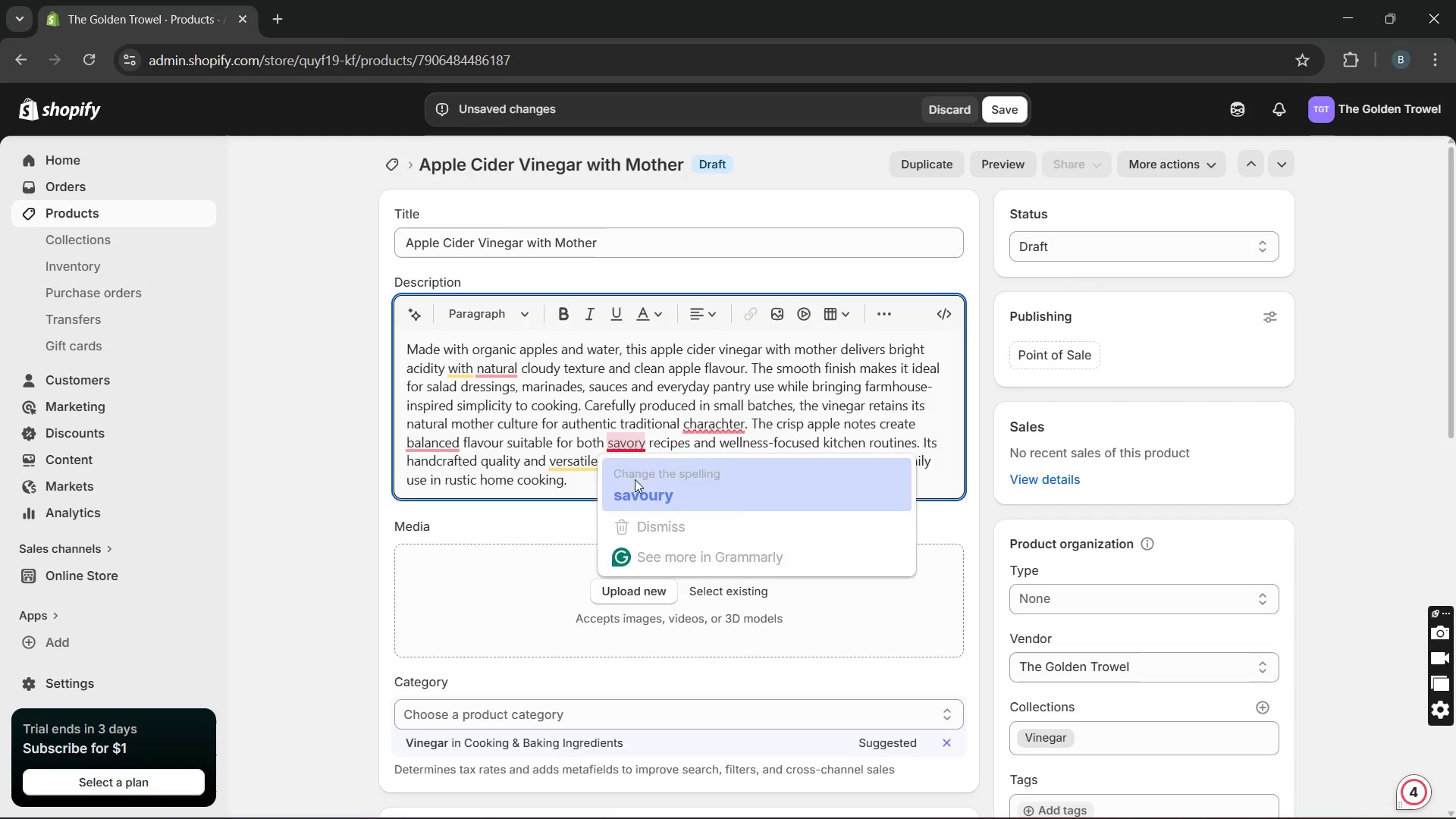 
key(Unknown)
 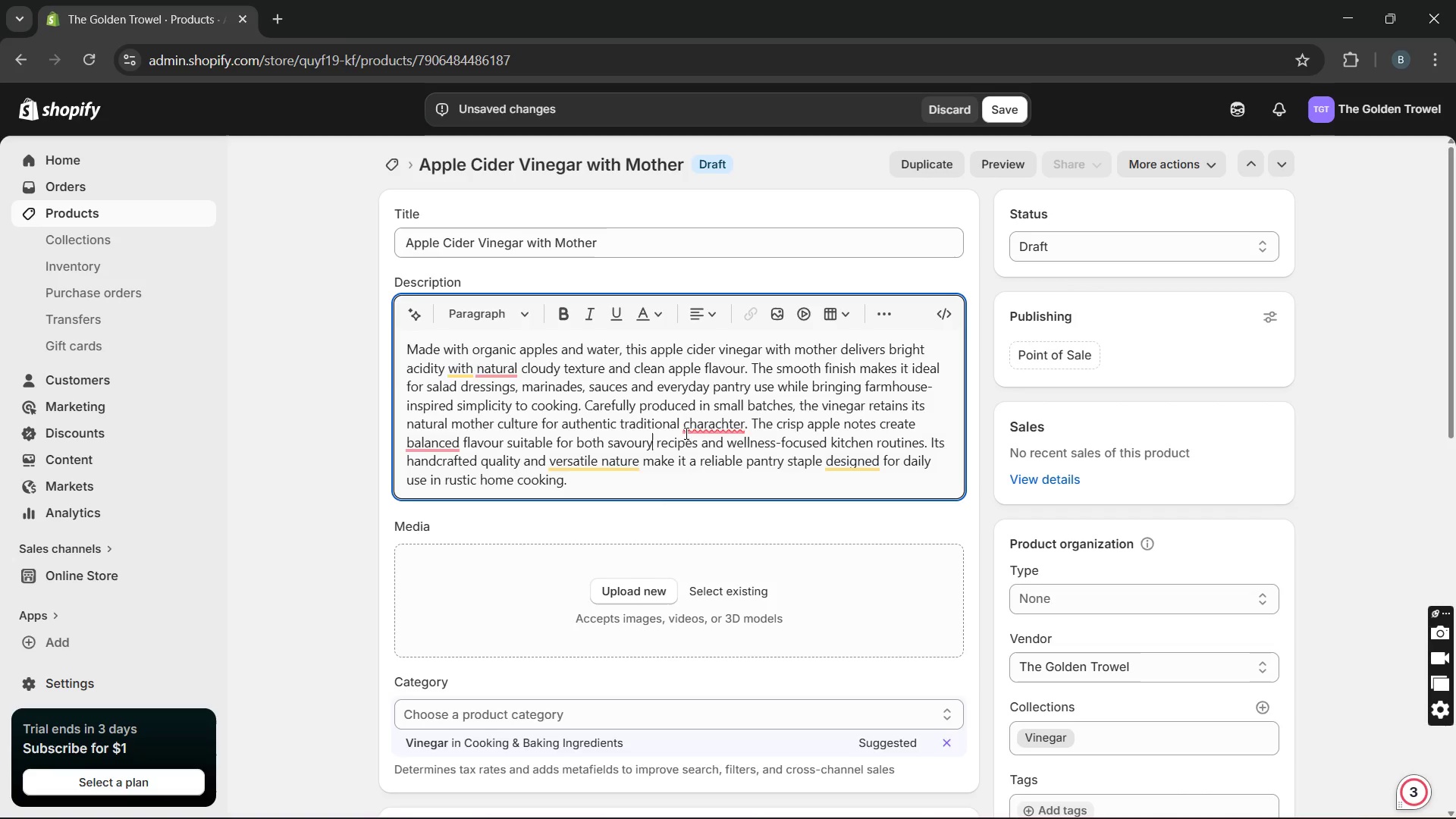 
key(Unknown)
 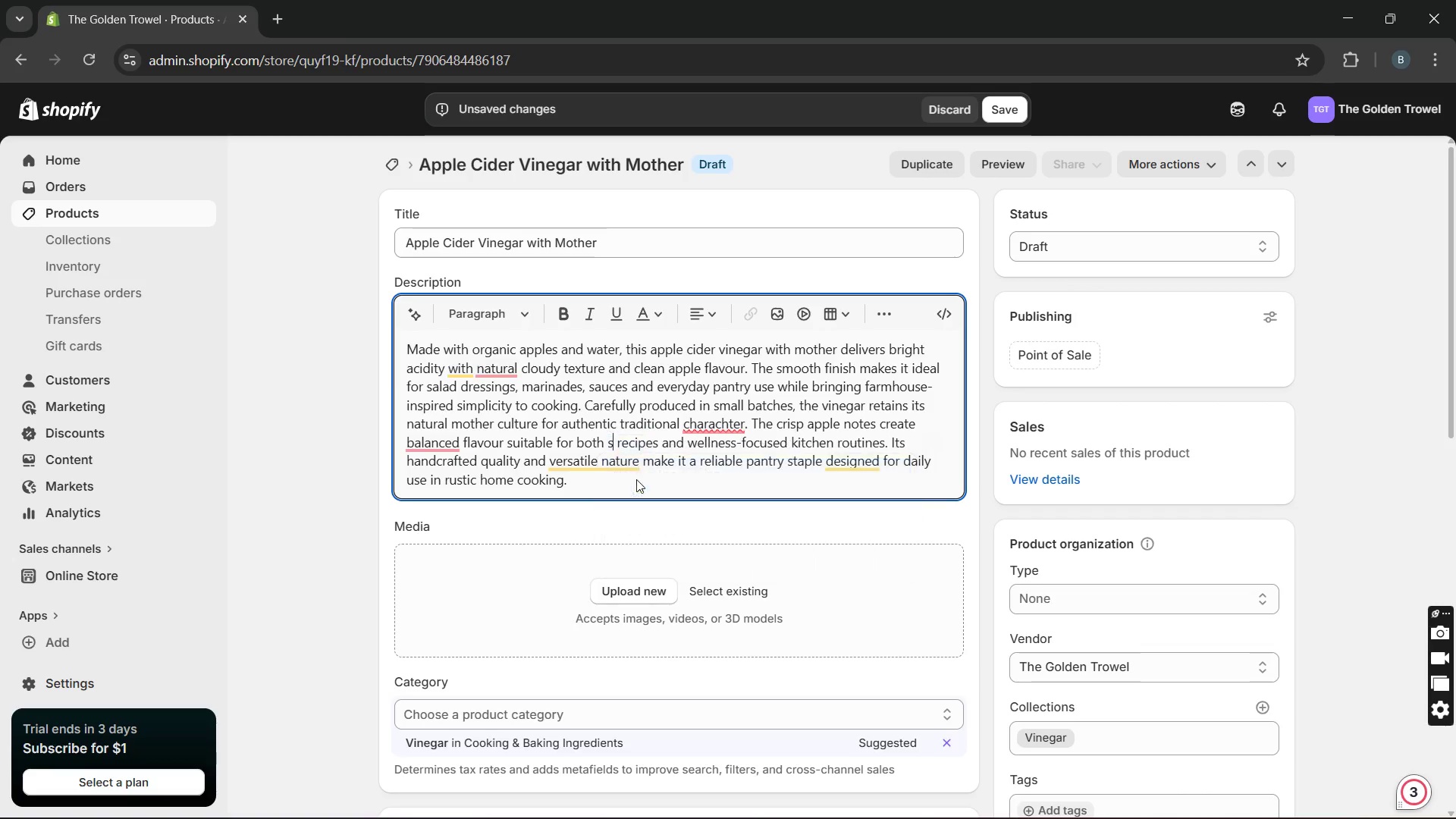 
key(Unknown)
 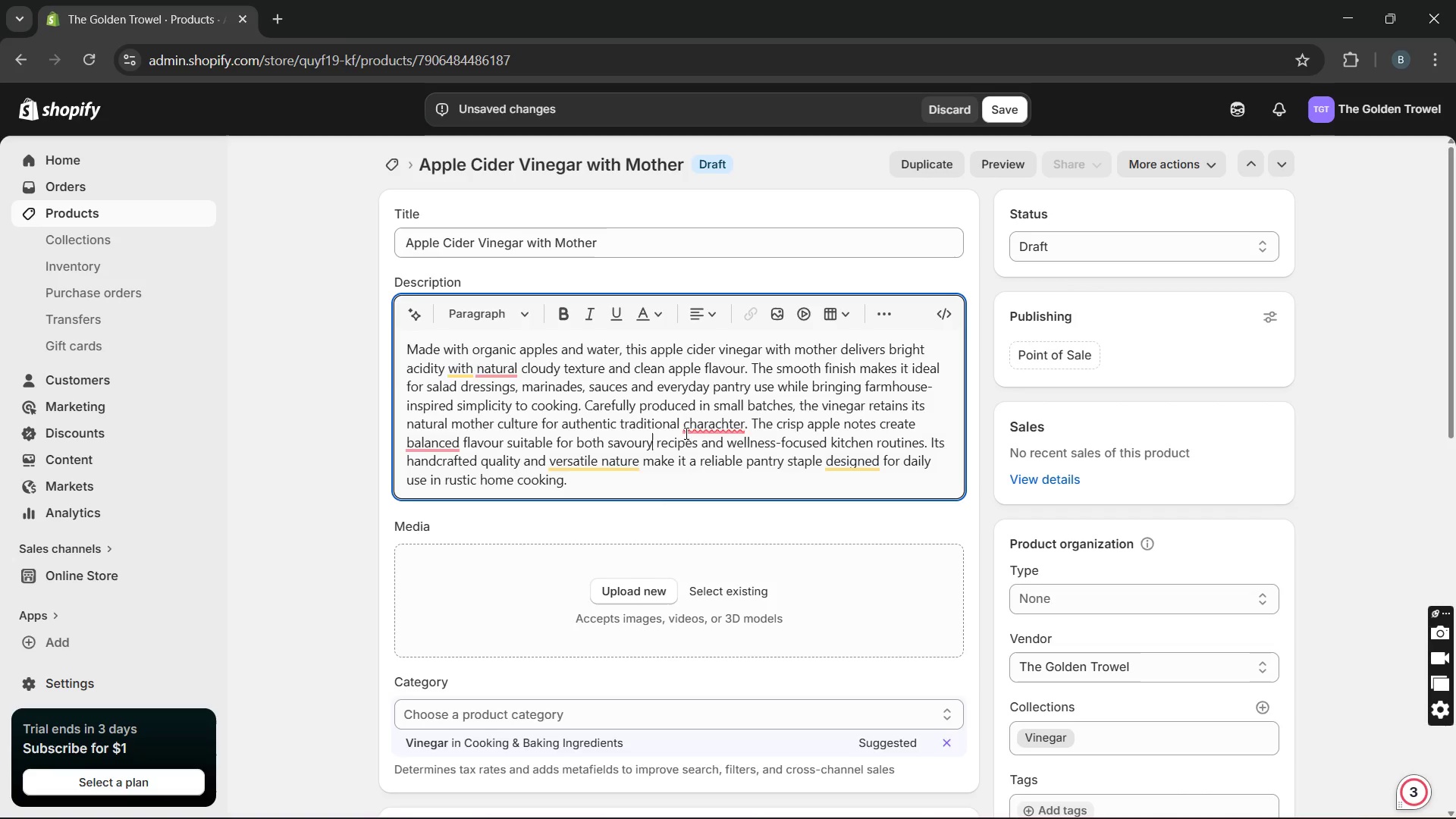 
key(Unknown)
 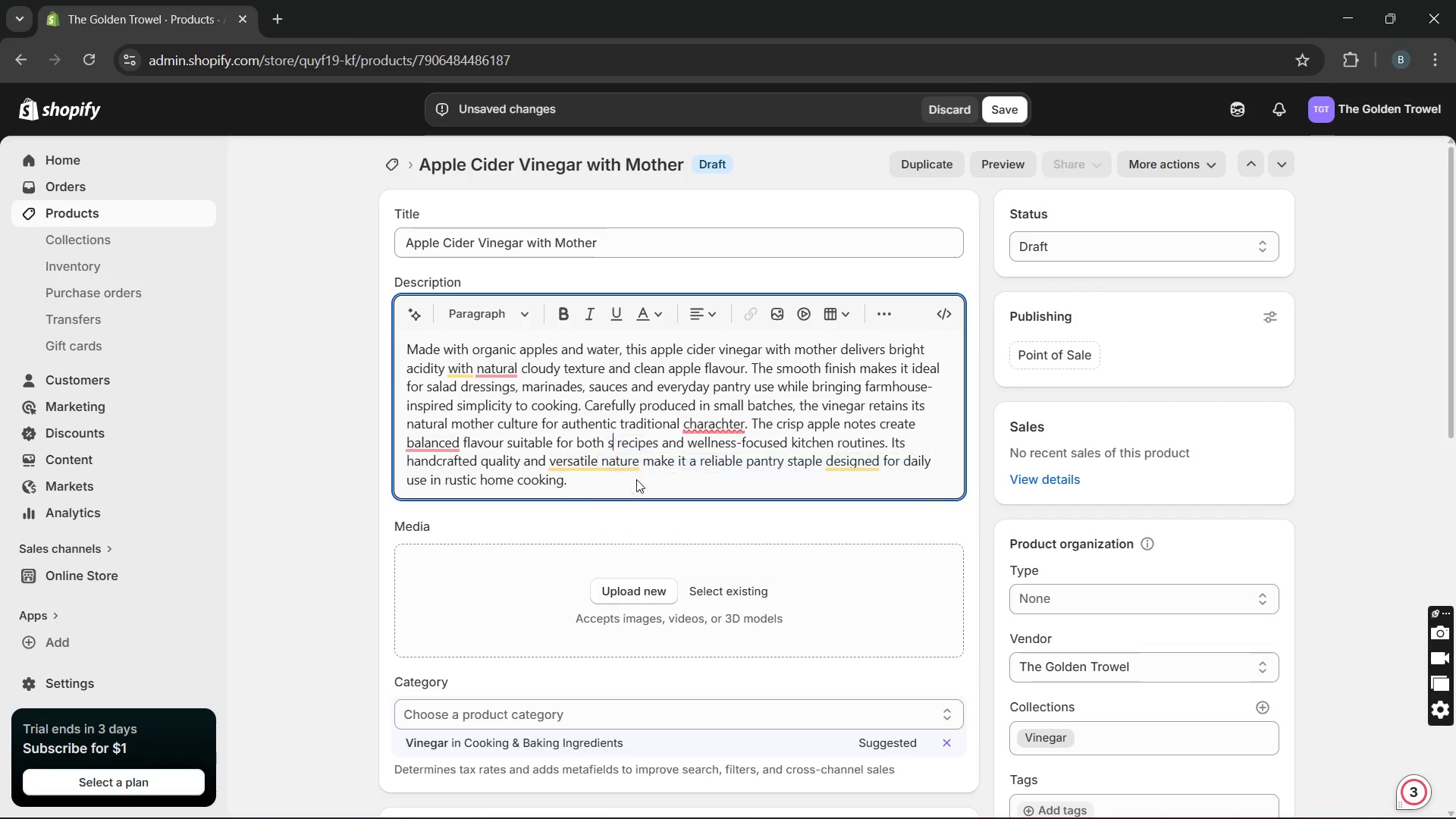 
key(Unknown)
 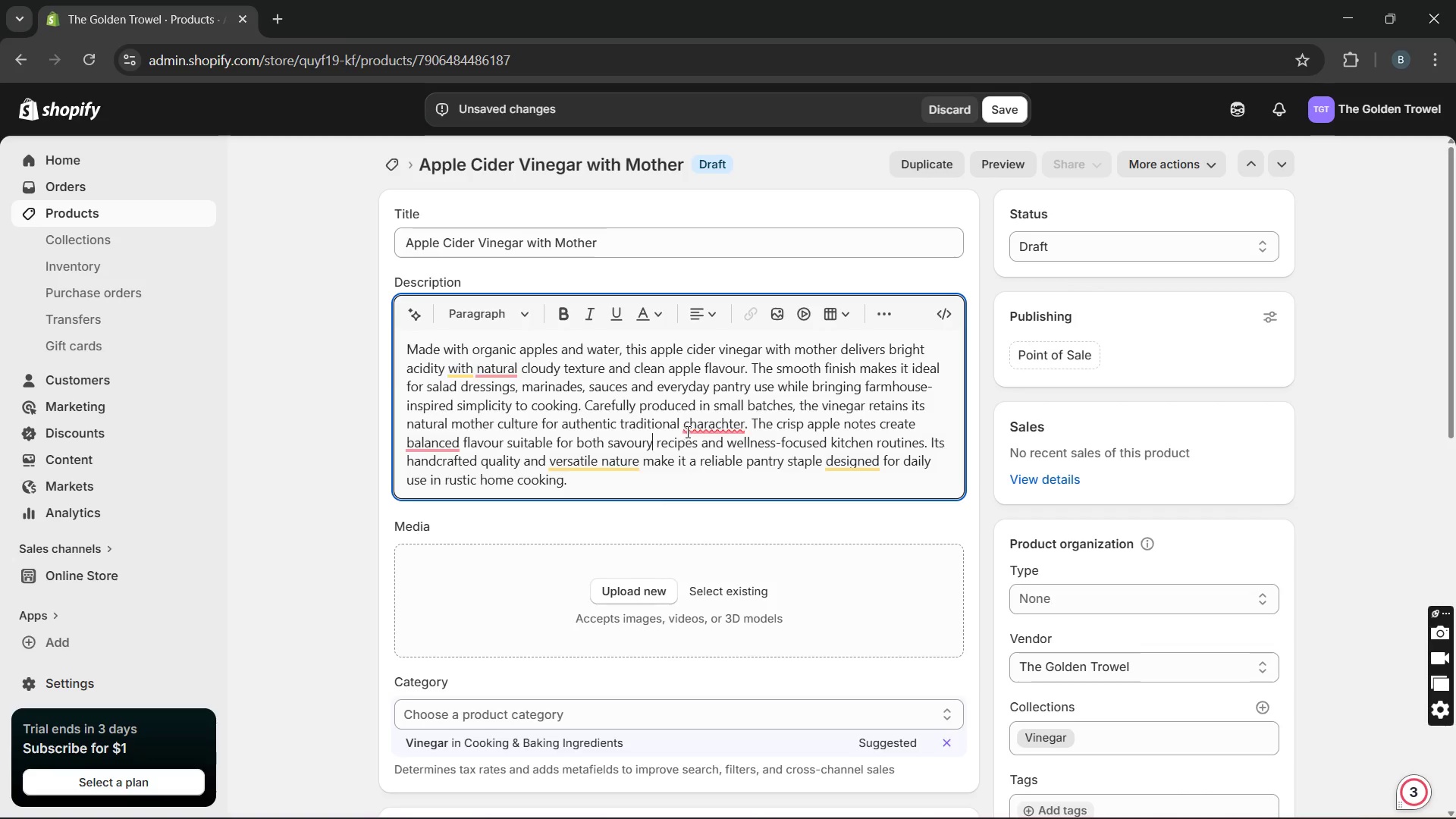 
key(Unknown)
 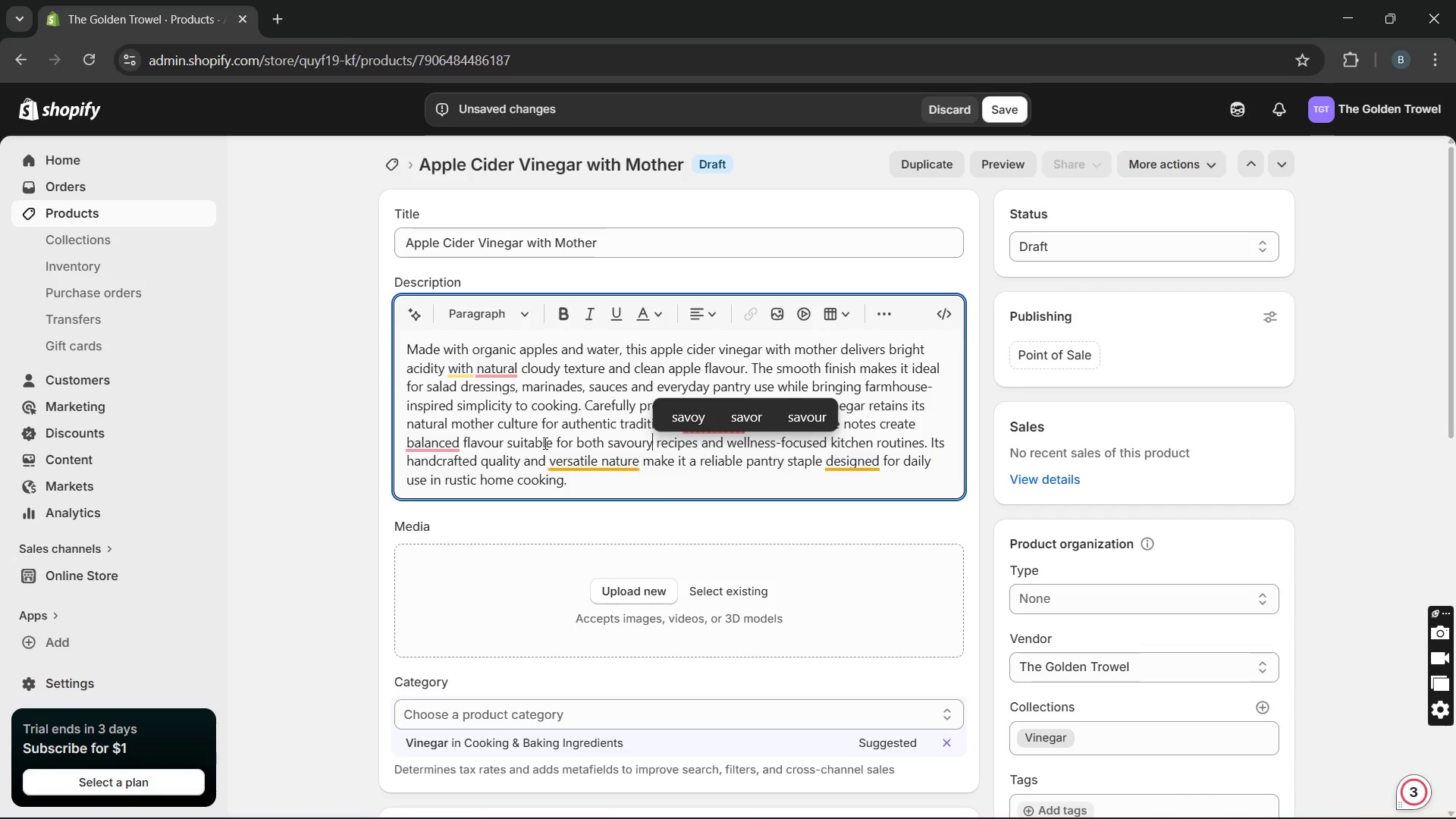 
key(Unknown)
 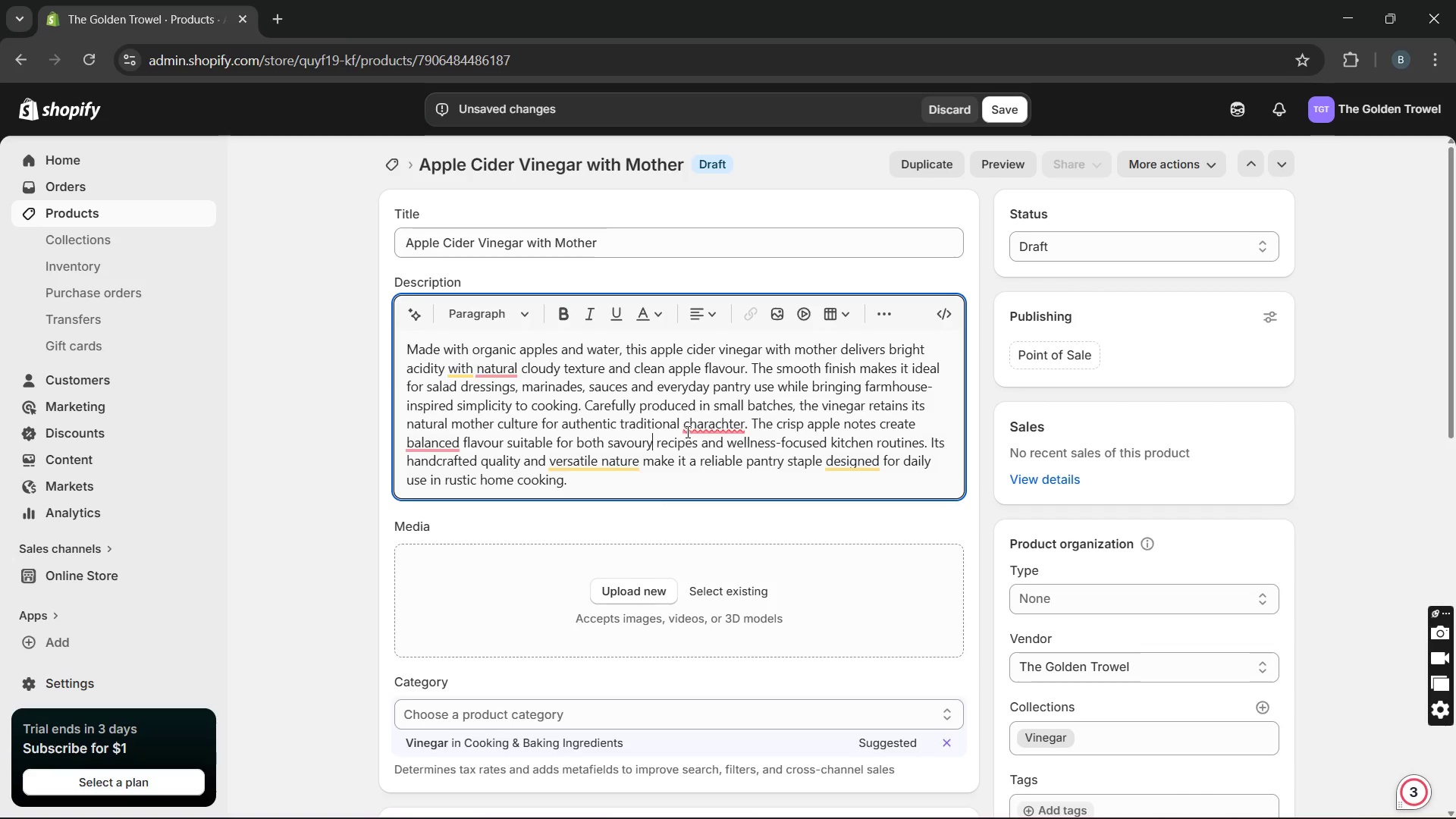 
mouse_move([429, 464])
 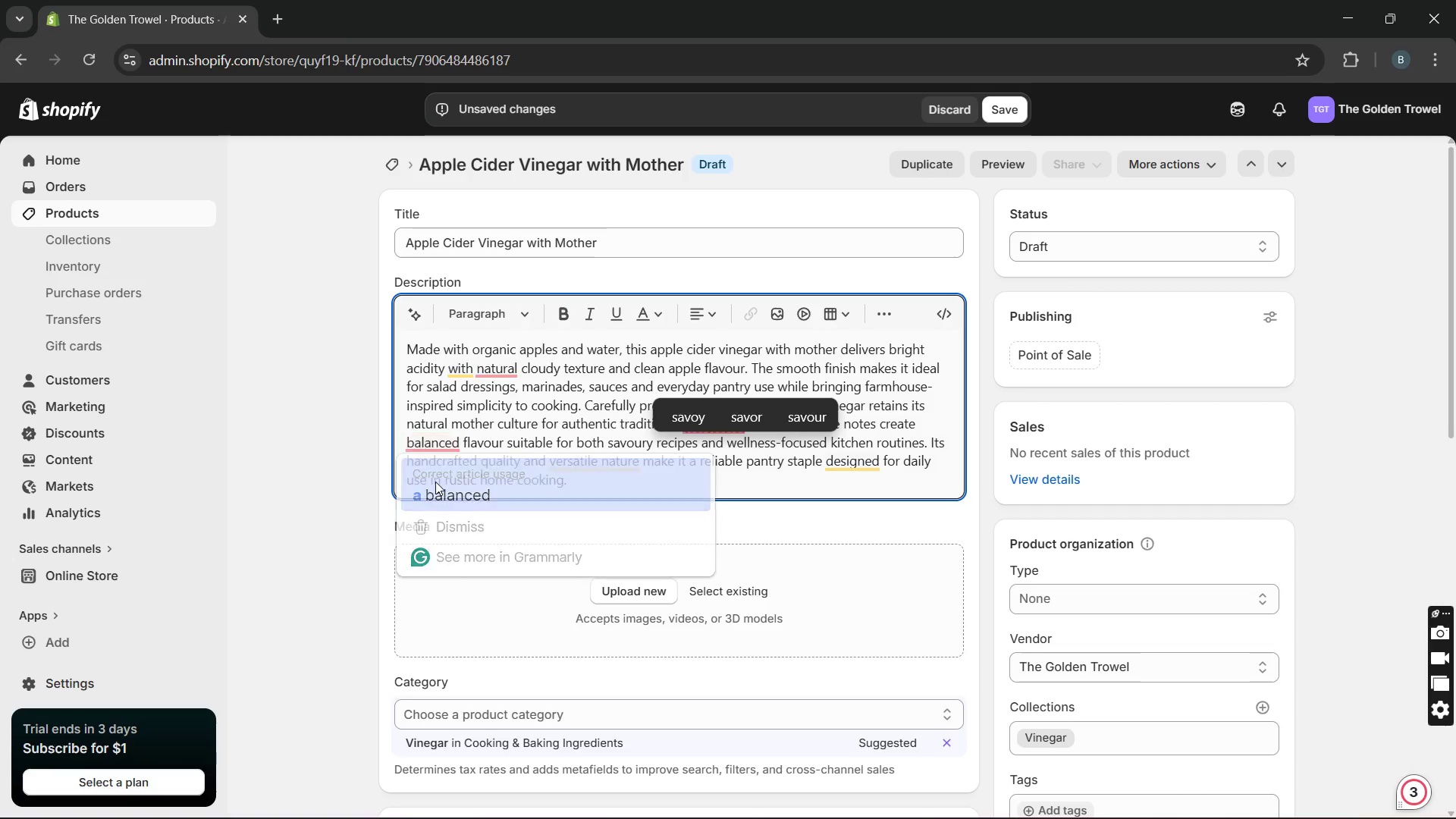 
left_click([435, 482])
 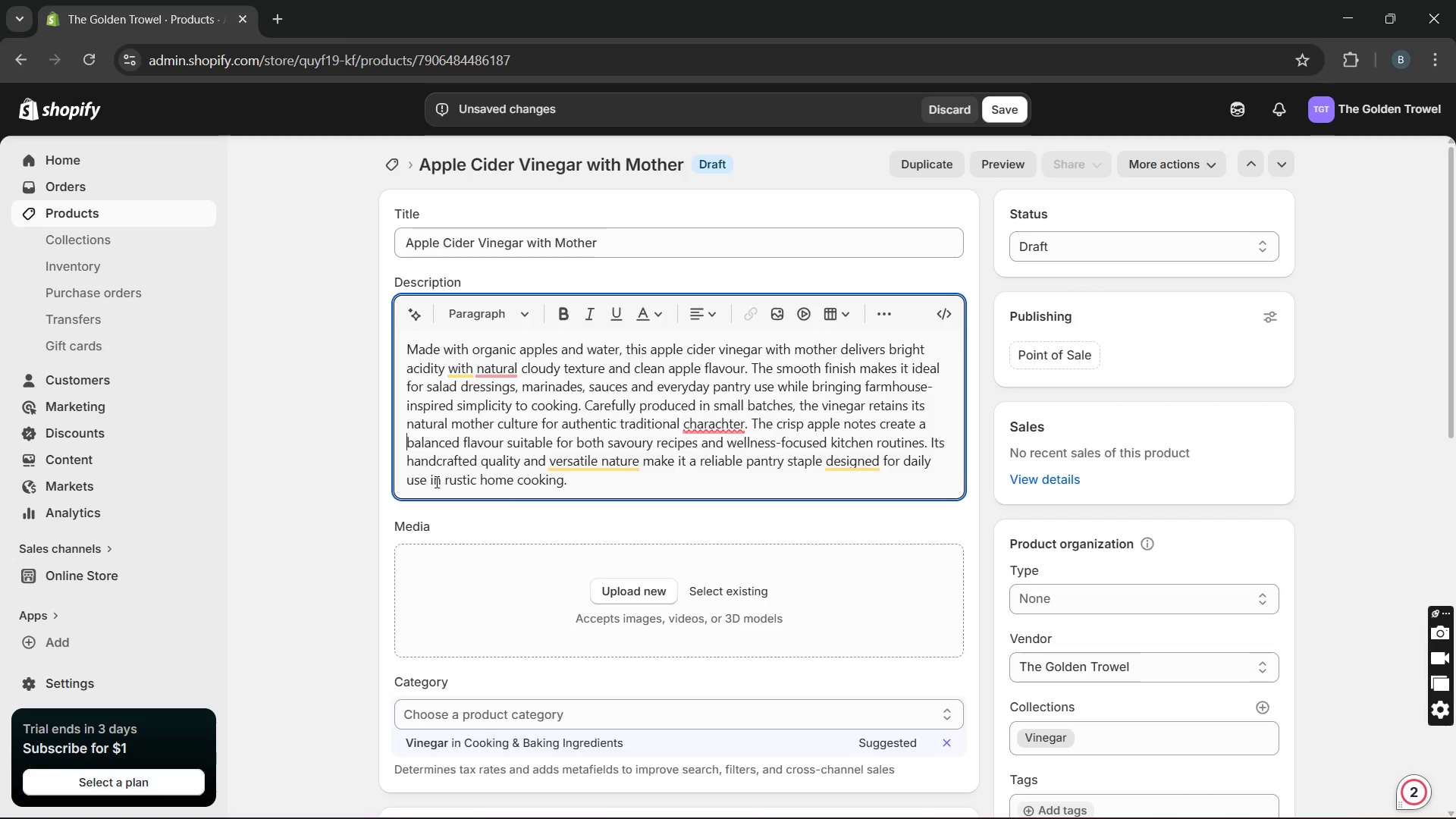 
hold_key(key=Unknown, duration=2.52)
 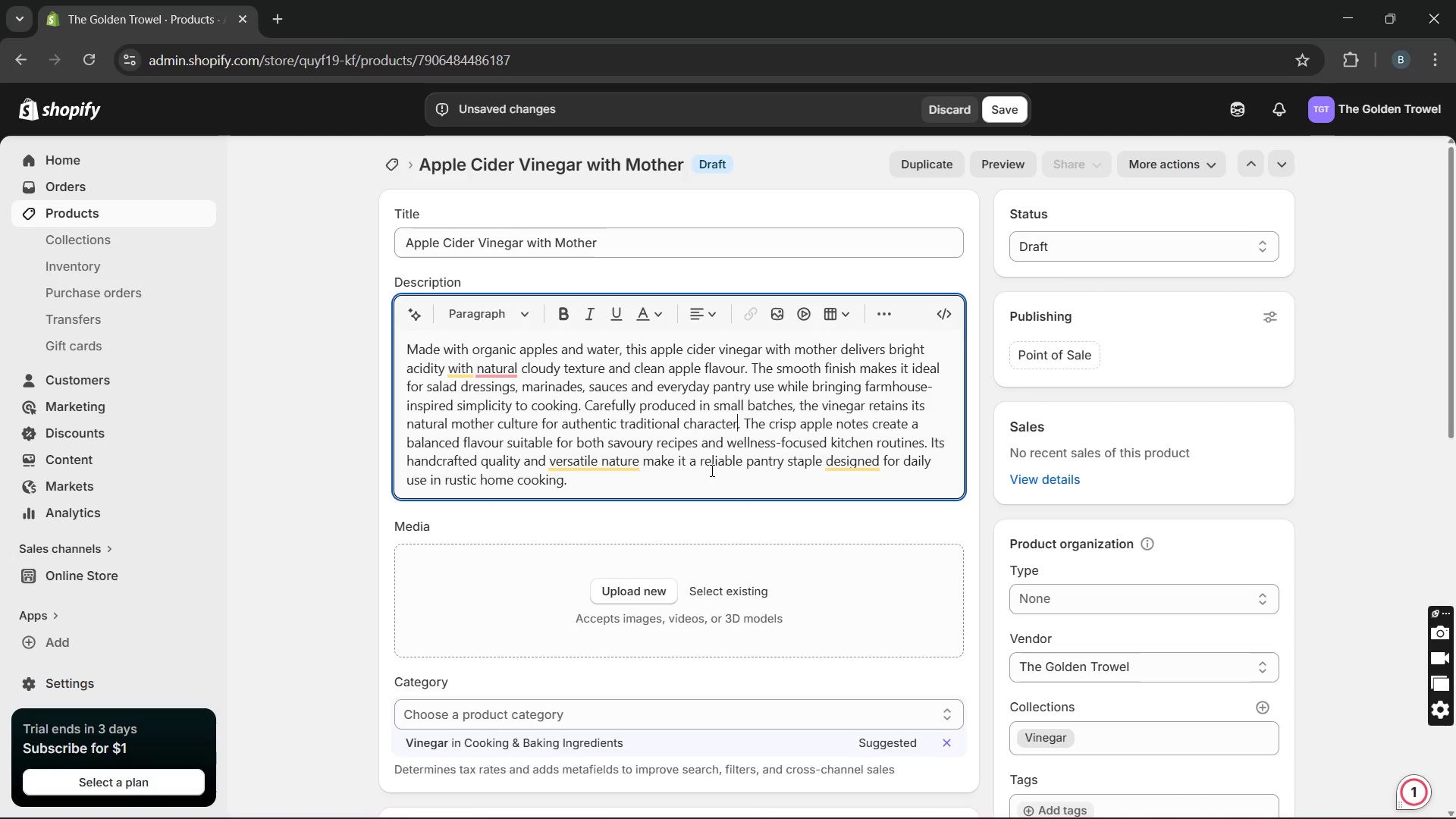 
left_click([711, 470])
 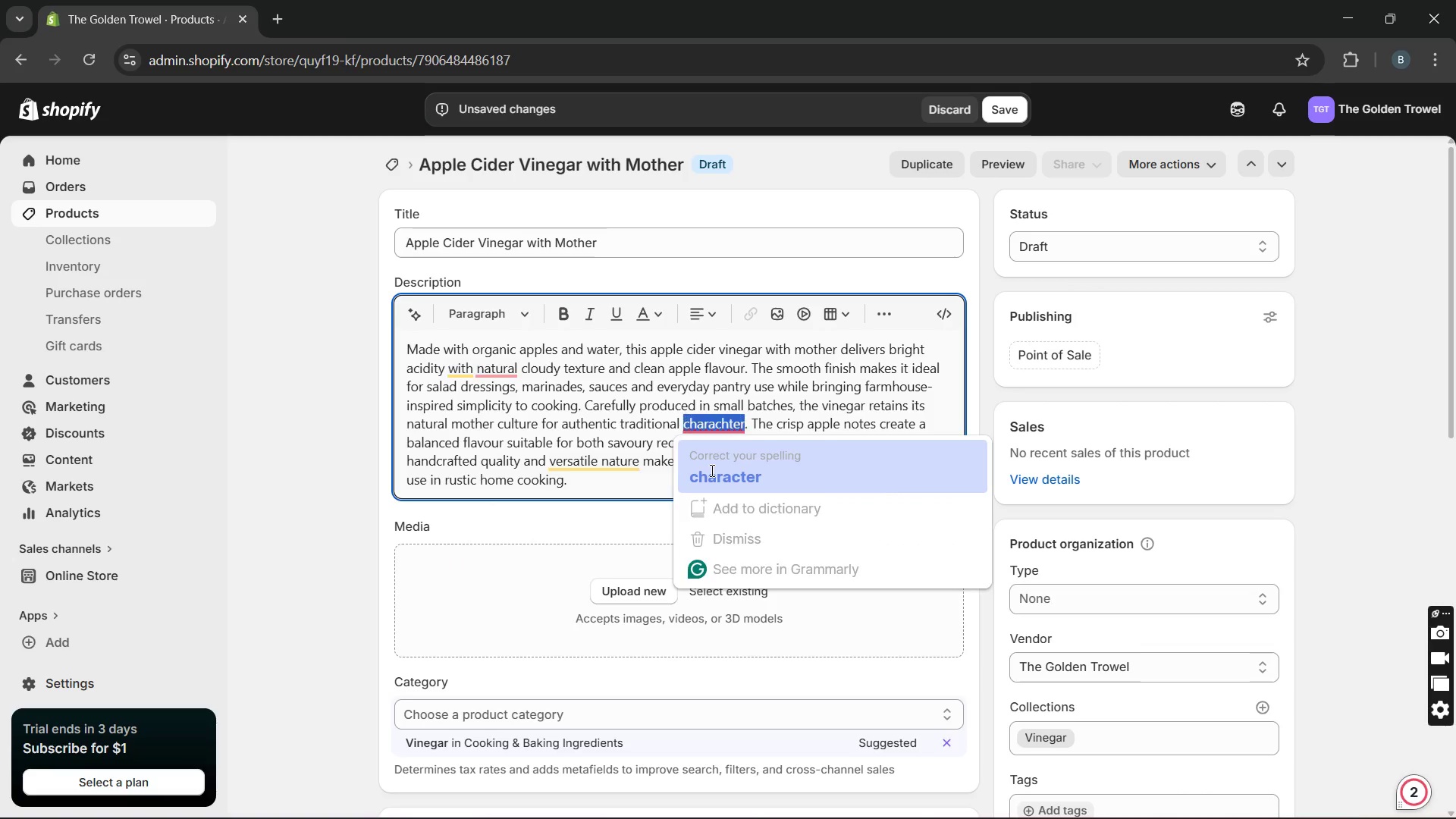 
key(Unknown)
 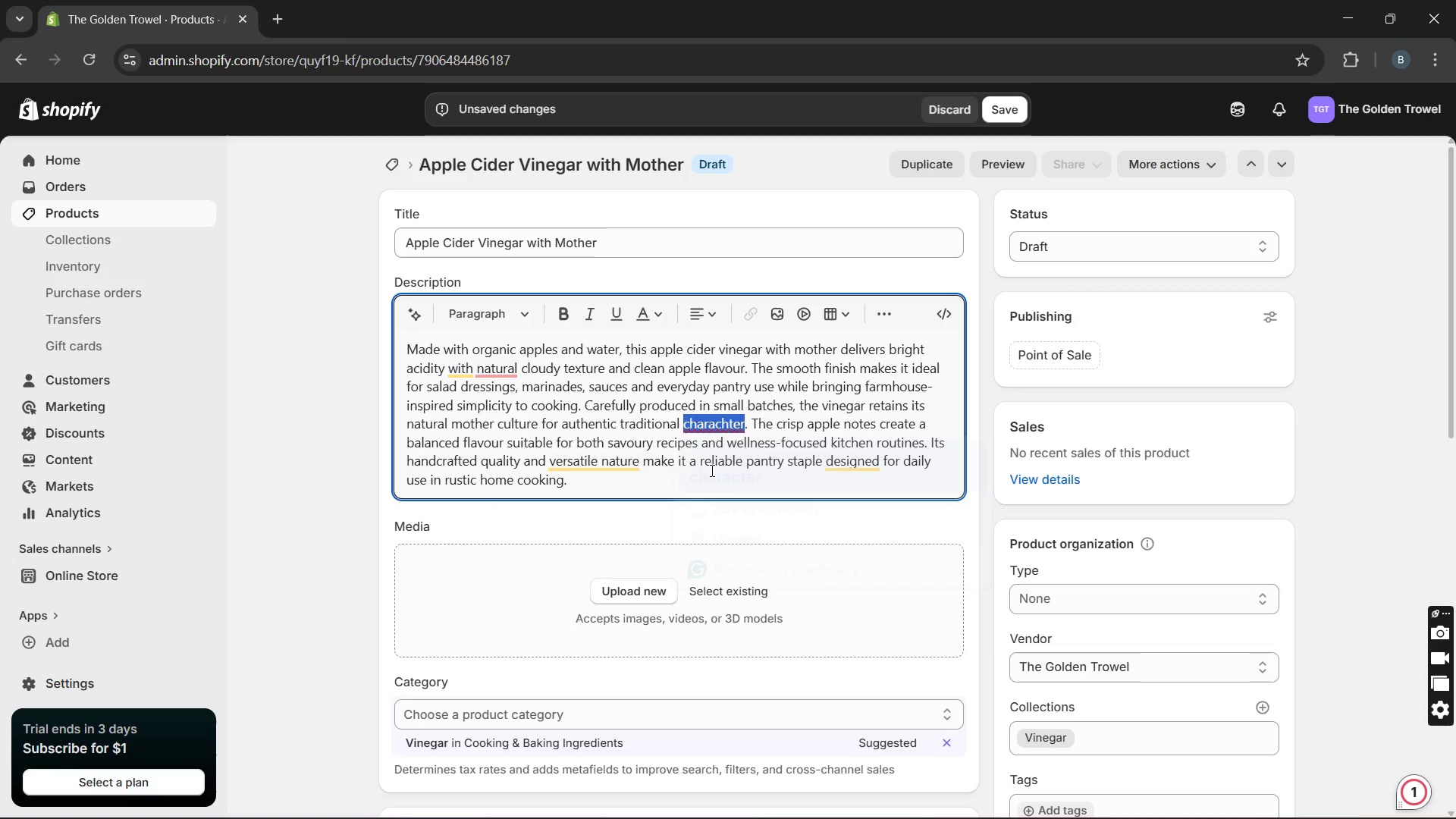 
key(Unknown)
 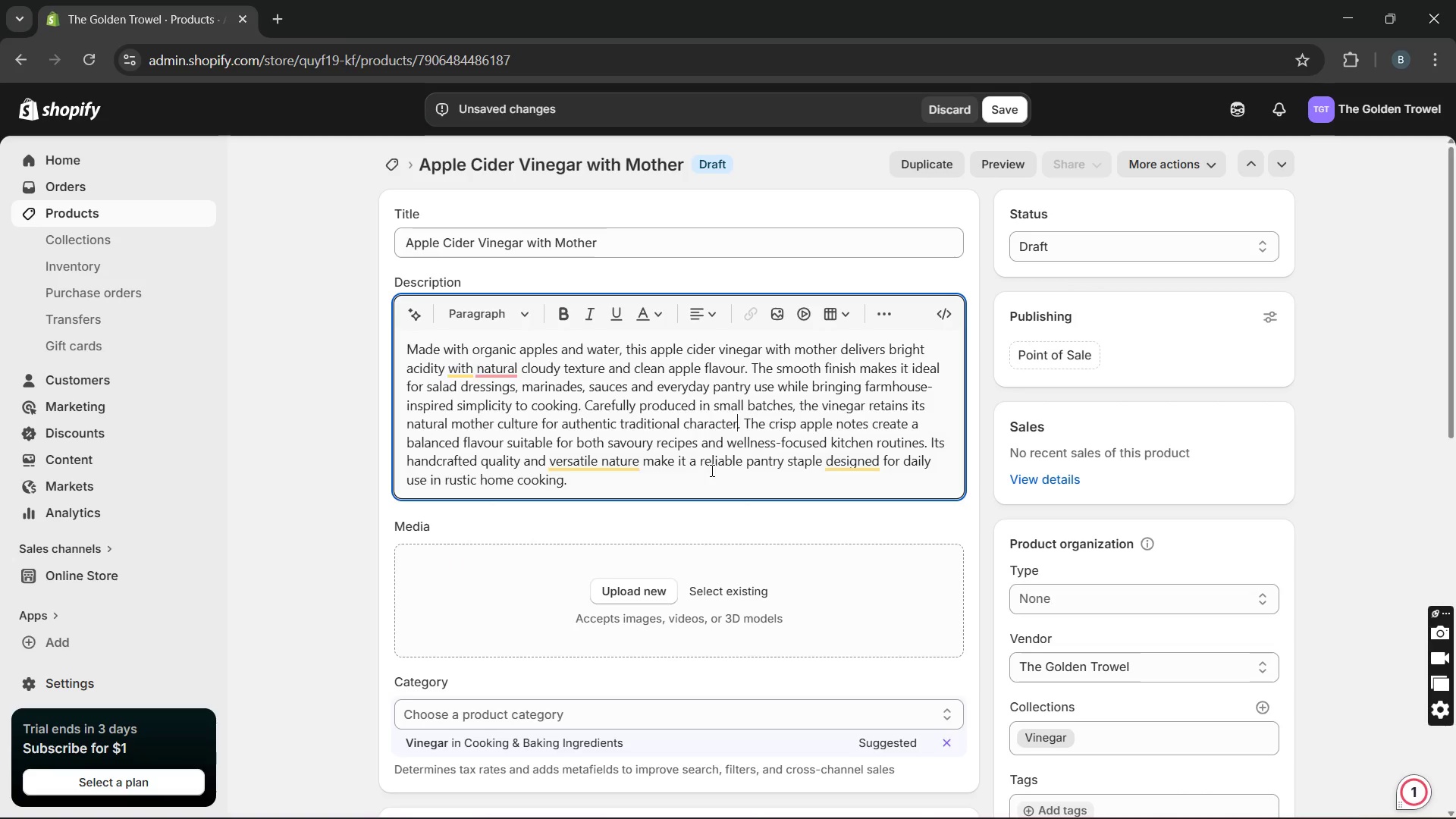 
key(Unknown)
 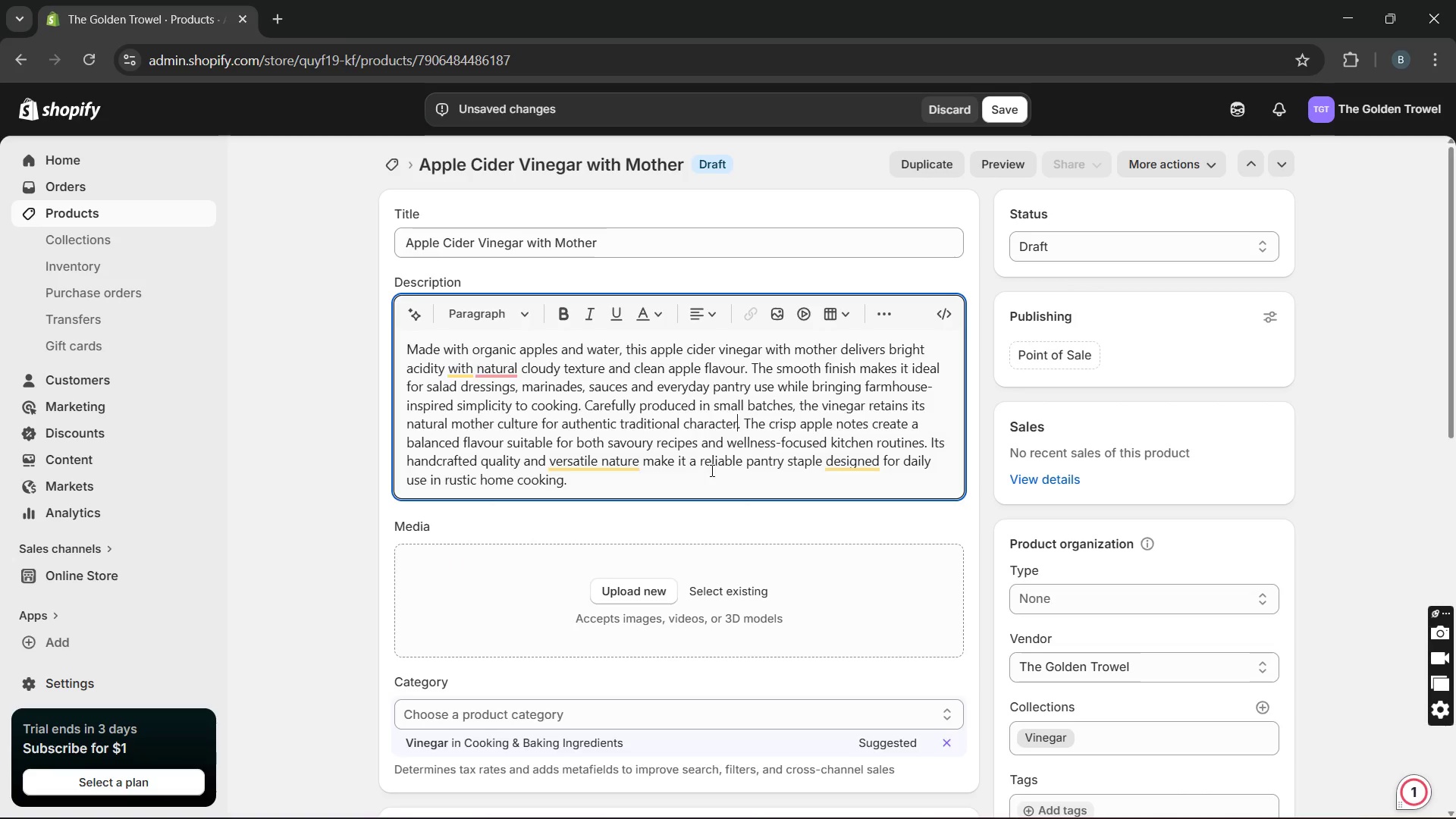 
key(Unknown)
 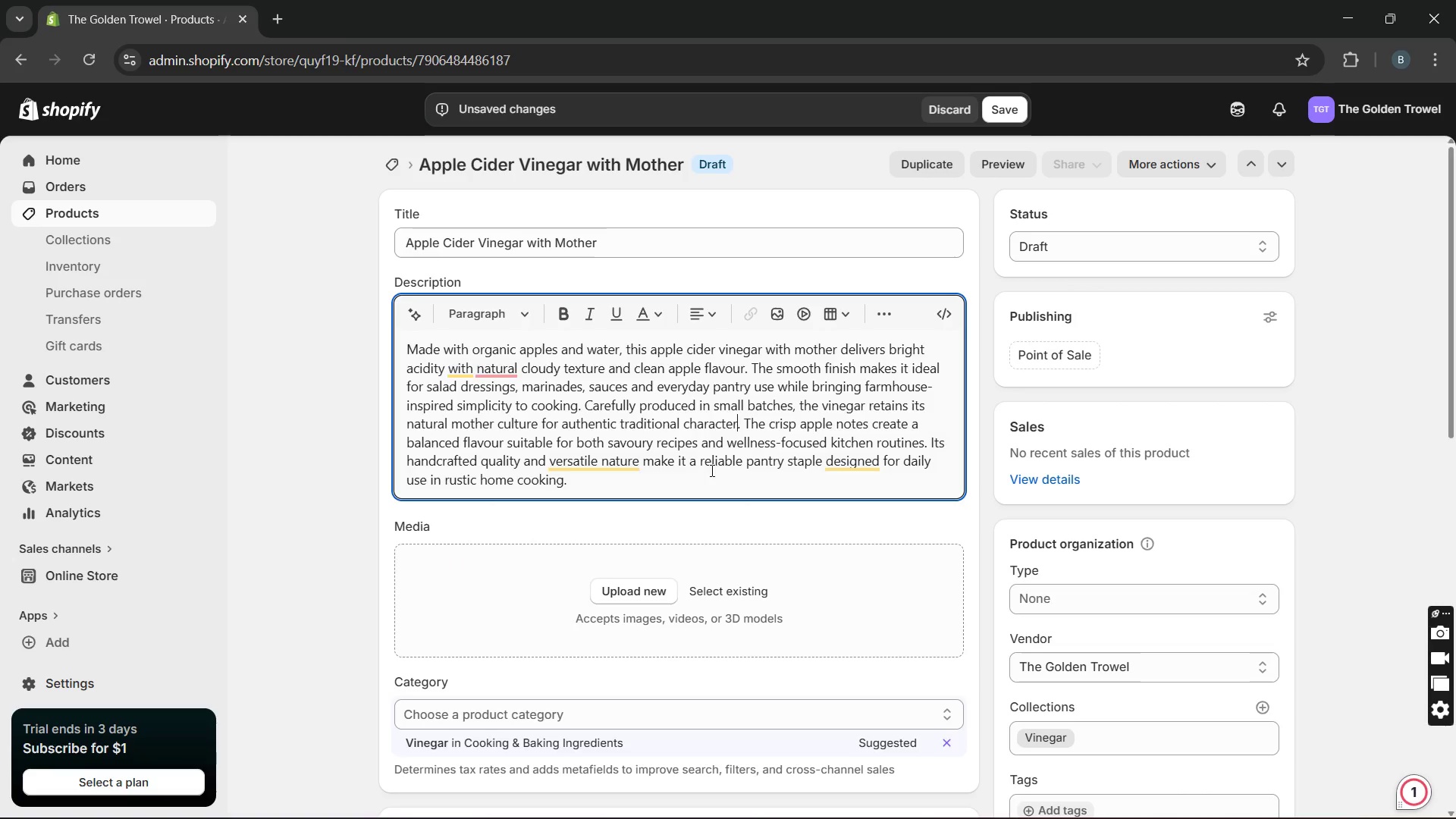 
key(Unknown)
 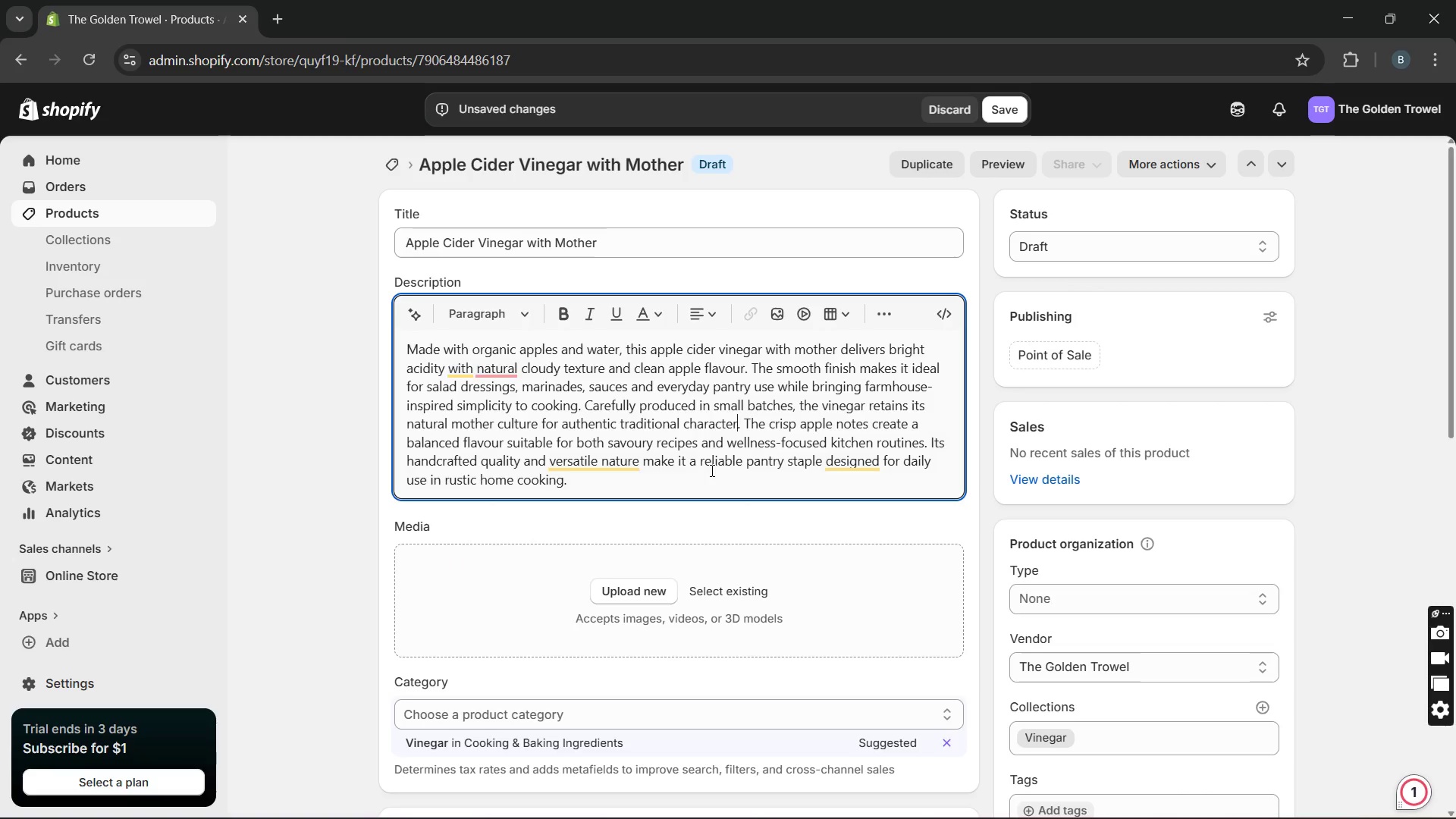 
key(Unknown)
 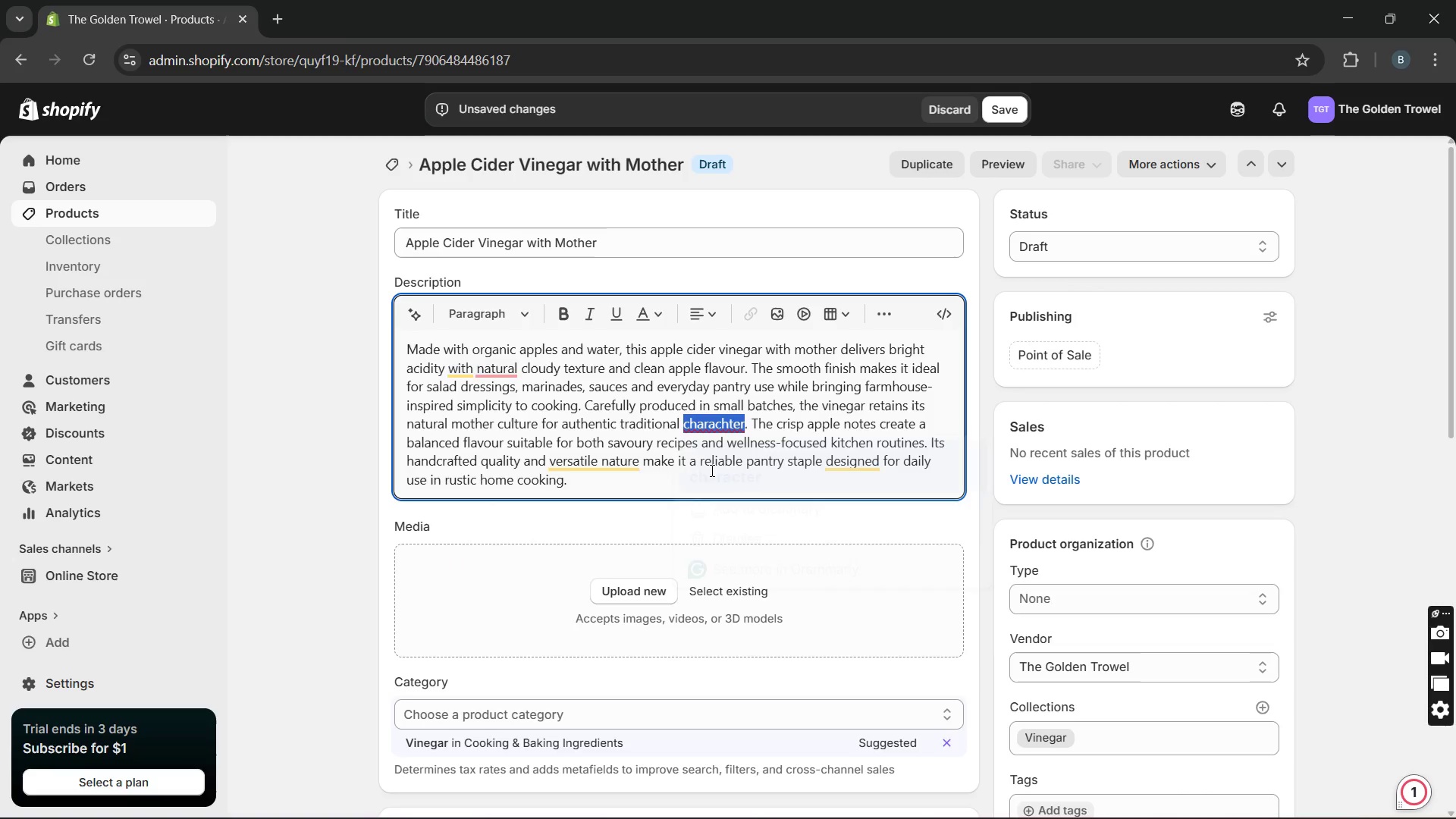 
key(Unknown)
 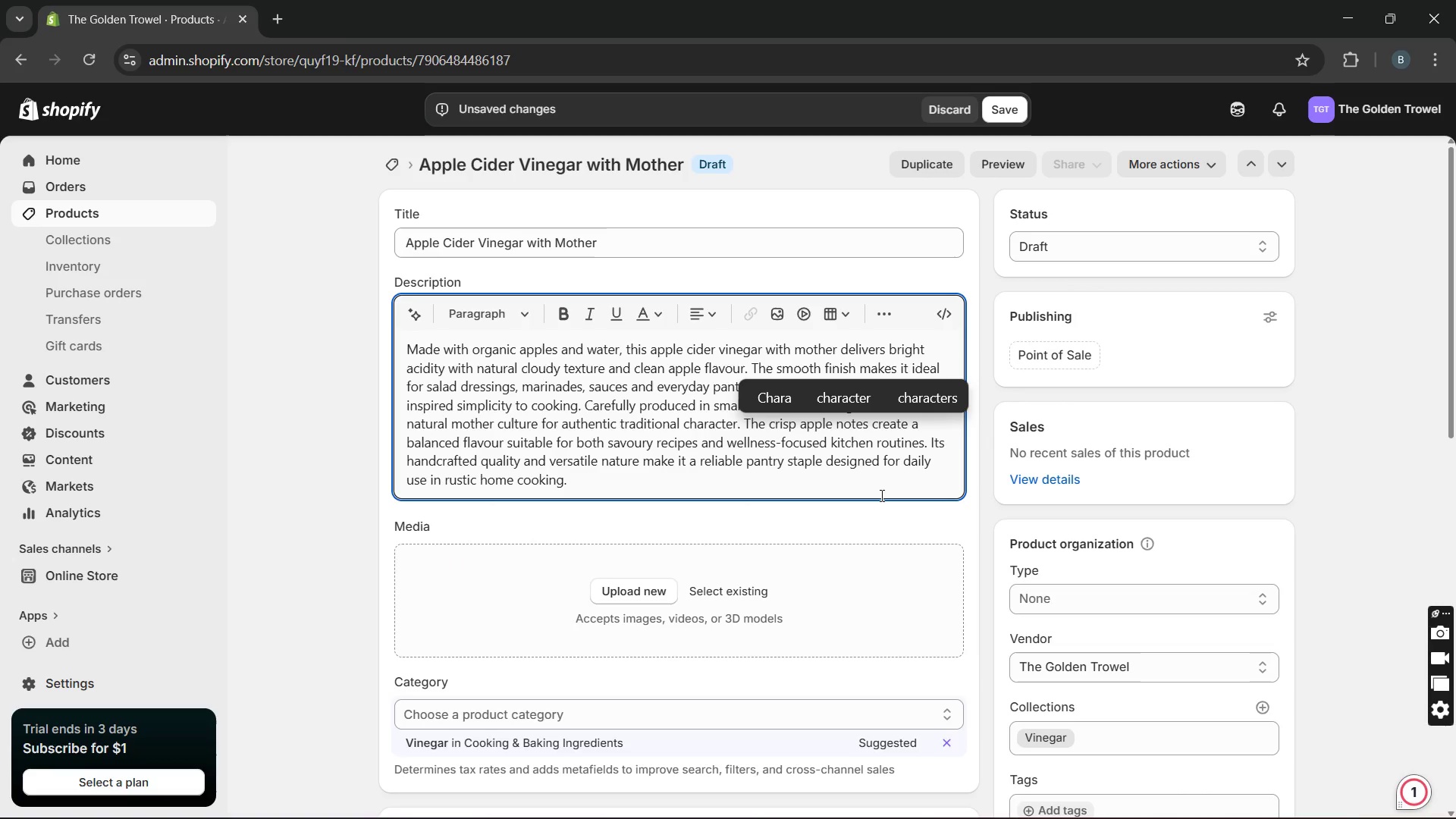 
mouse_move([838, 463])
 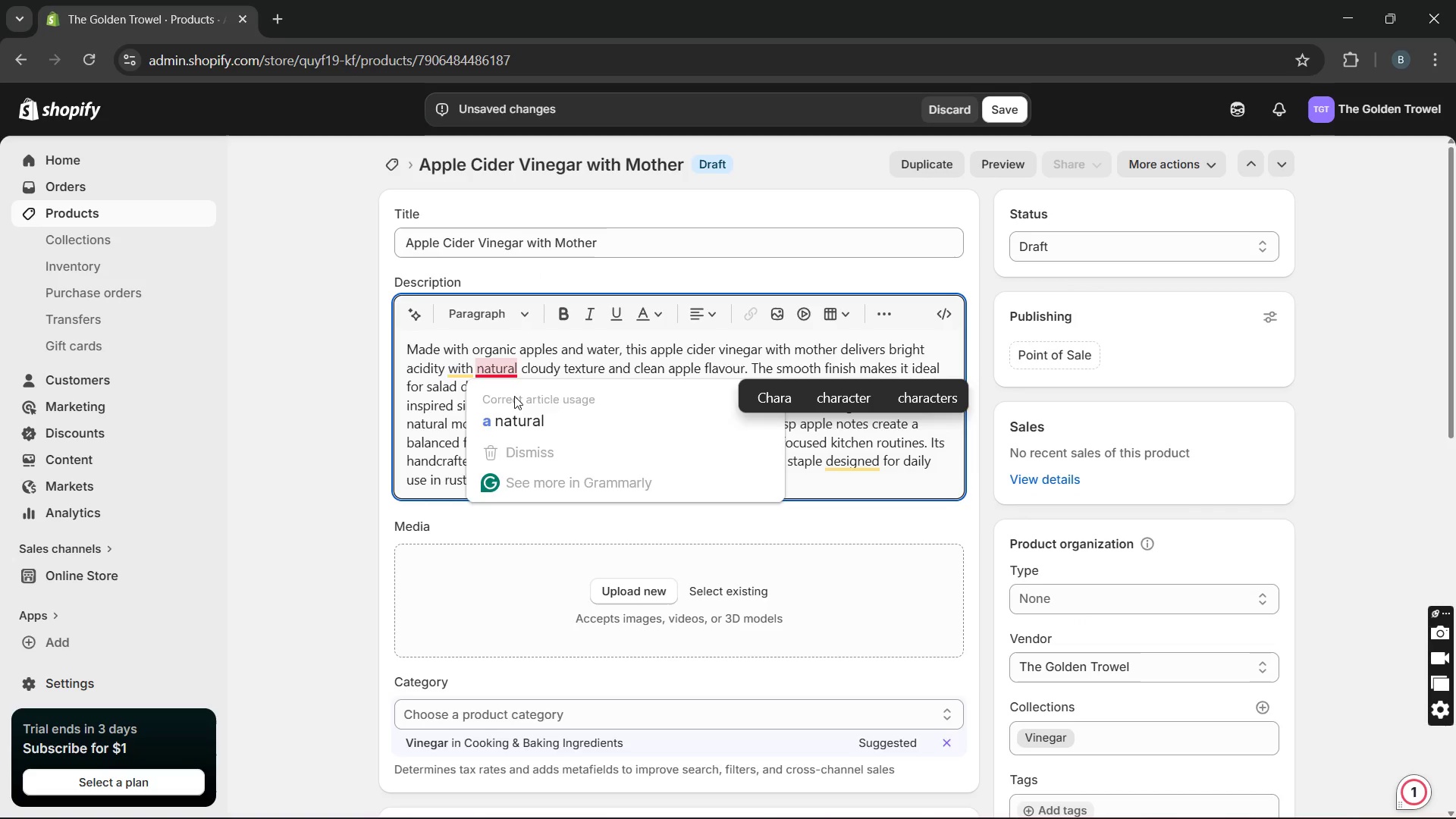 
left_click([516, 403])
 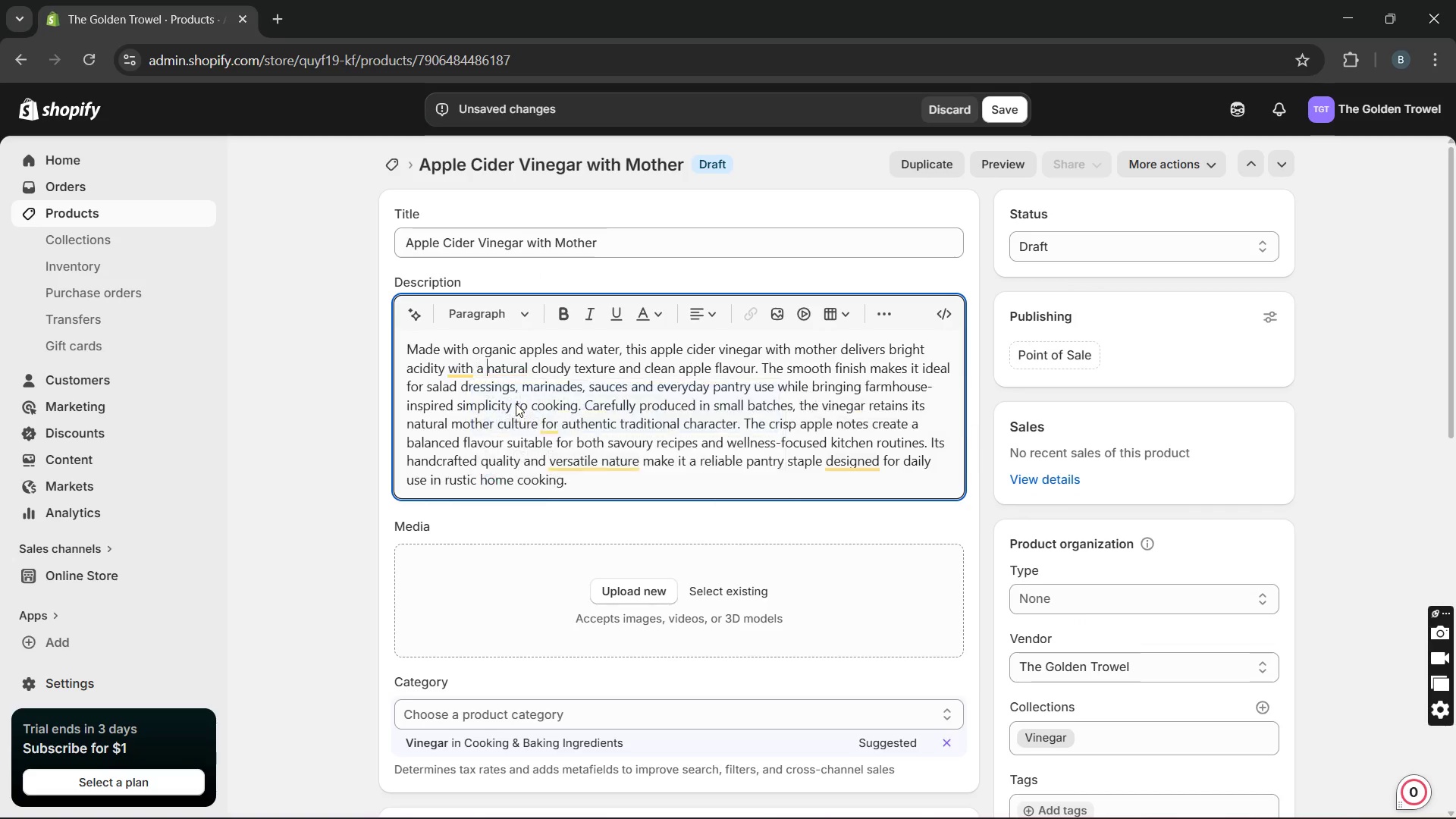 
key(Unknown)
 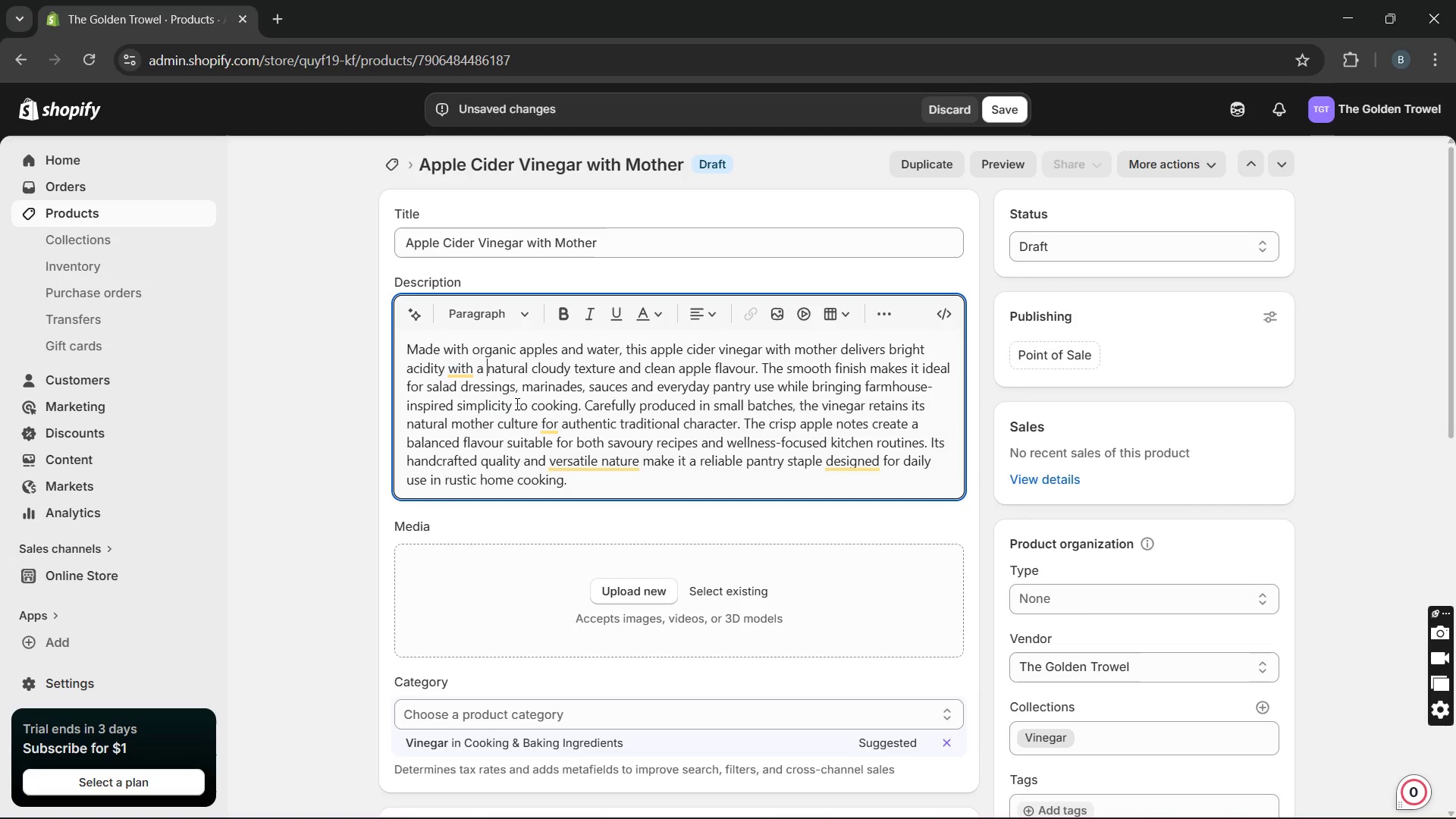 
left_click([1032, 254])
 